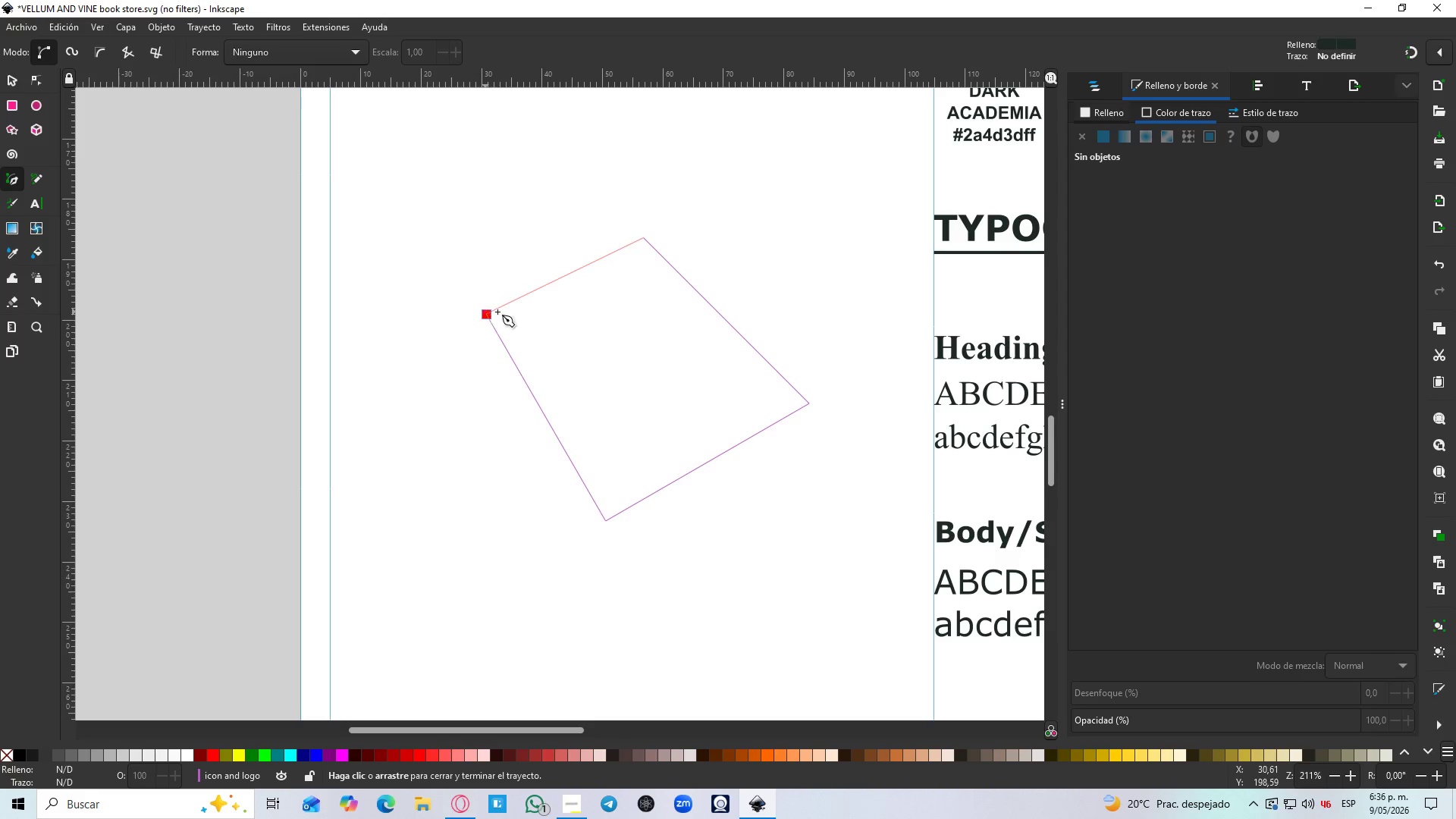 
hold_key(key=ControlLeft, duration=1.5)
scroll: coordinate [629, 351], scroll_direction: down, amount: 3.0
 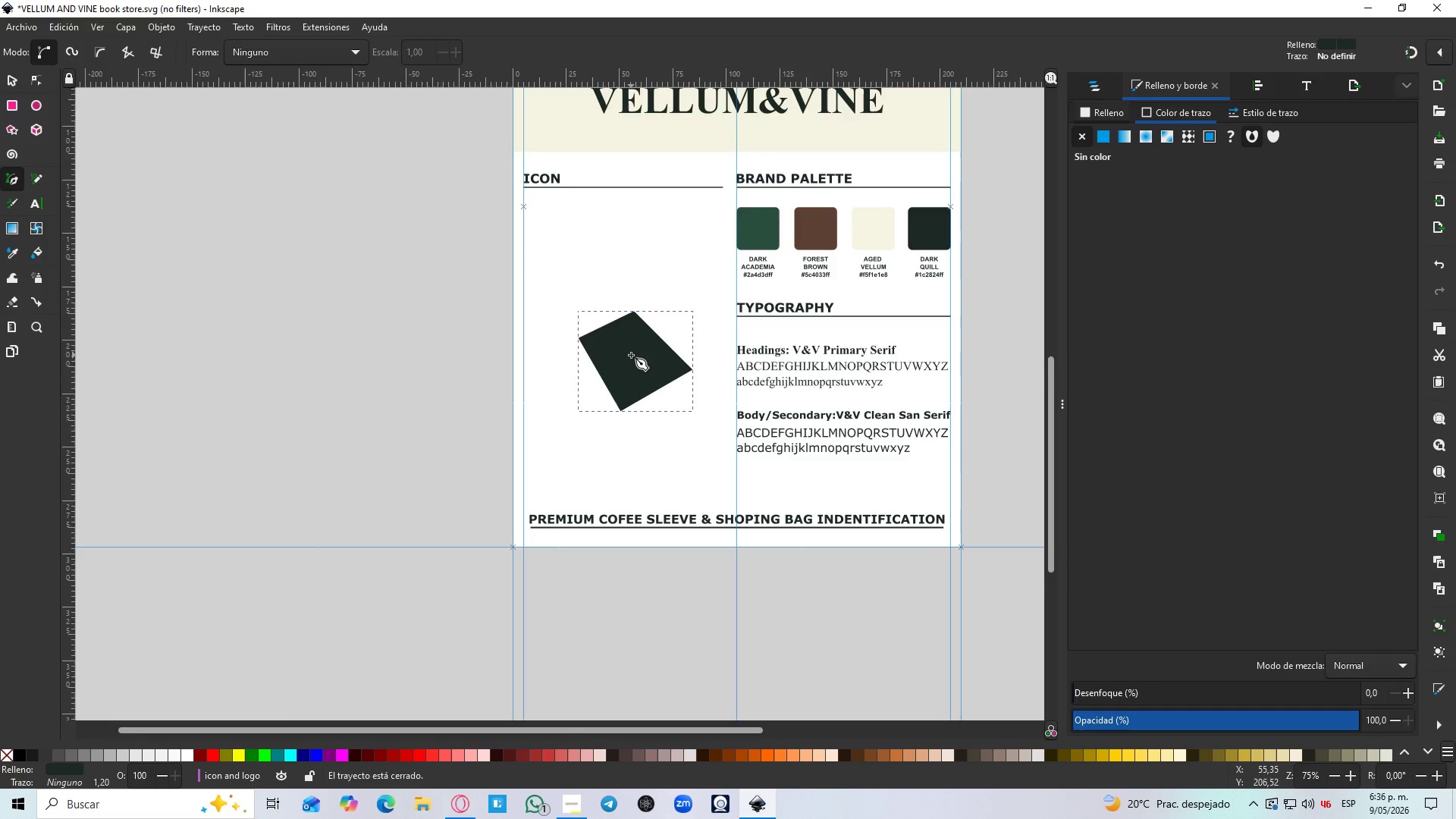 
hold_key(key=ControlLeft, duration=1.3)
 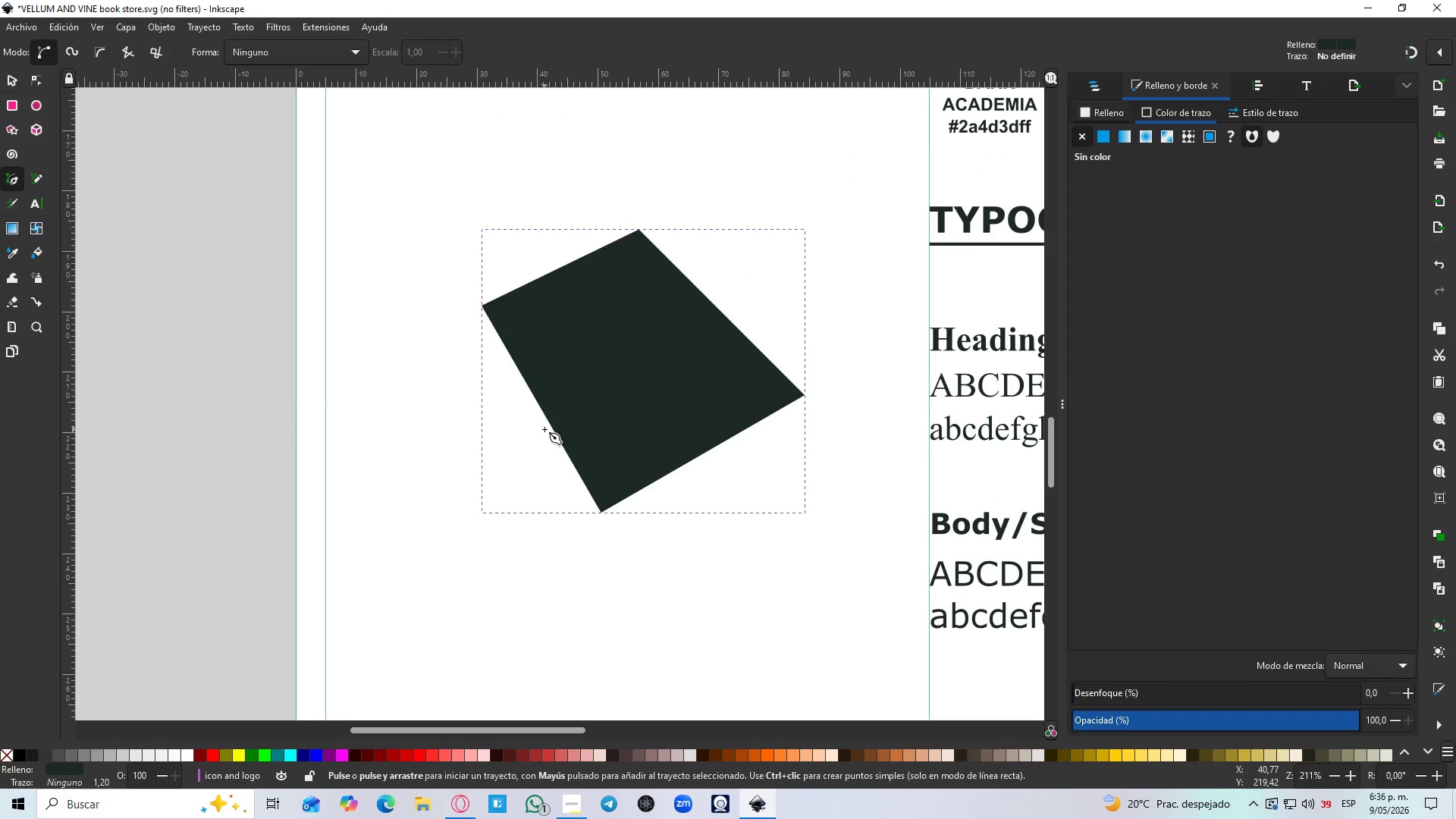 
scroll: coordinate [631, 356], scroll_direction: up, amount: 3.0
 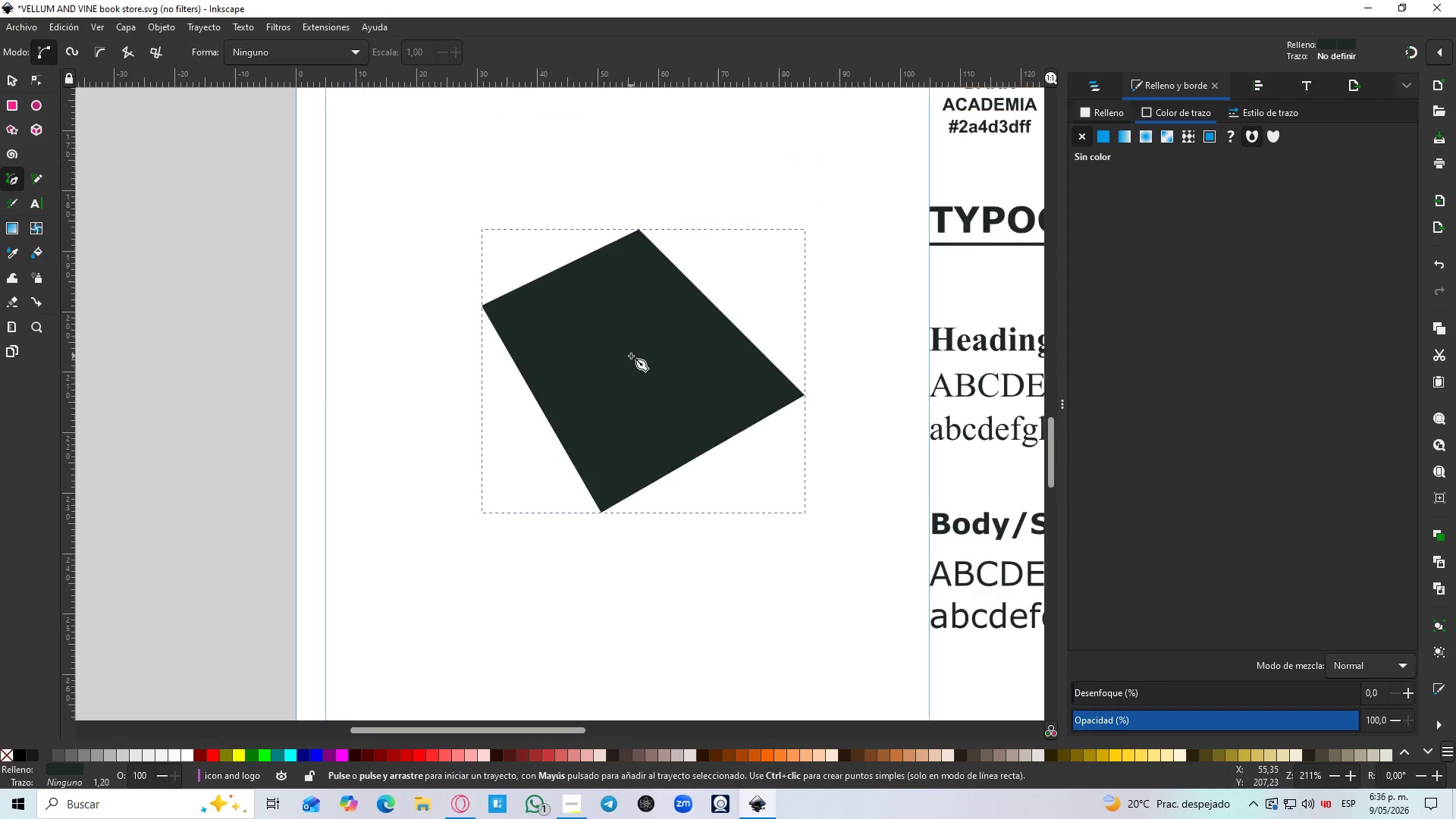 
key(Control+Z)
 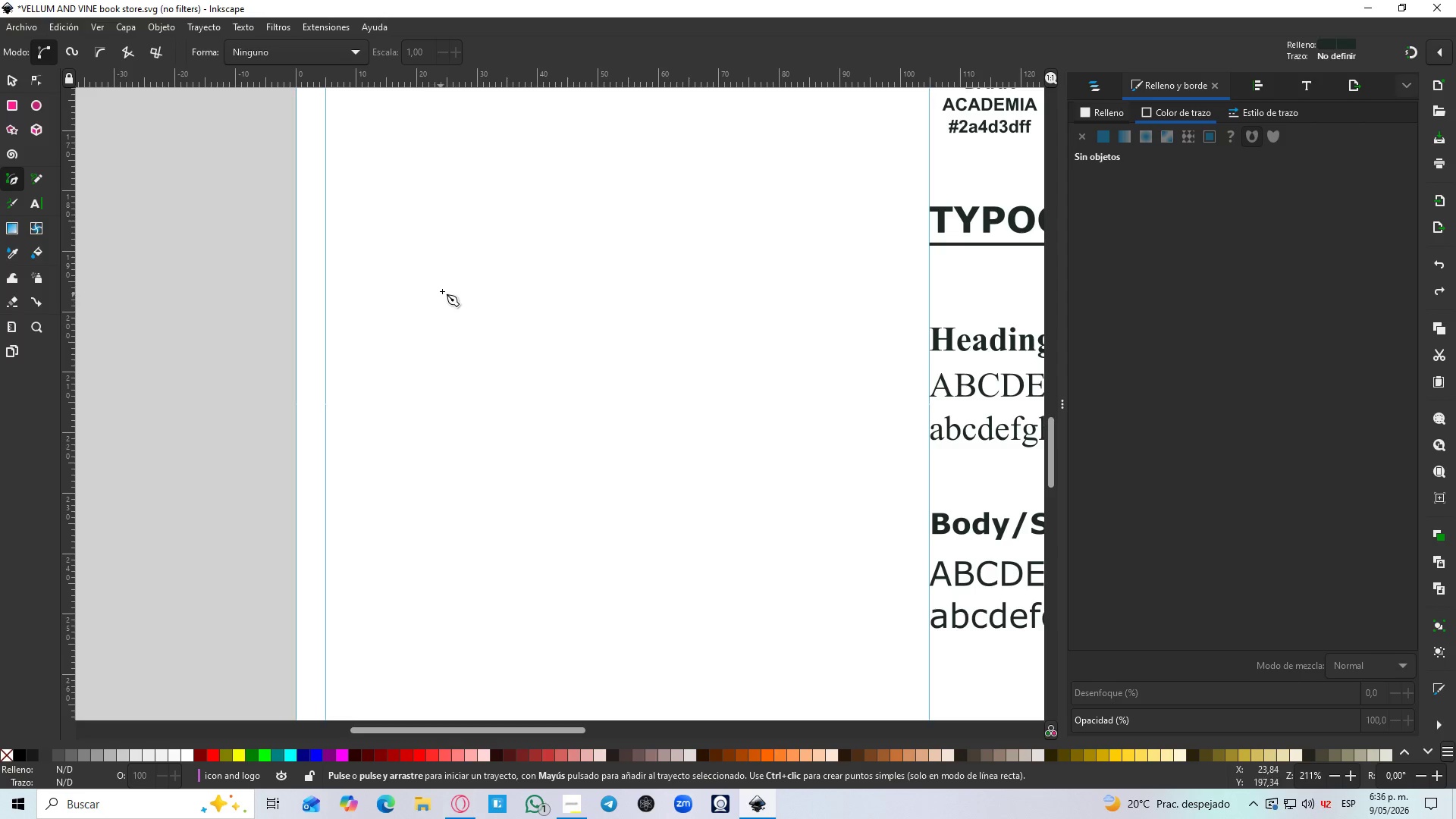 
hold_key(key=ControlLeft, duration=1.52)
 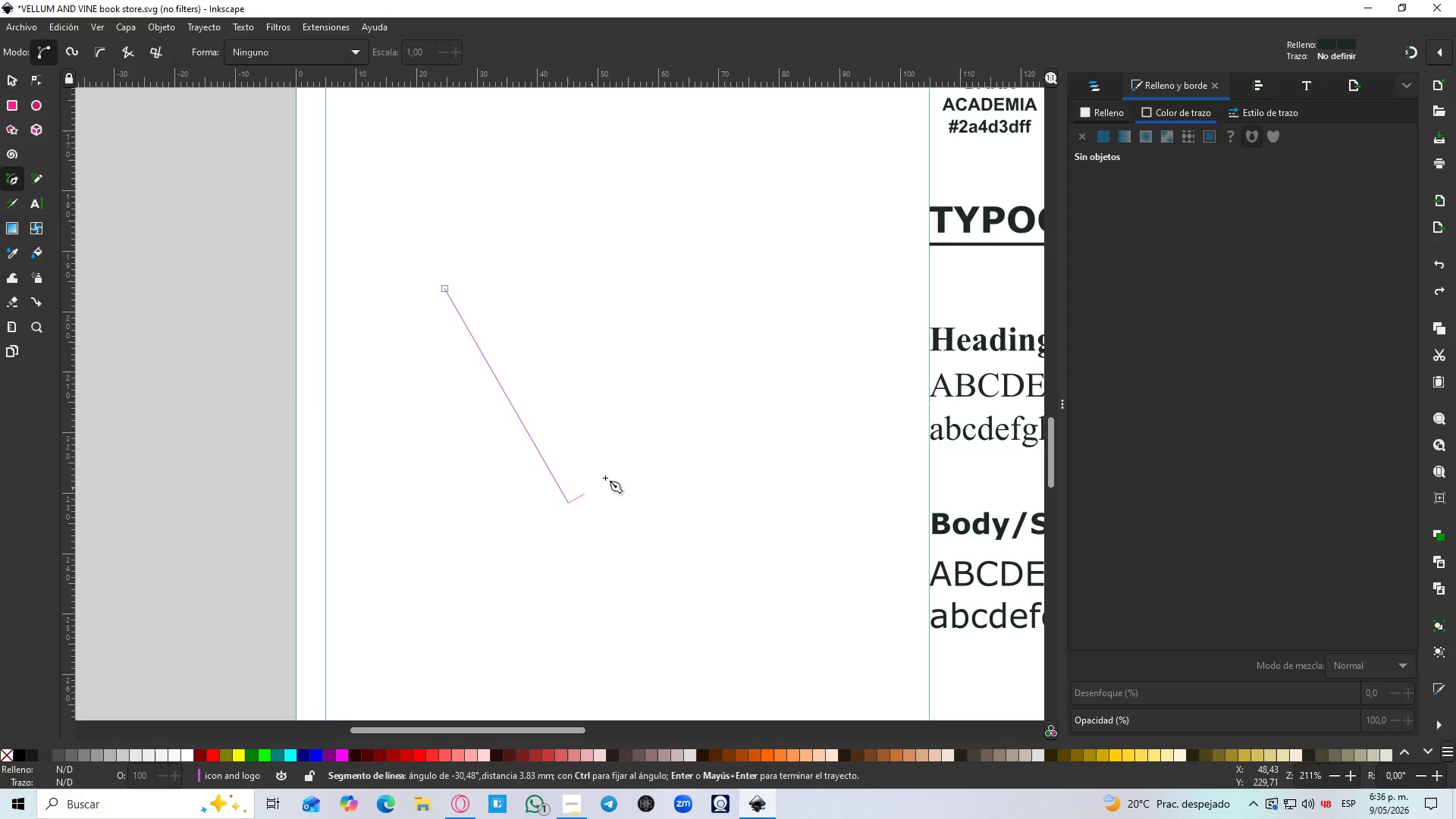 
hold_key(key=ControlLeft, duration=1.52)
 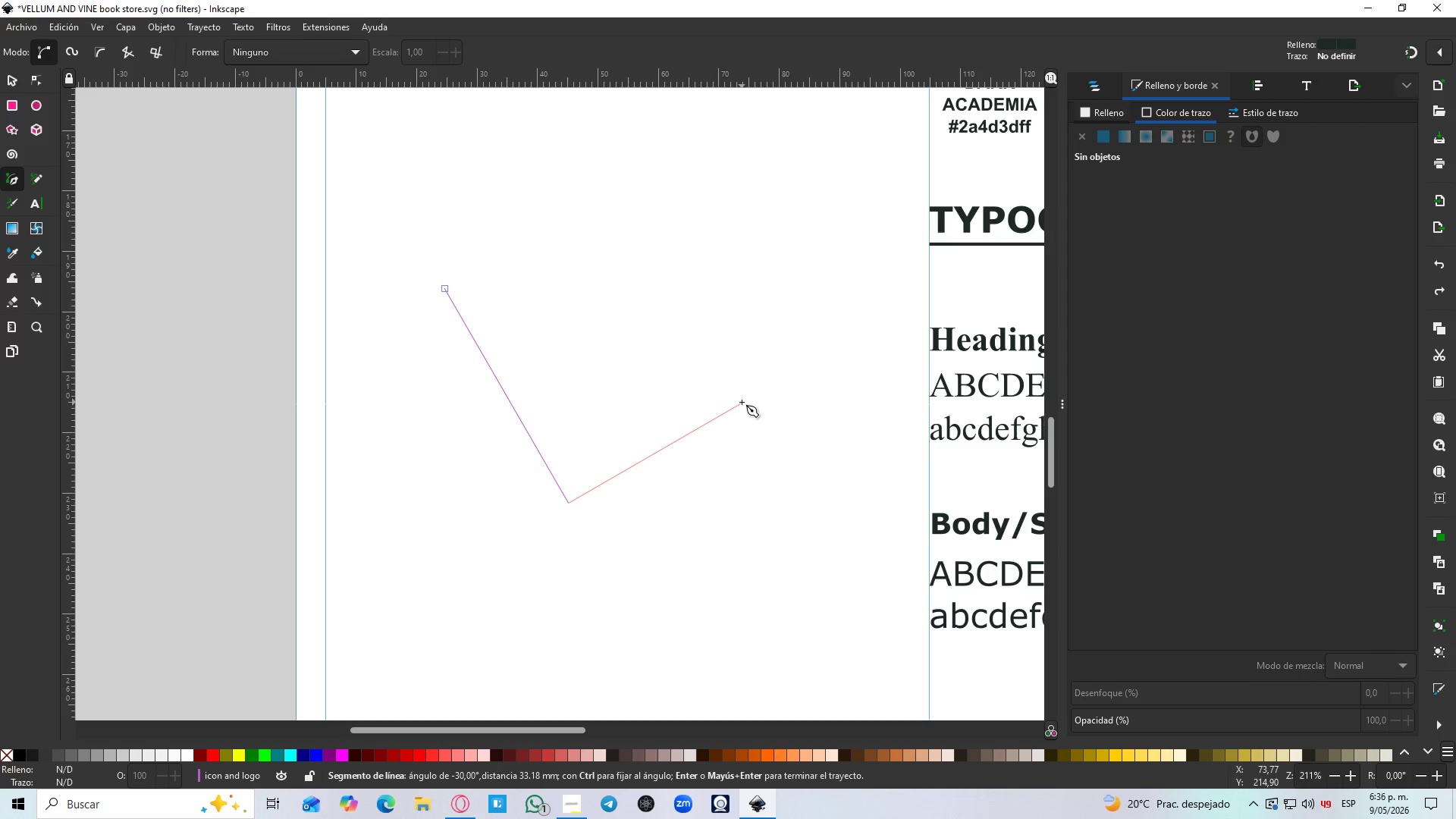 
hold_key(key=ControlLeft, duration=0.8)
left_click([742, 402])
 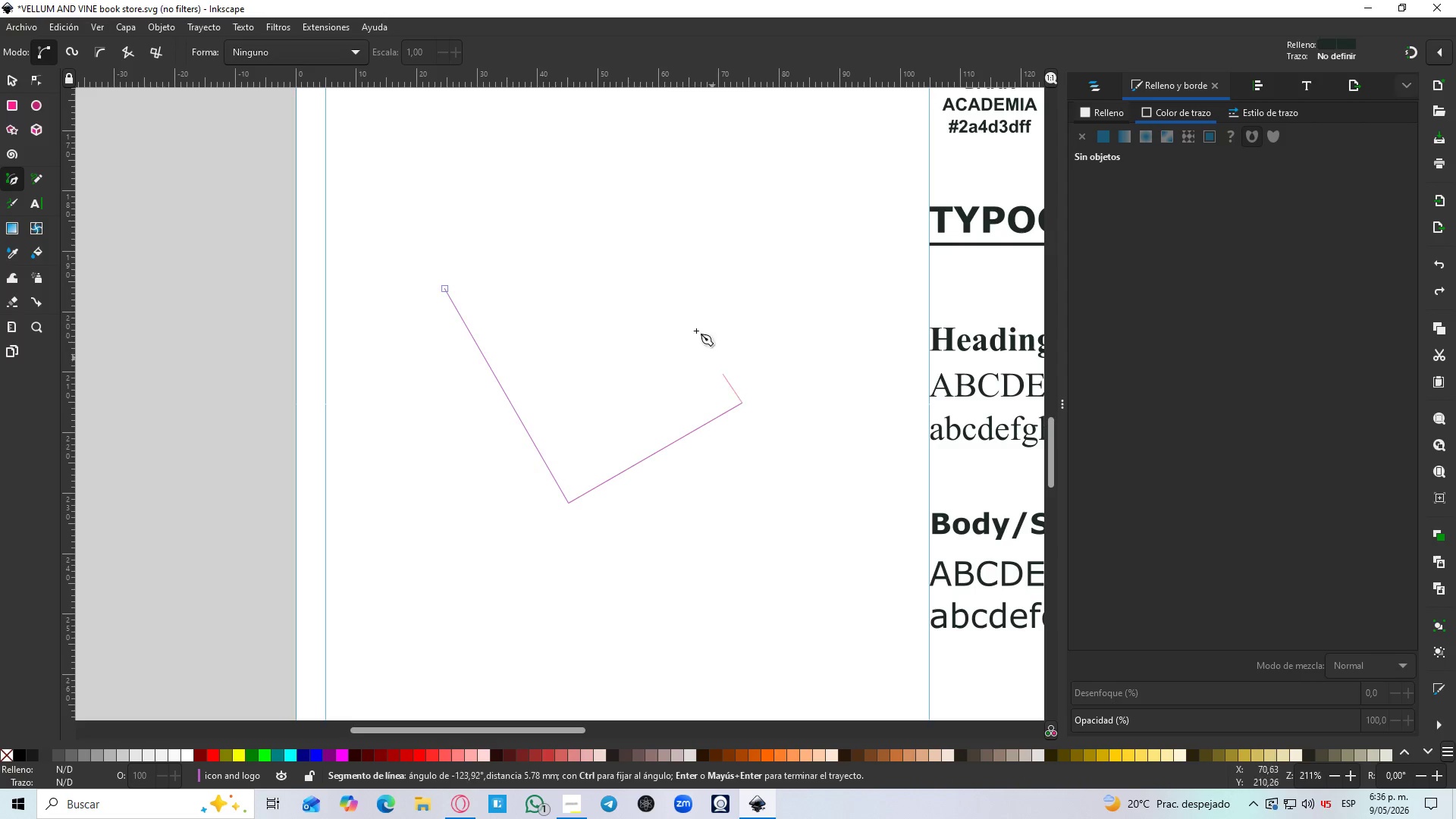 
hold_key(key=ControlLeft, duration=1.52)
 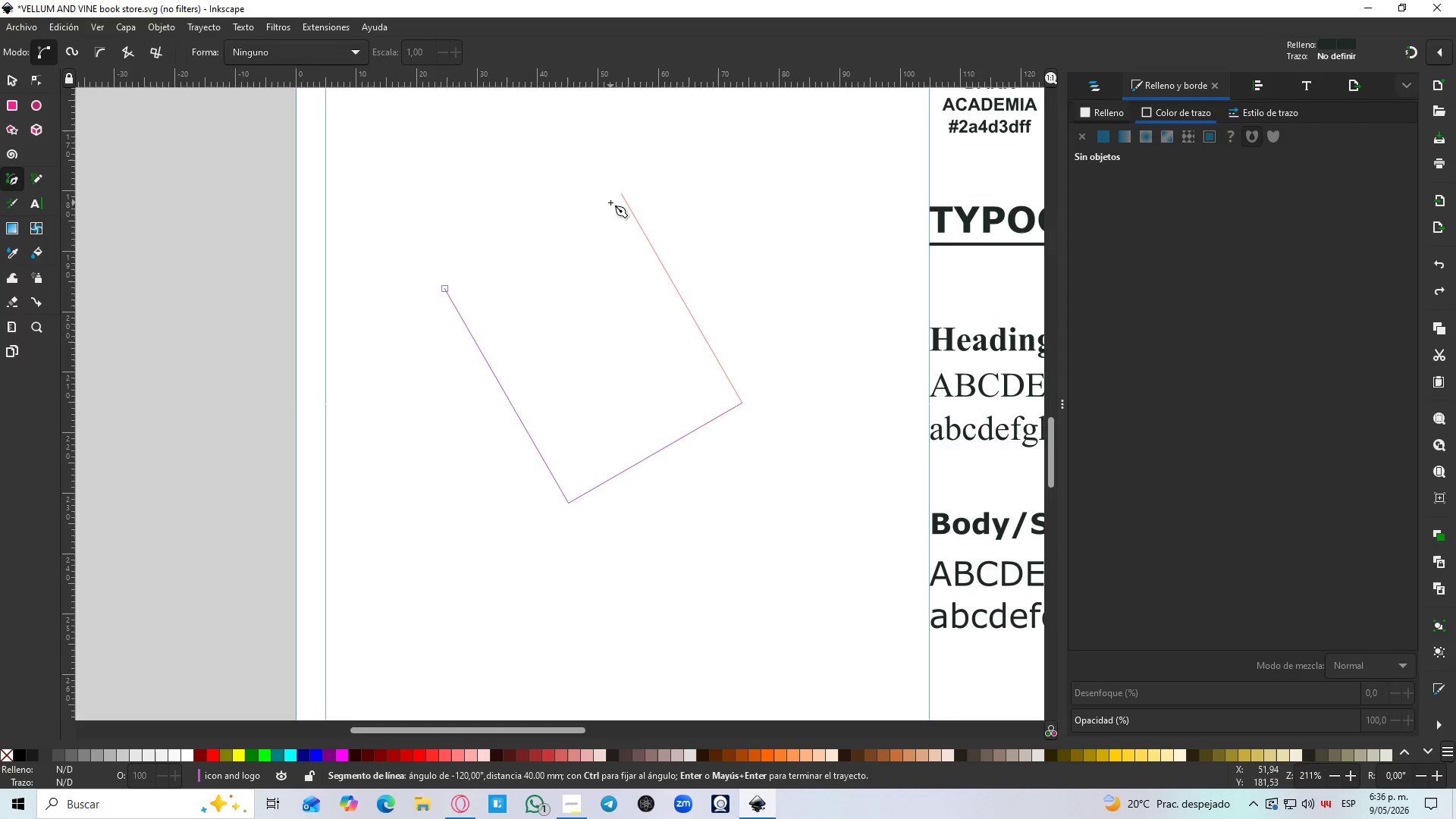 
hold_key(key=ControlLeft, duration=1.5)
 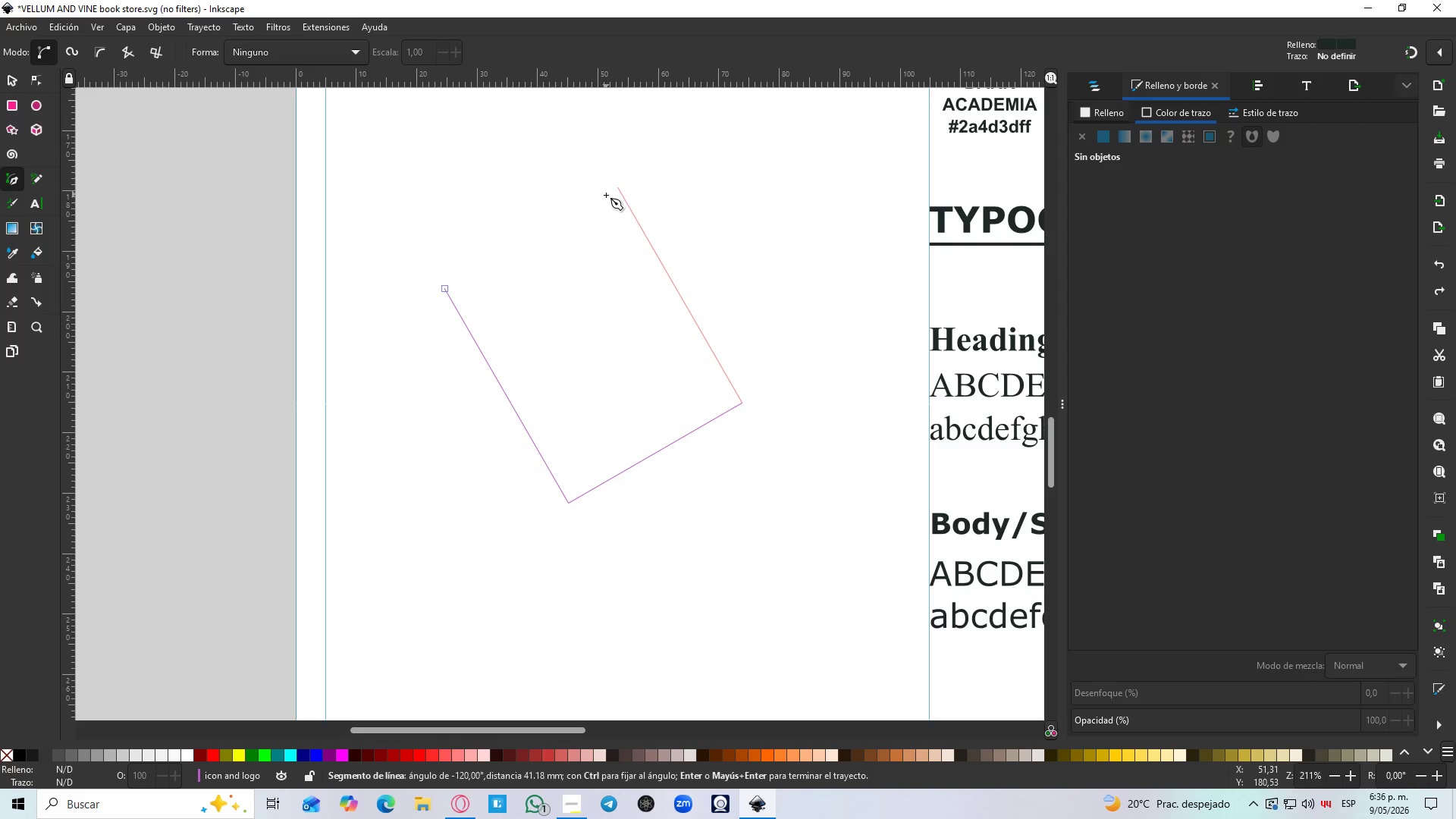 
hold_key(key=ControlLeft, duration=1.51)
left_click([607, 197])
 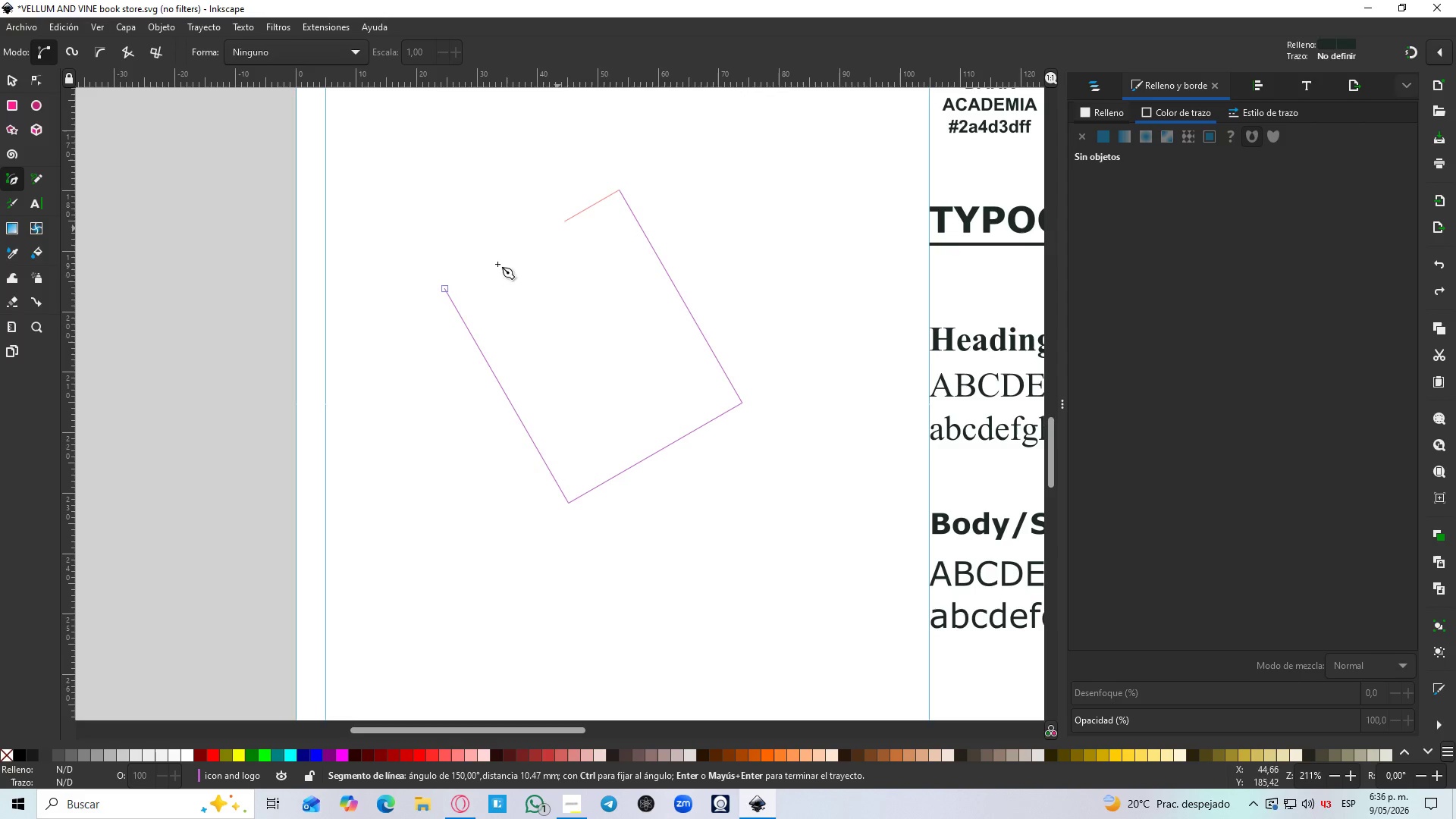 
hold_key(key=ControlLeft, duration=0.95)
 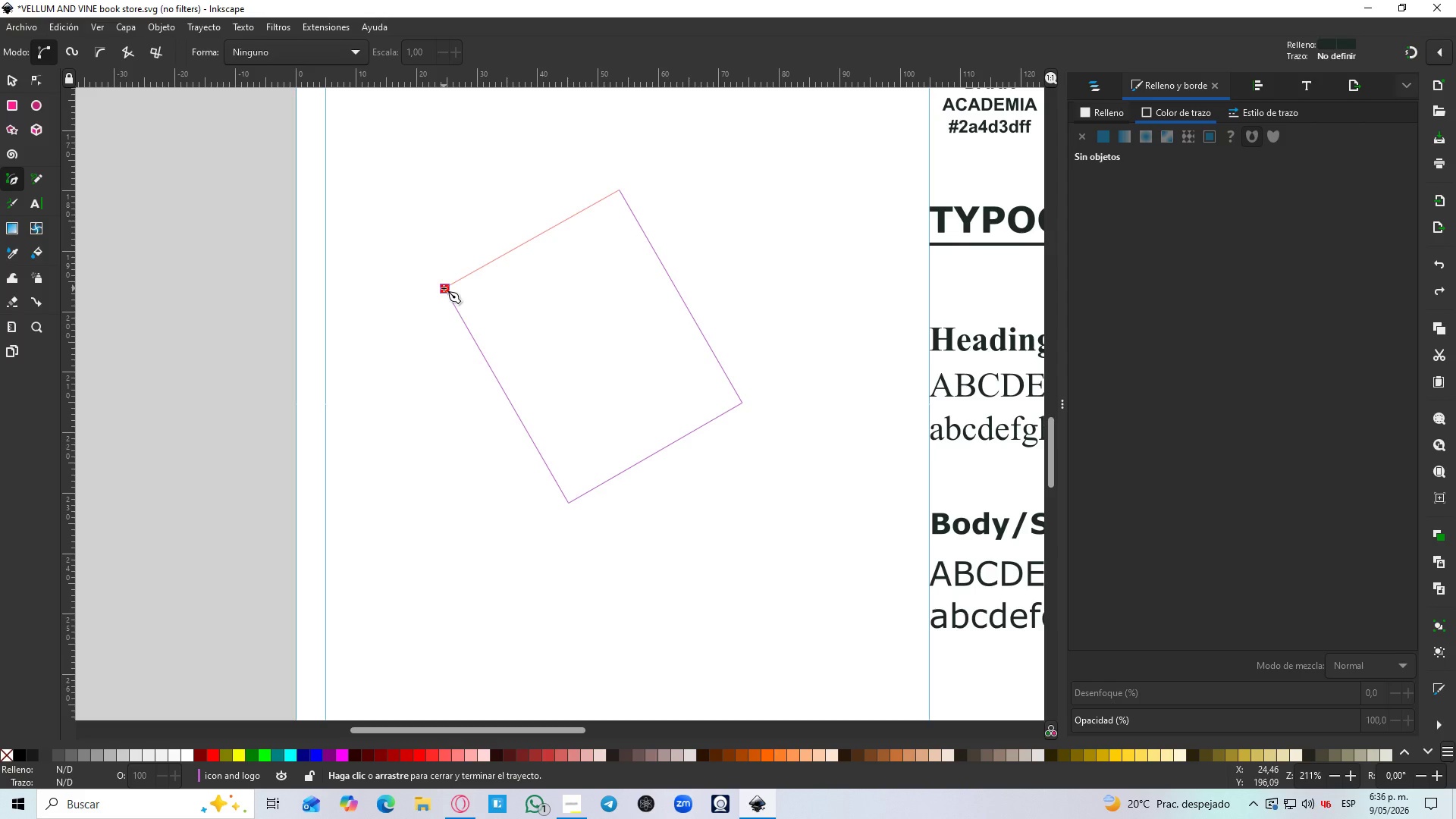 
left_click([444, 288])
 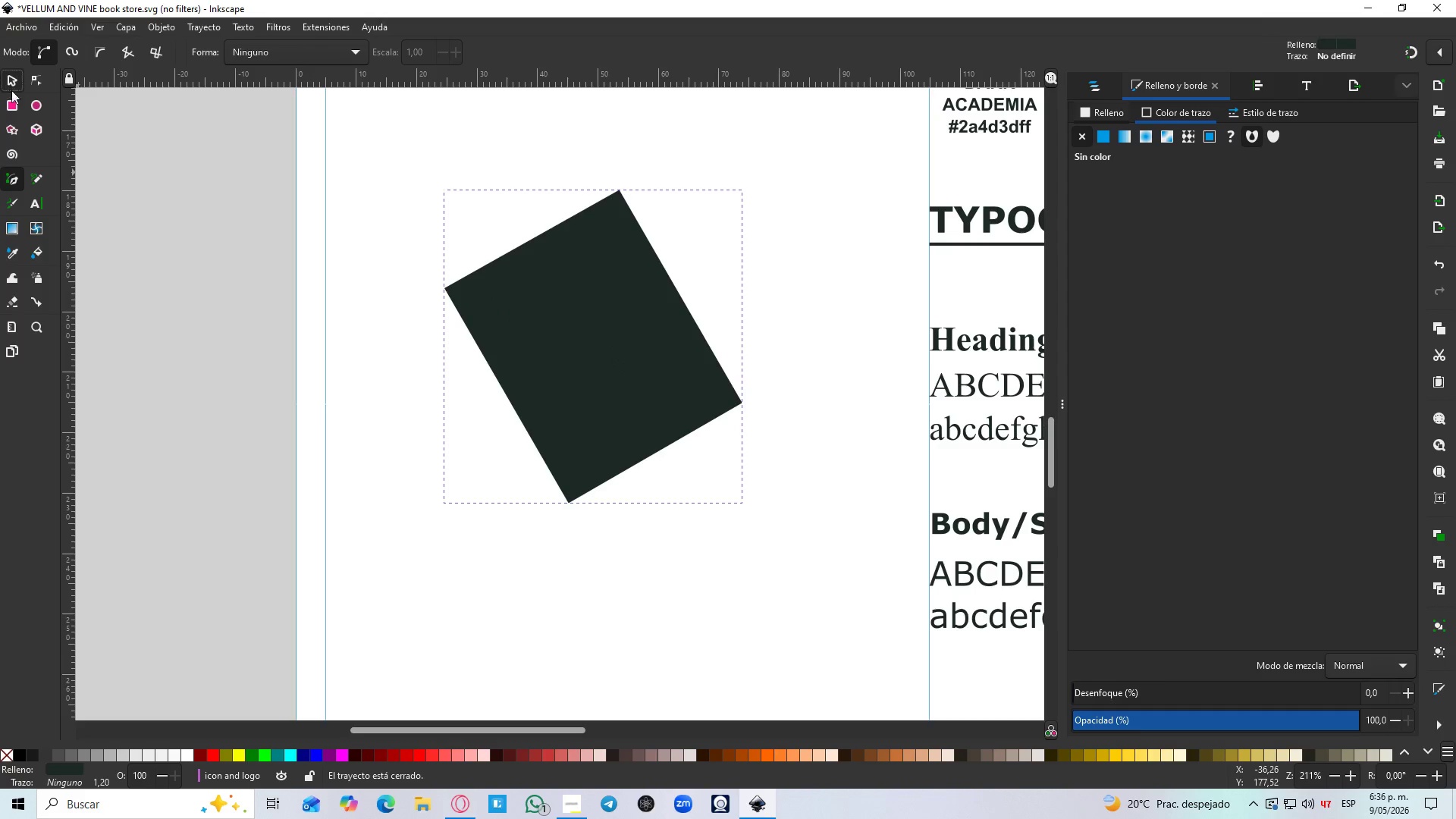 
left_click_drag(start_coordinate=[509, 359], to_coordinate=[565, 380])
 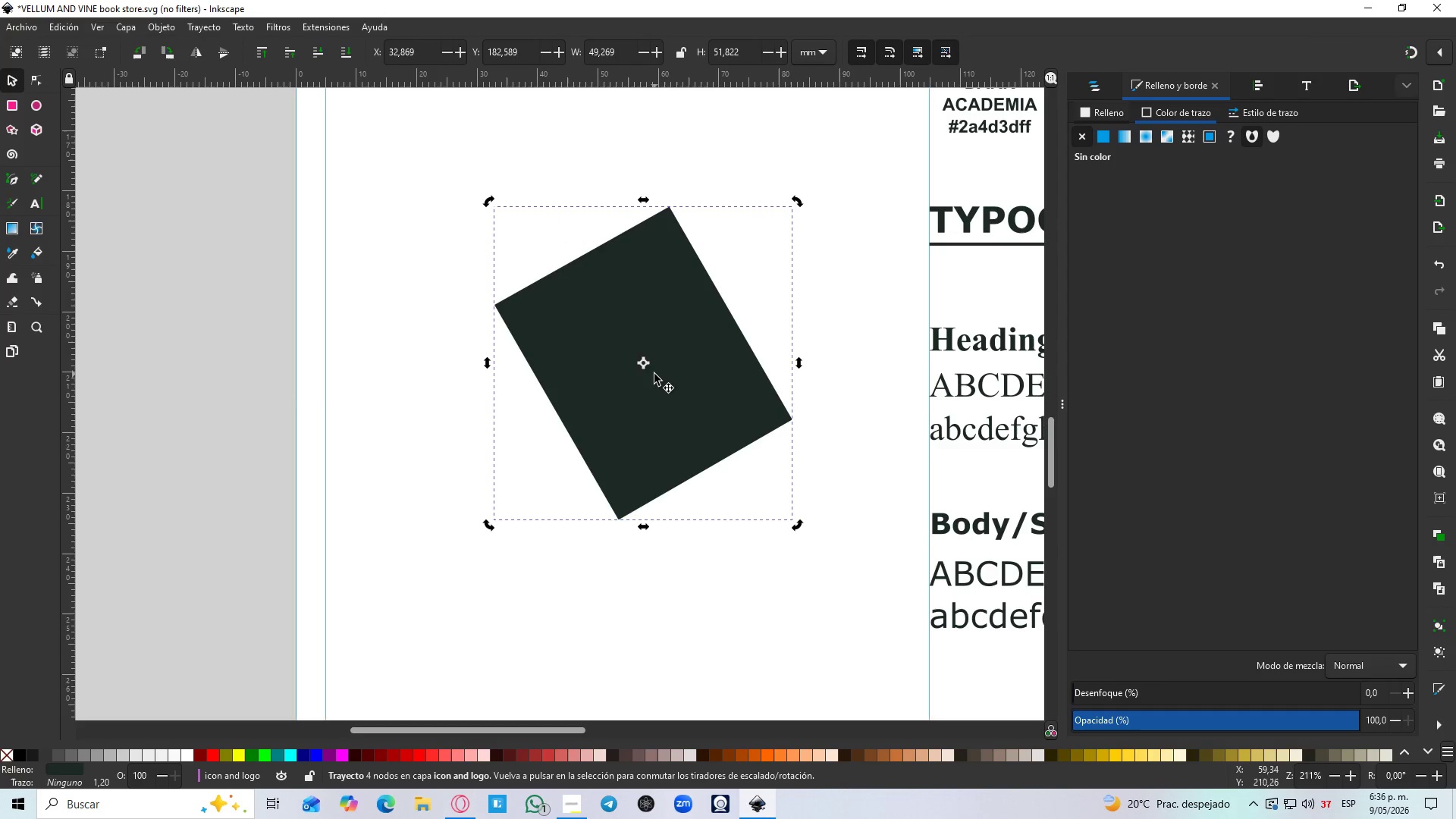 
left_click_drag(start_coordinate=[801, 529], to_coordinate=[817, 517])
 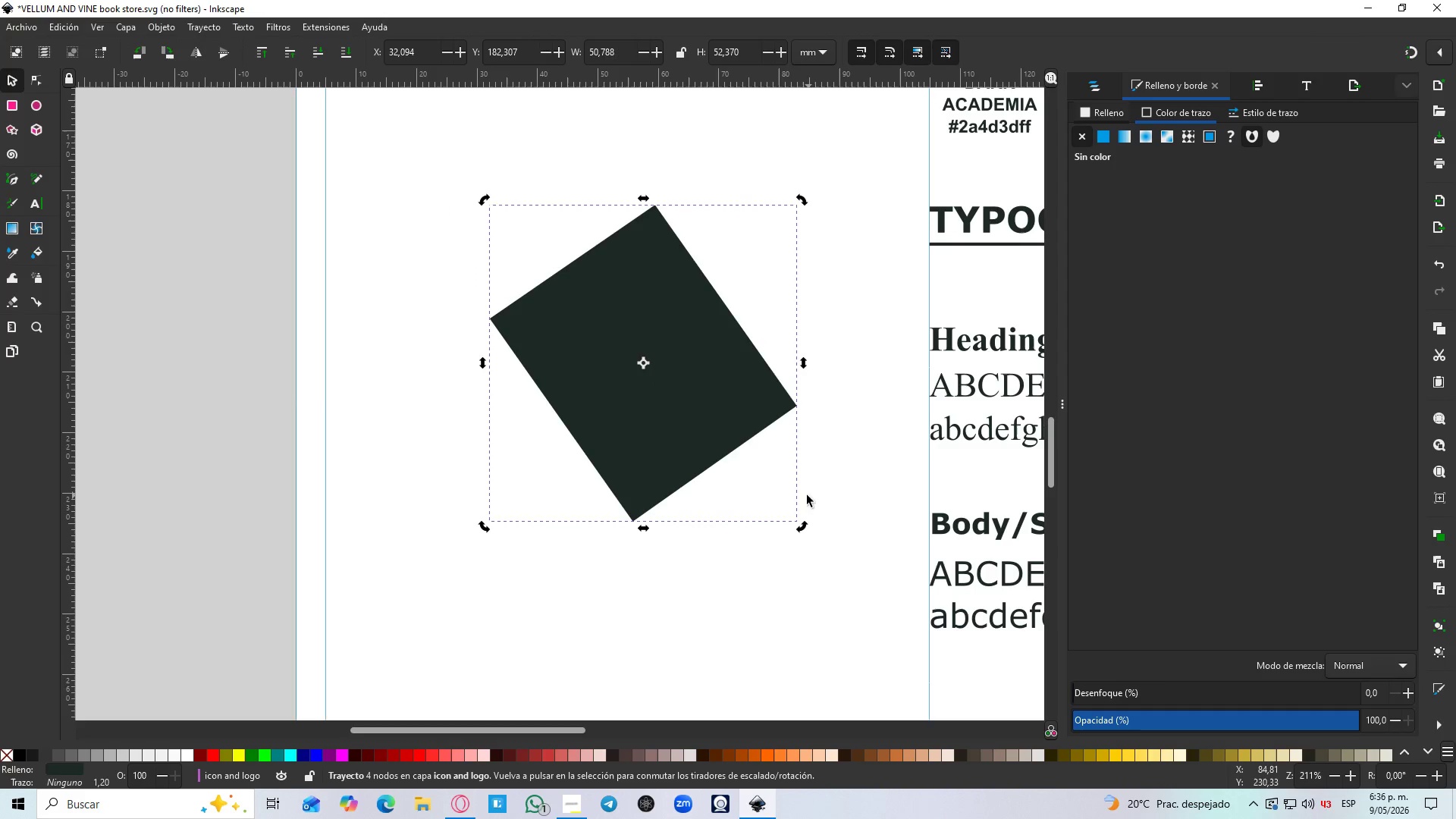 
key(N)
 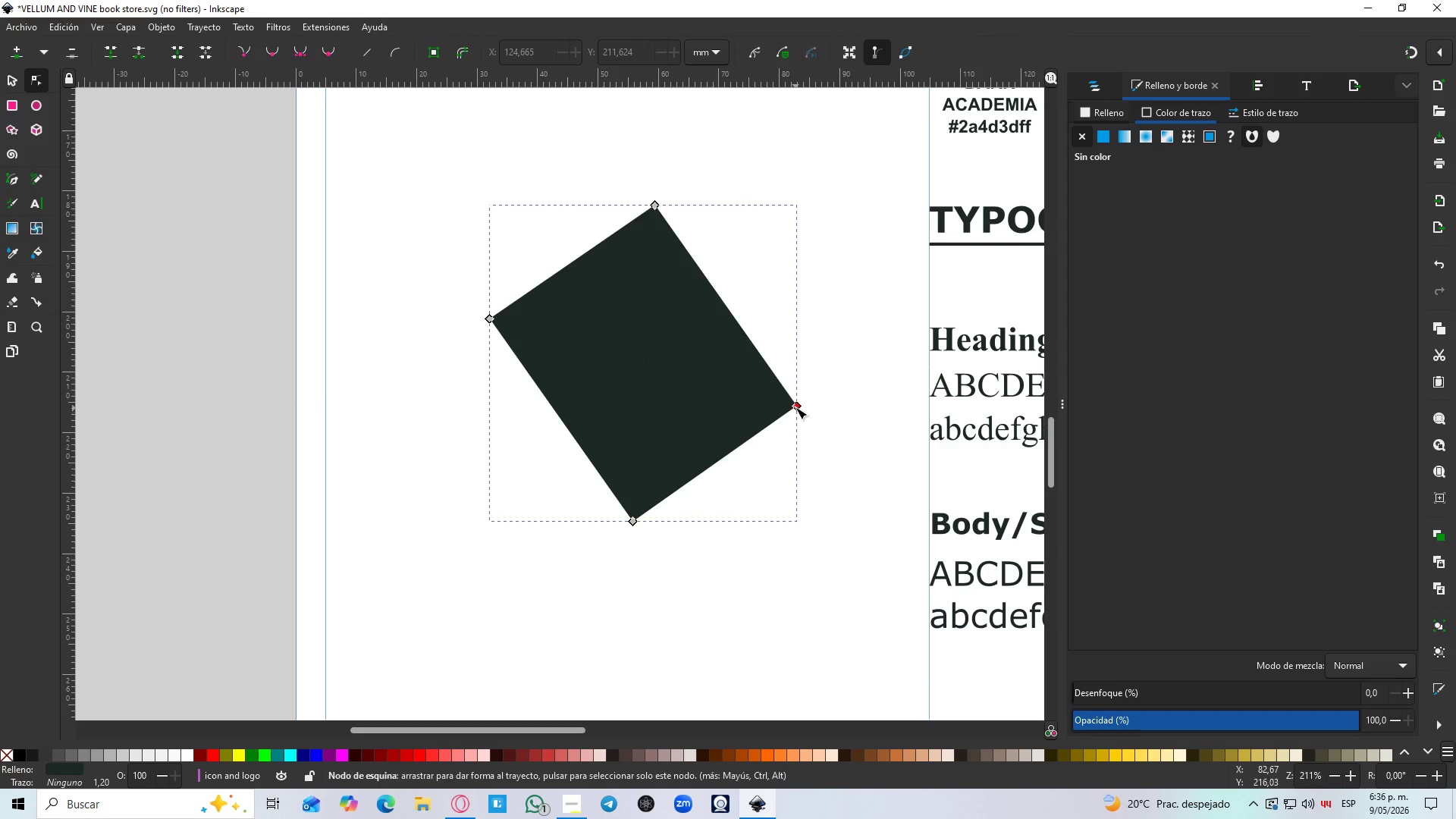 
left_click_drag(start_coordinate=[795, 407], to_coordinate=[805, 397])
 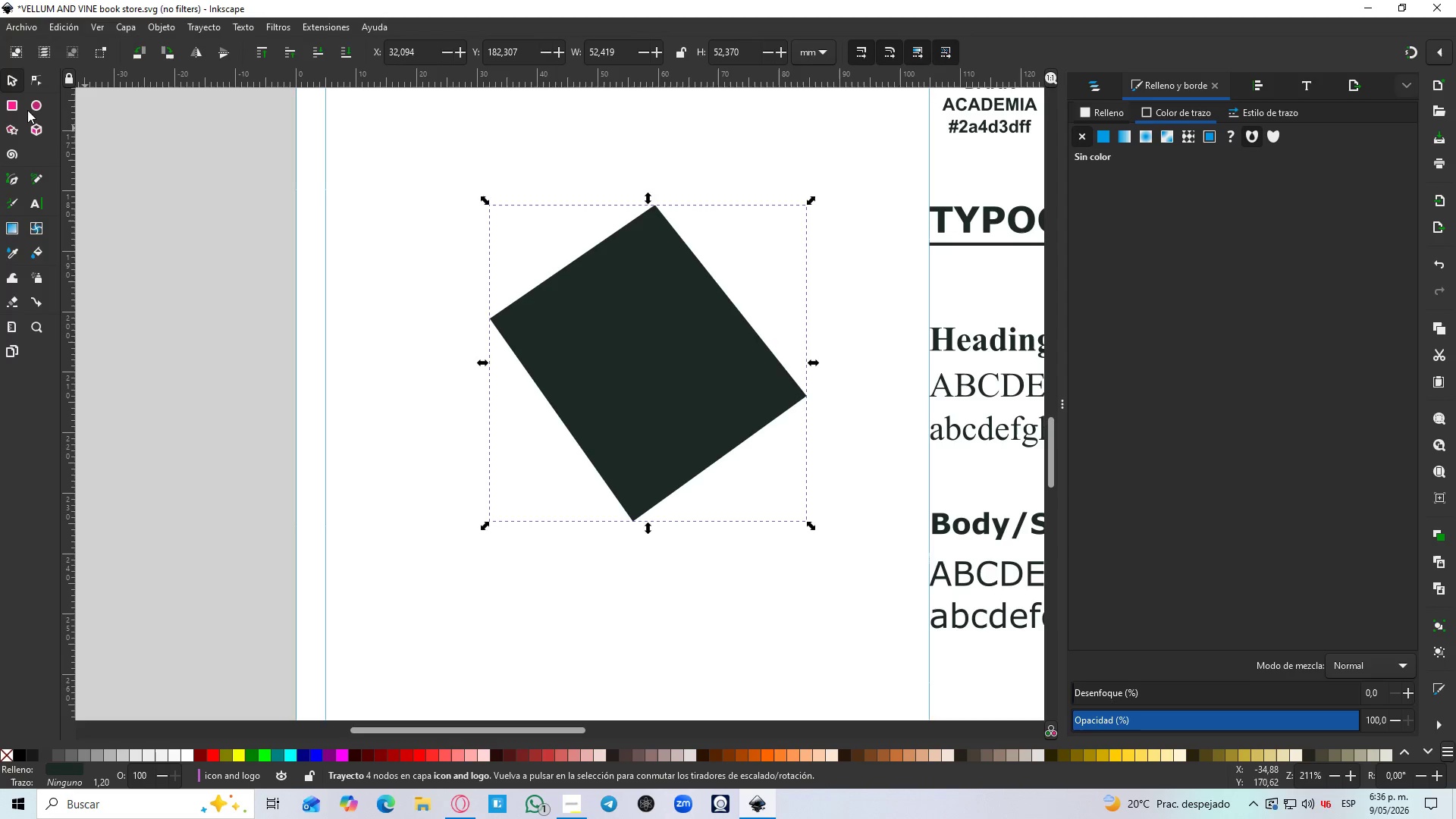 
double_click([384, 575])
 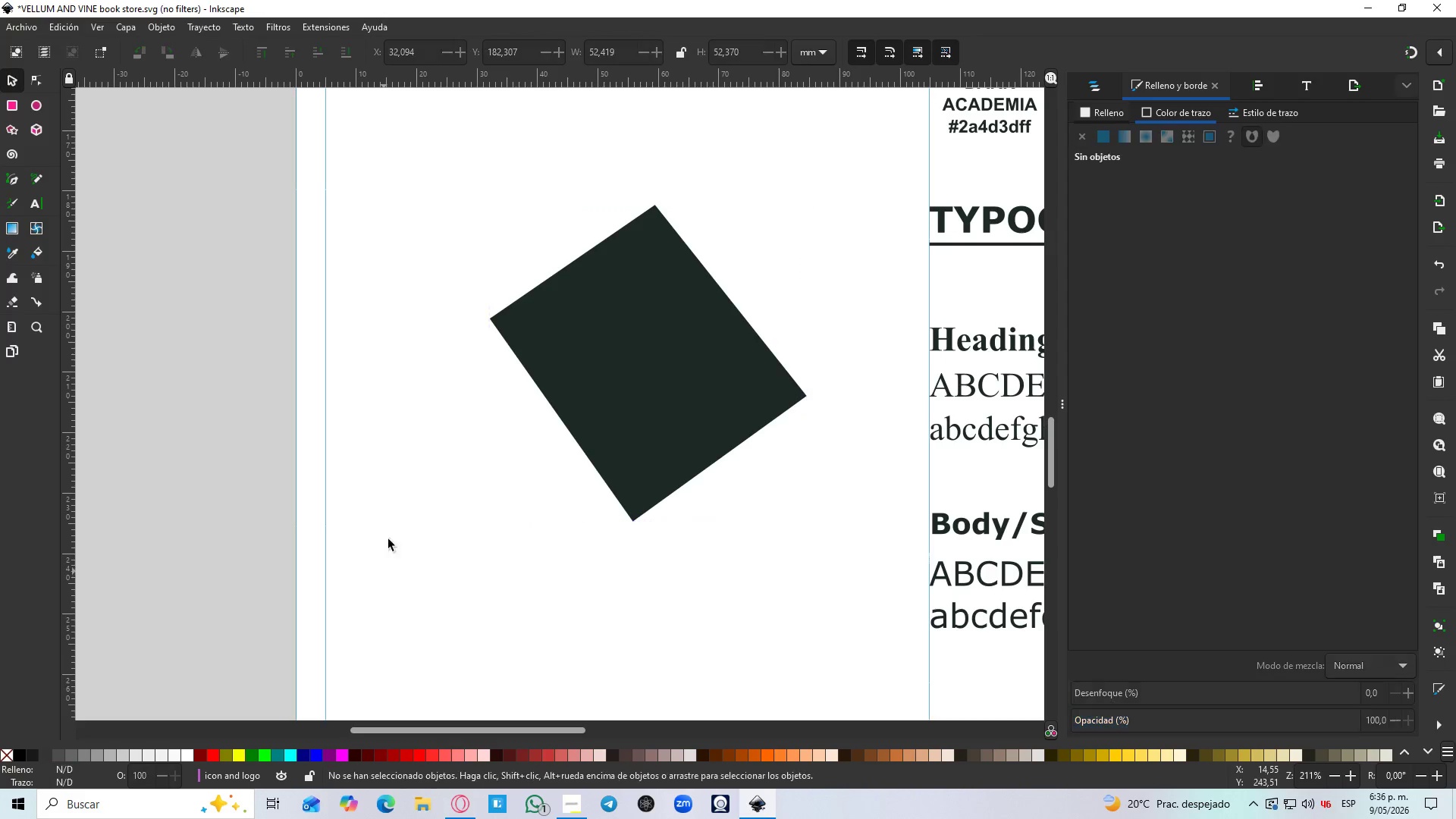 
hold_key(key=ControlLeft, duration=1.5)
scroll: coordinate [403, 493], scroll_direction: down, amount: 3.0
 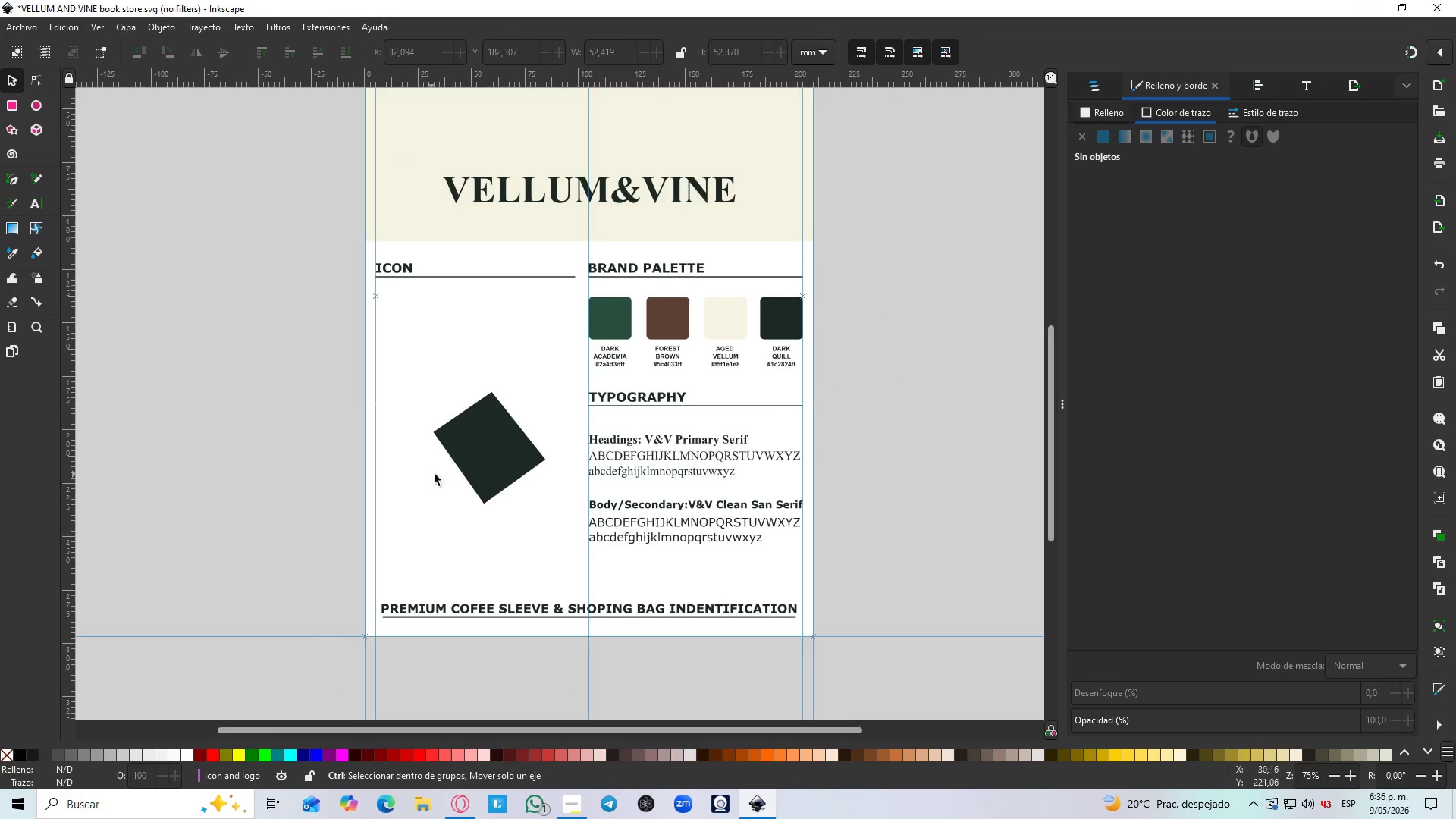 
hold_key(key=ControlLeft, duration=0.64)
 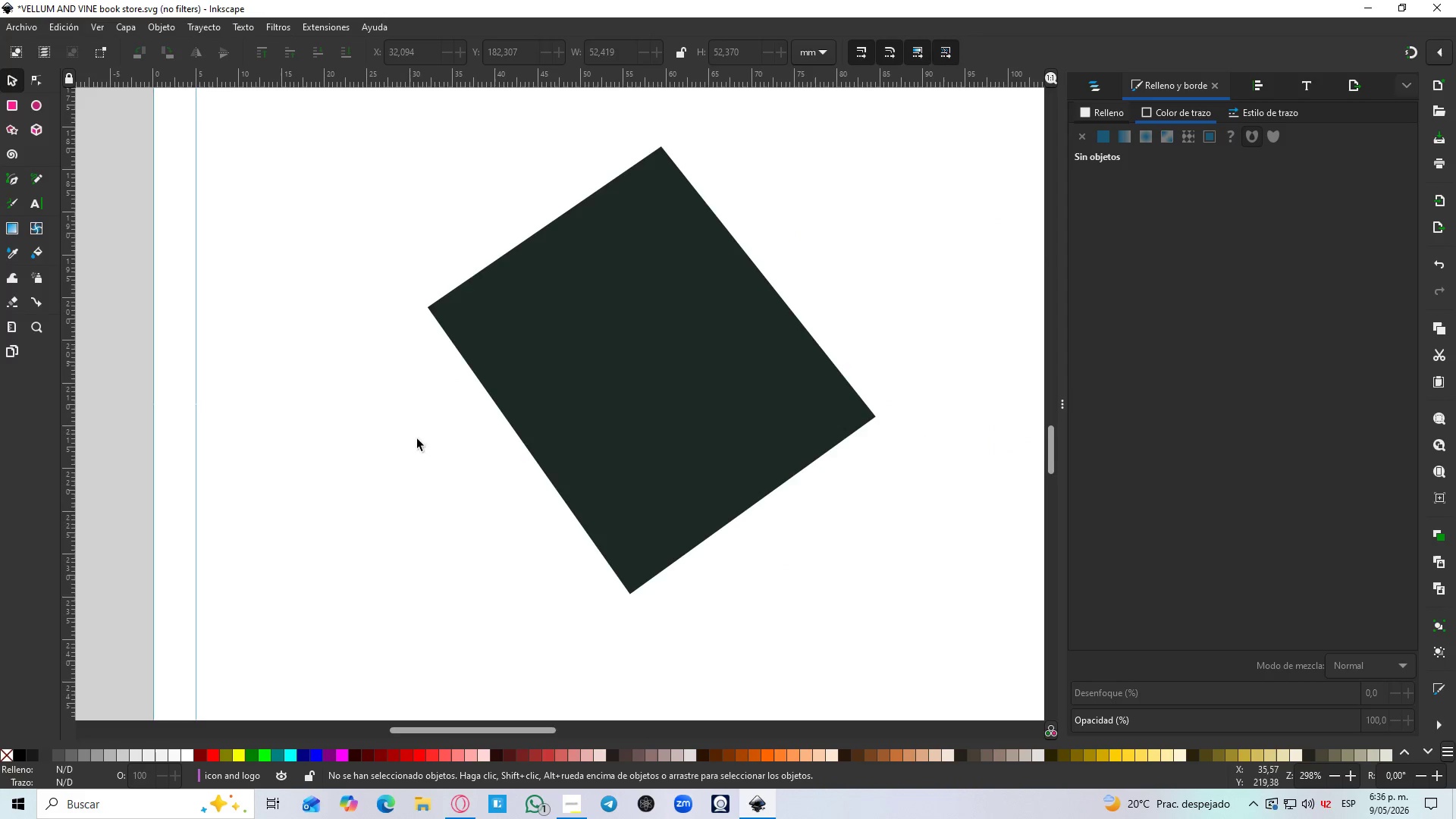 
scroll: coordinate [435, 473], scroll_direction: up, amount: 4.0
 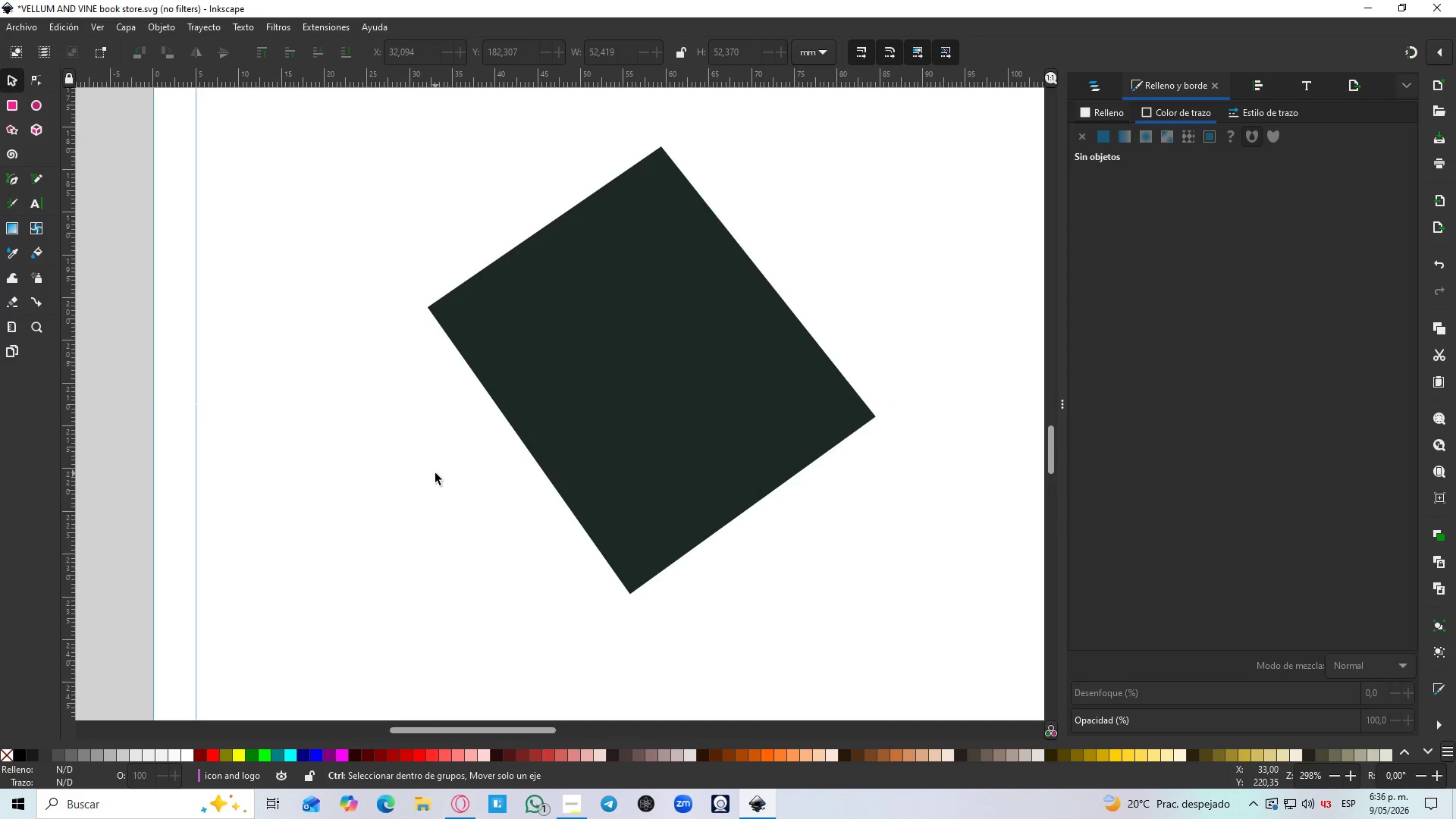 
key(B)
 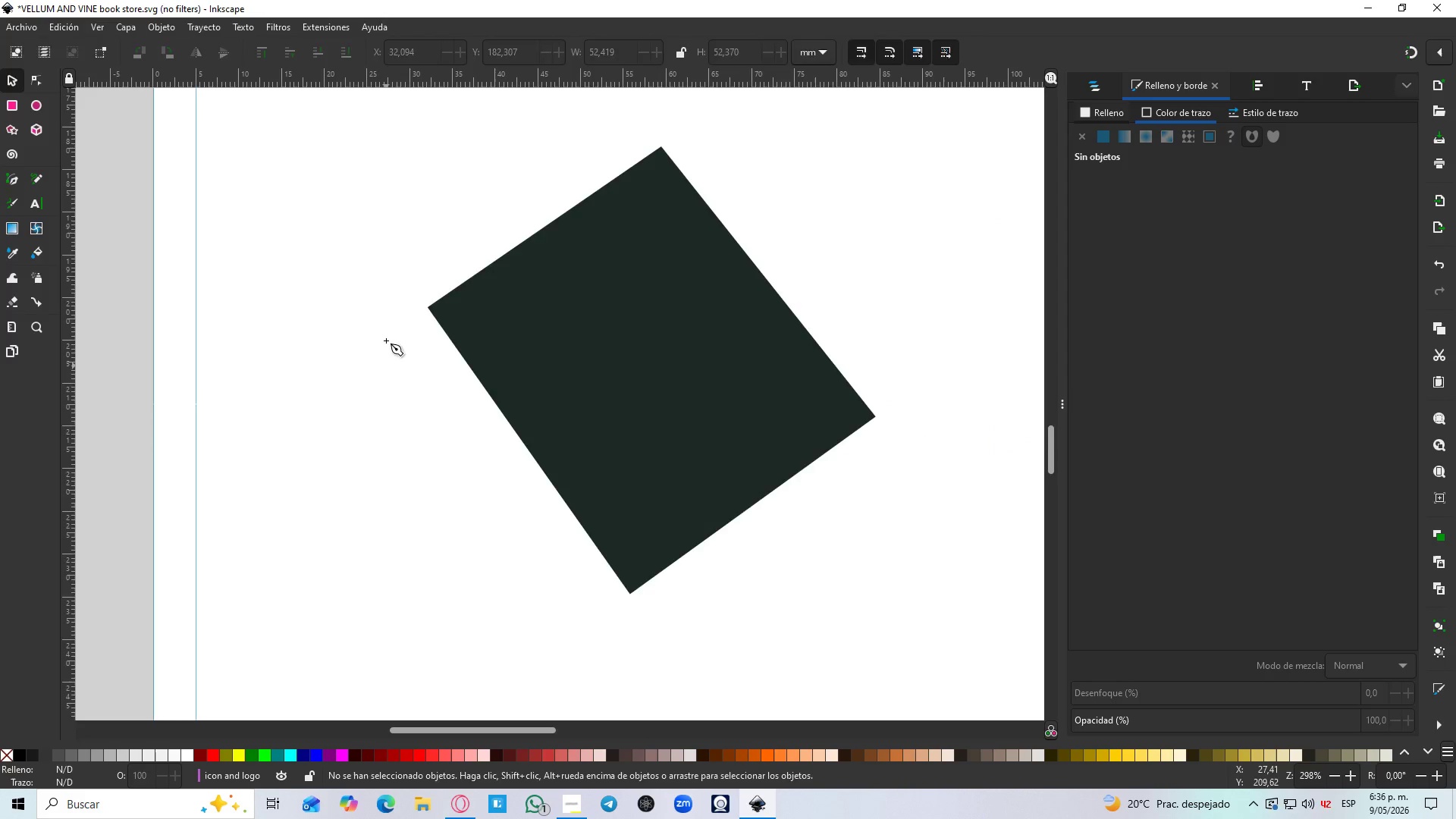 
hold_key(key=ControlLeft, duration=0.72)
 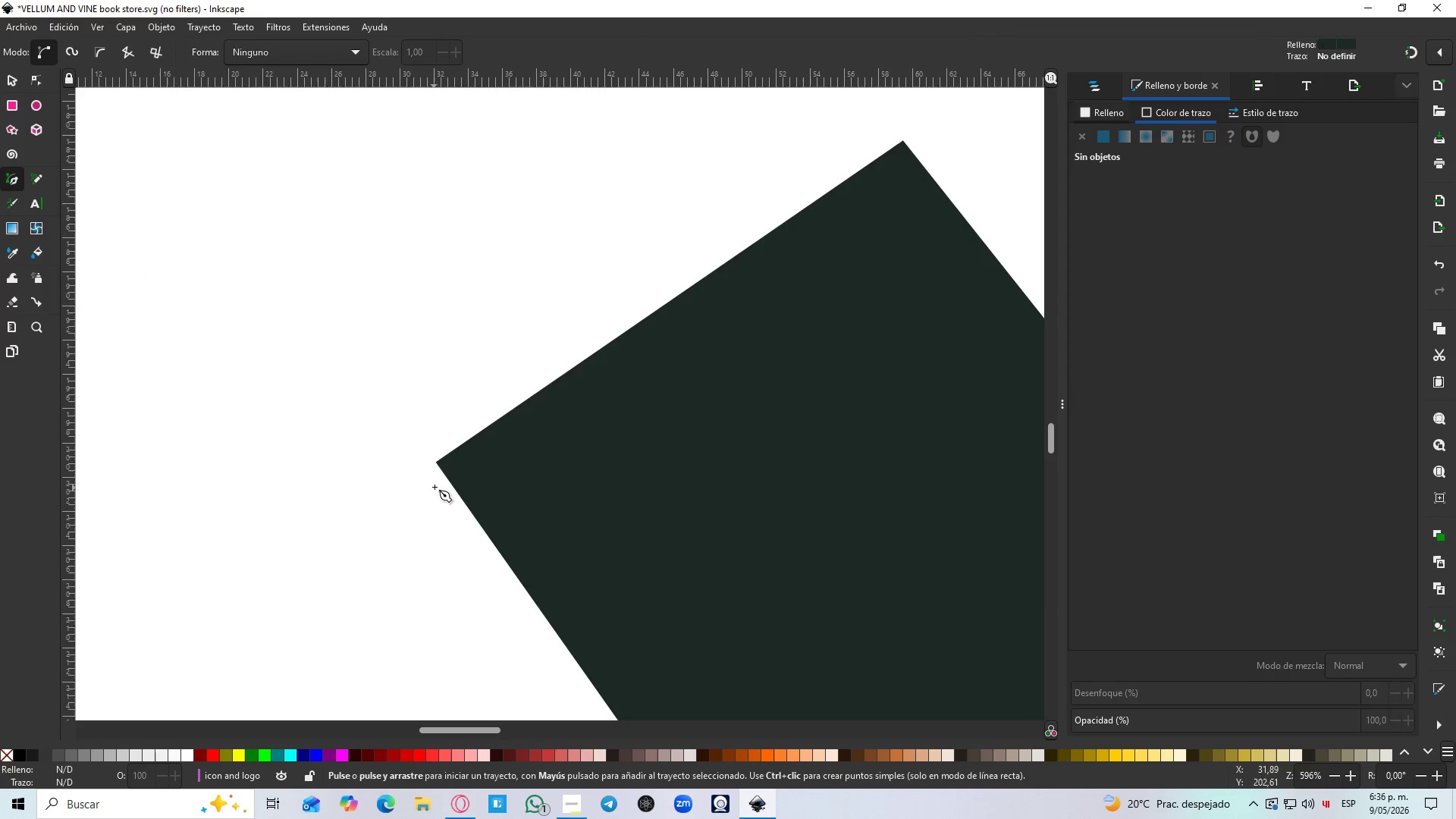 
scroll: coordinate [419, 514], scroll_direction: up, amount: 5.0
 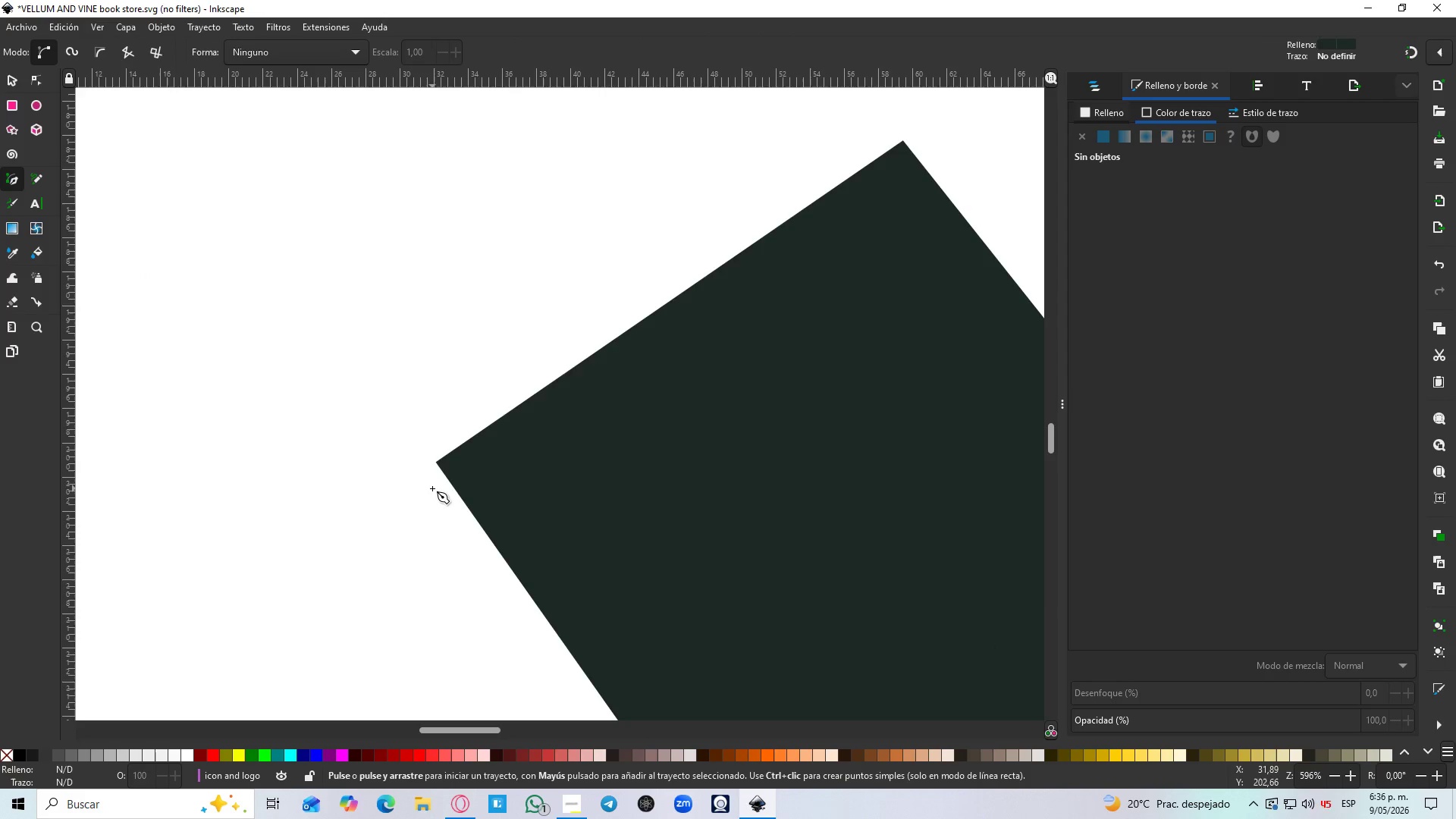 
key(Shift+5)
 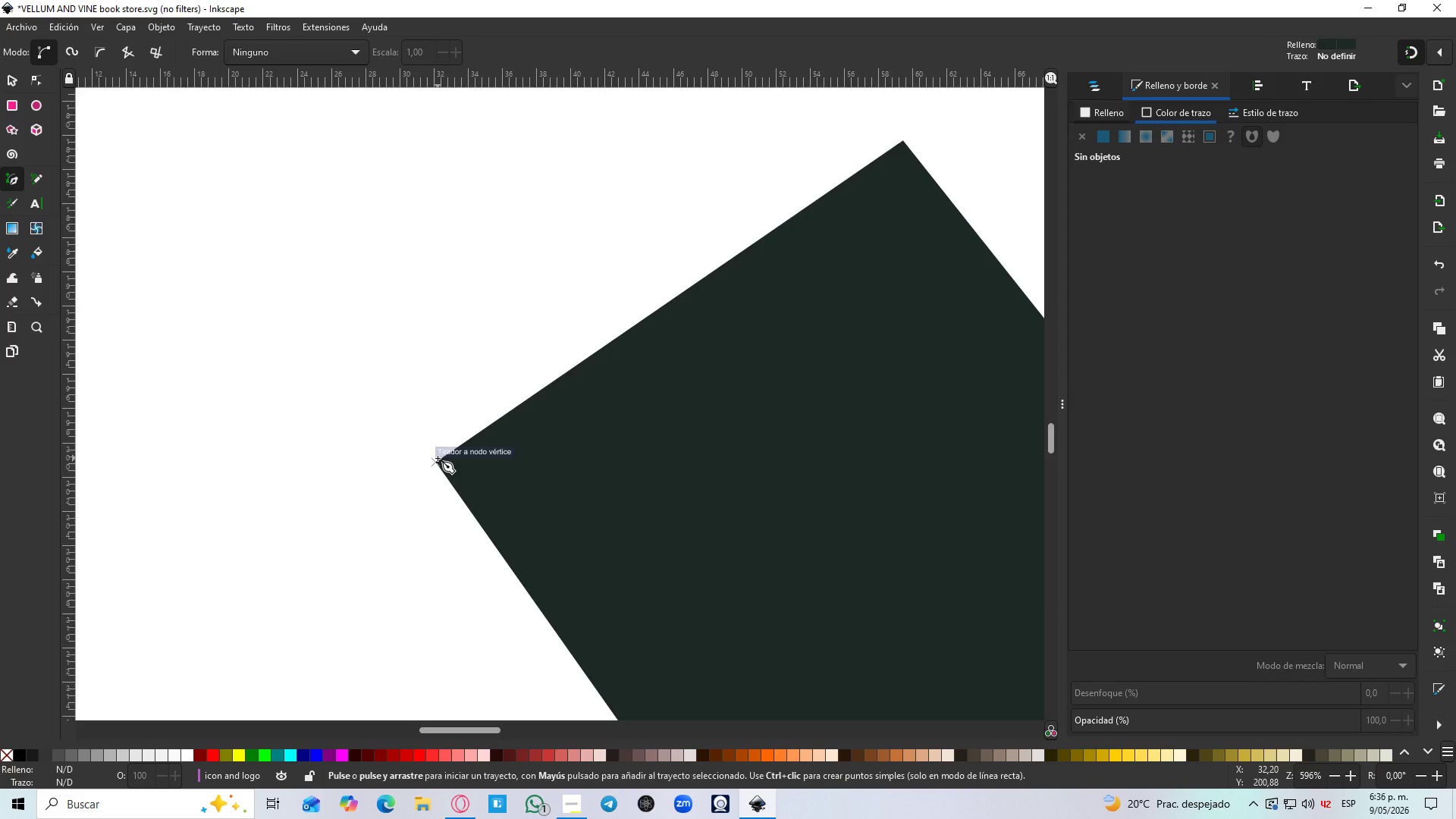 
left_click([438, 458])
 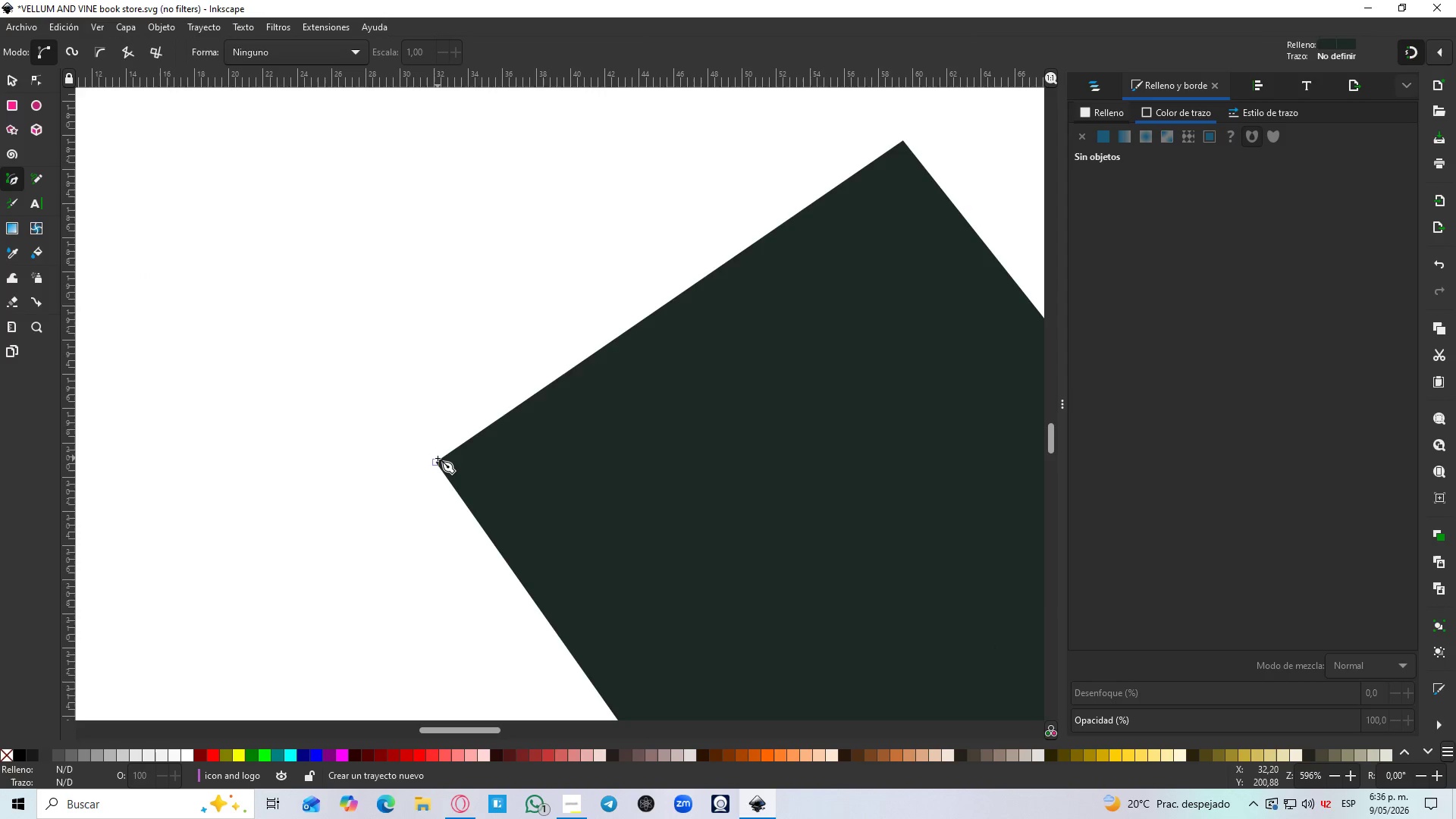 
key(Shift+5)
 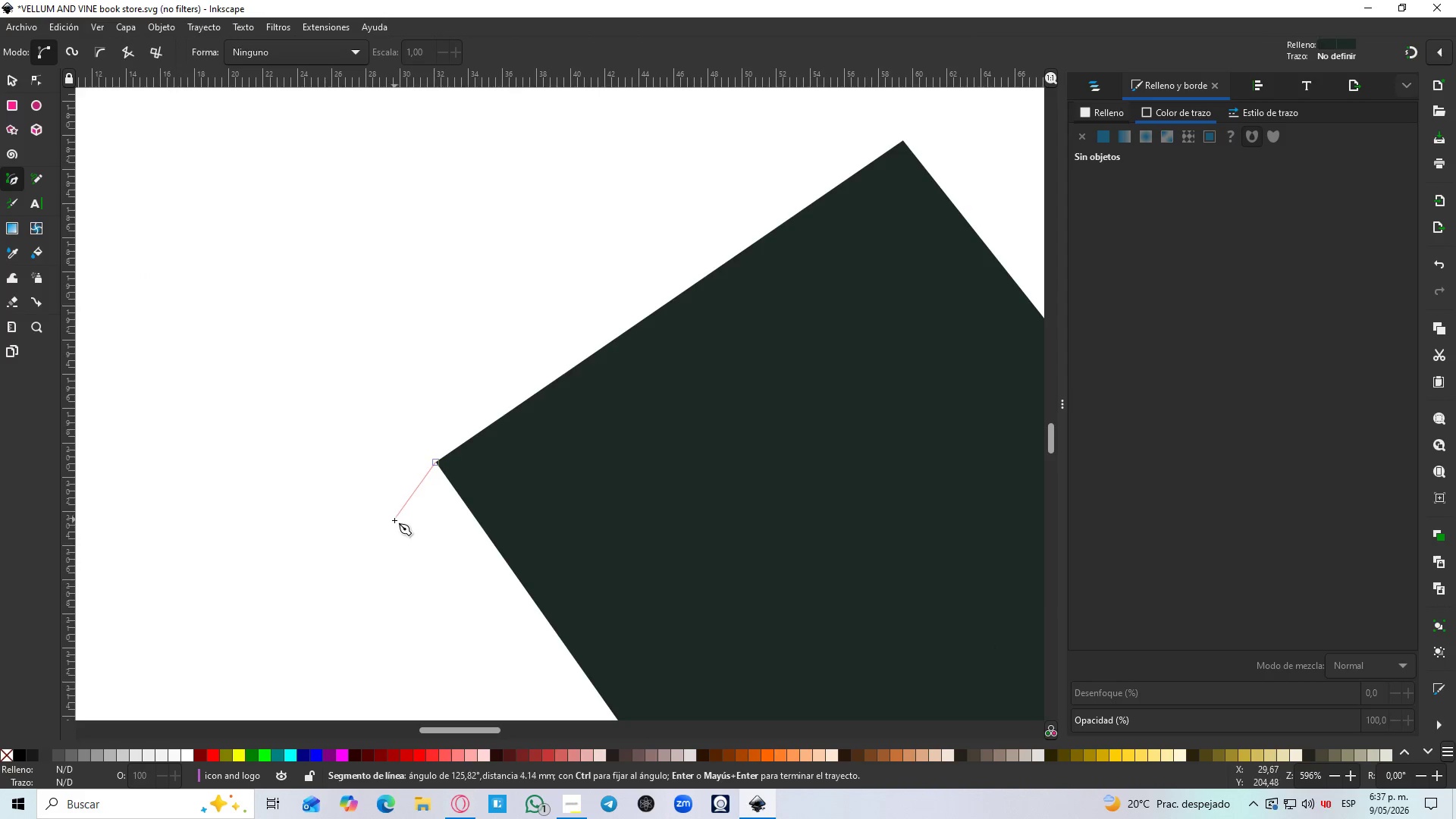 
hold_key(key=ControlLeft, duration=0.83)
scroll: coordinate [394, 522], scroll_direction: down, amount: 2.0
 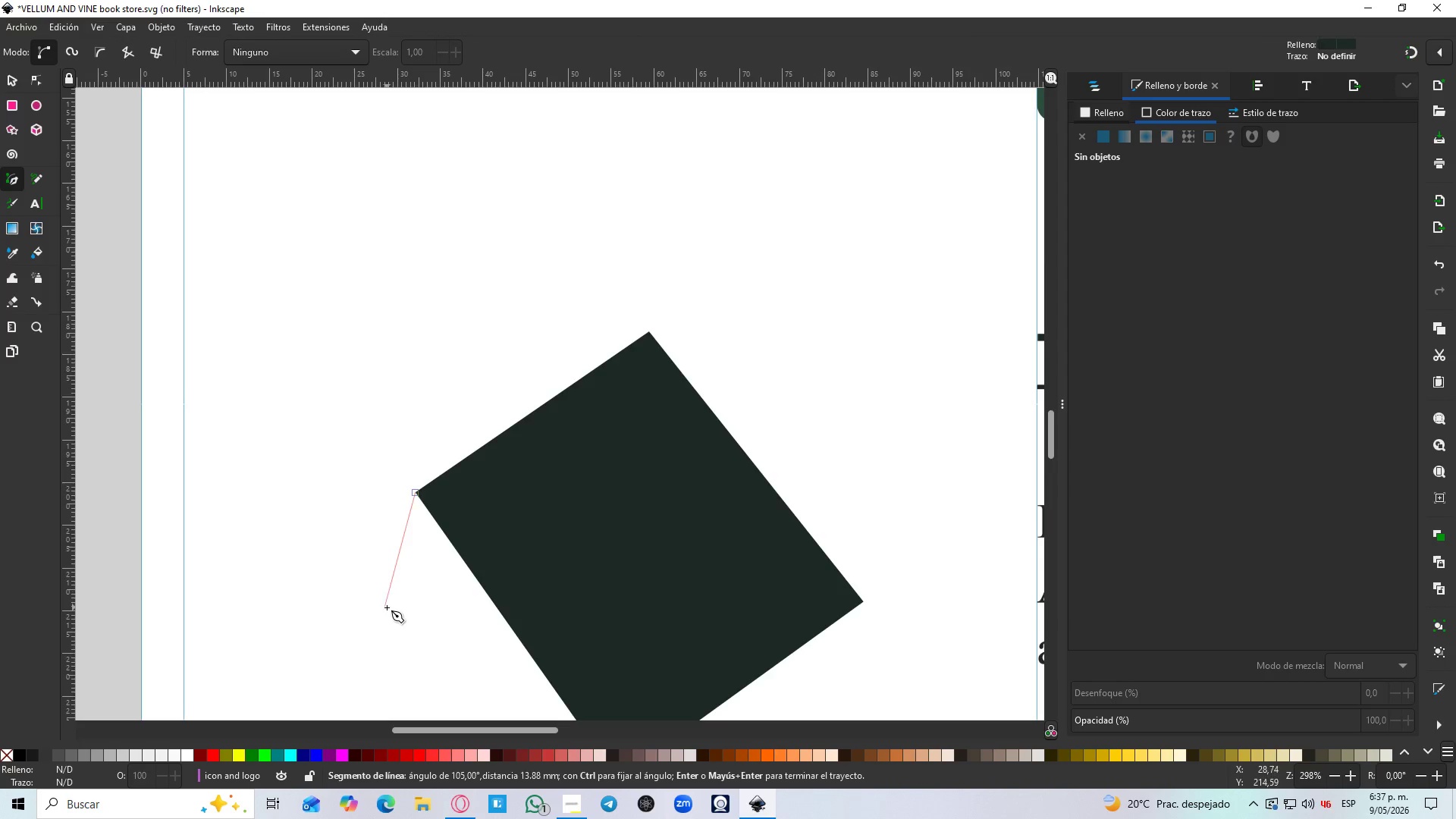 
hold_key(key=ControlLeft, duration=4.19)
 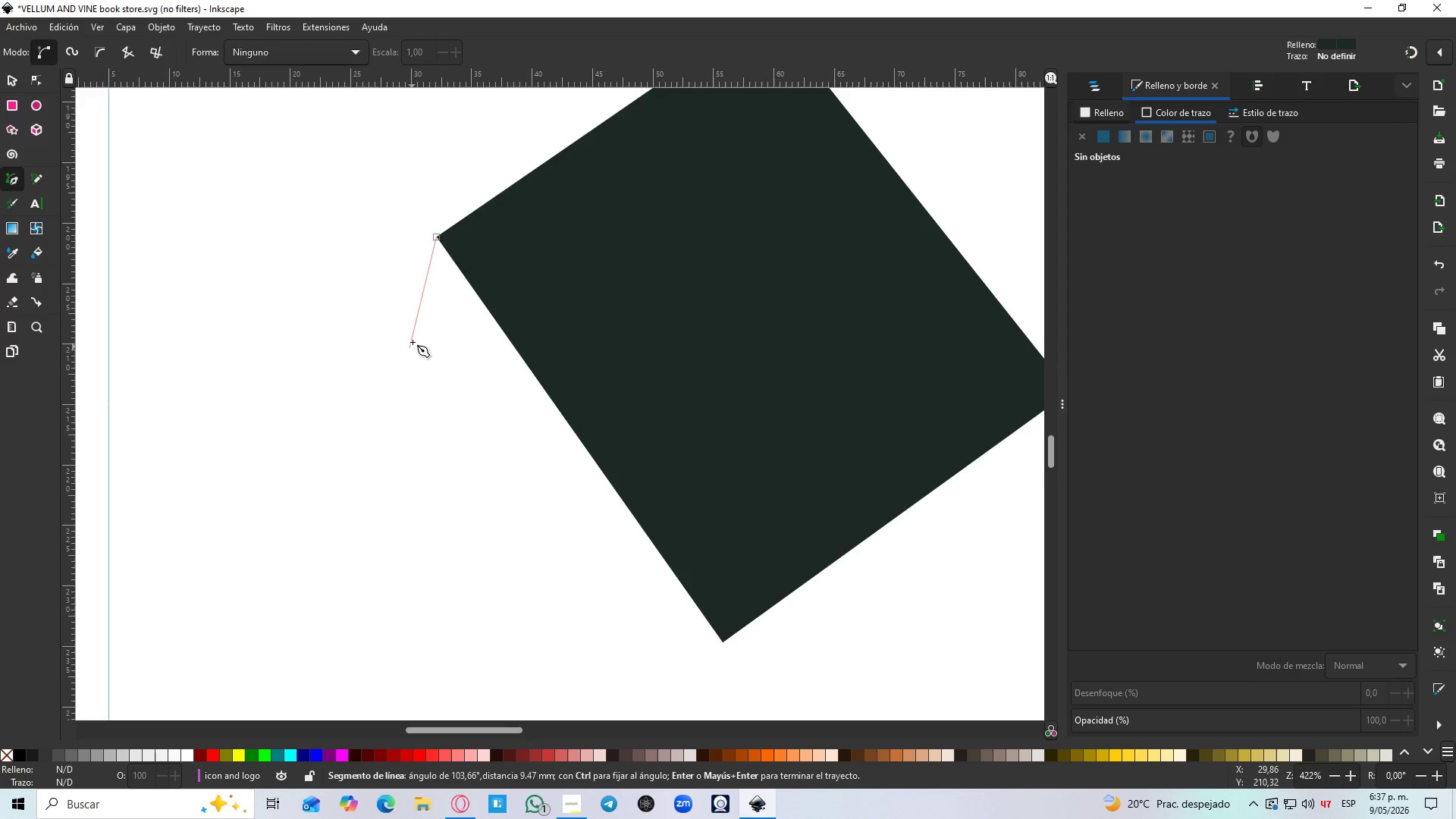 
hold_key(key=Space, duration=0.53)
 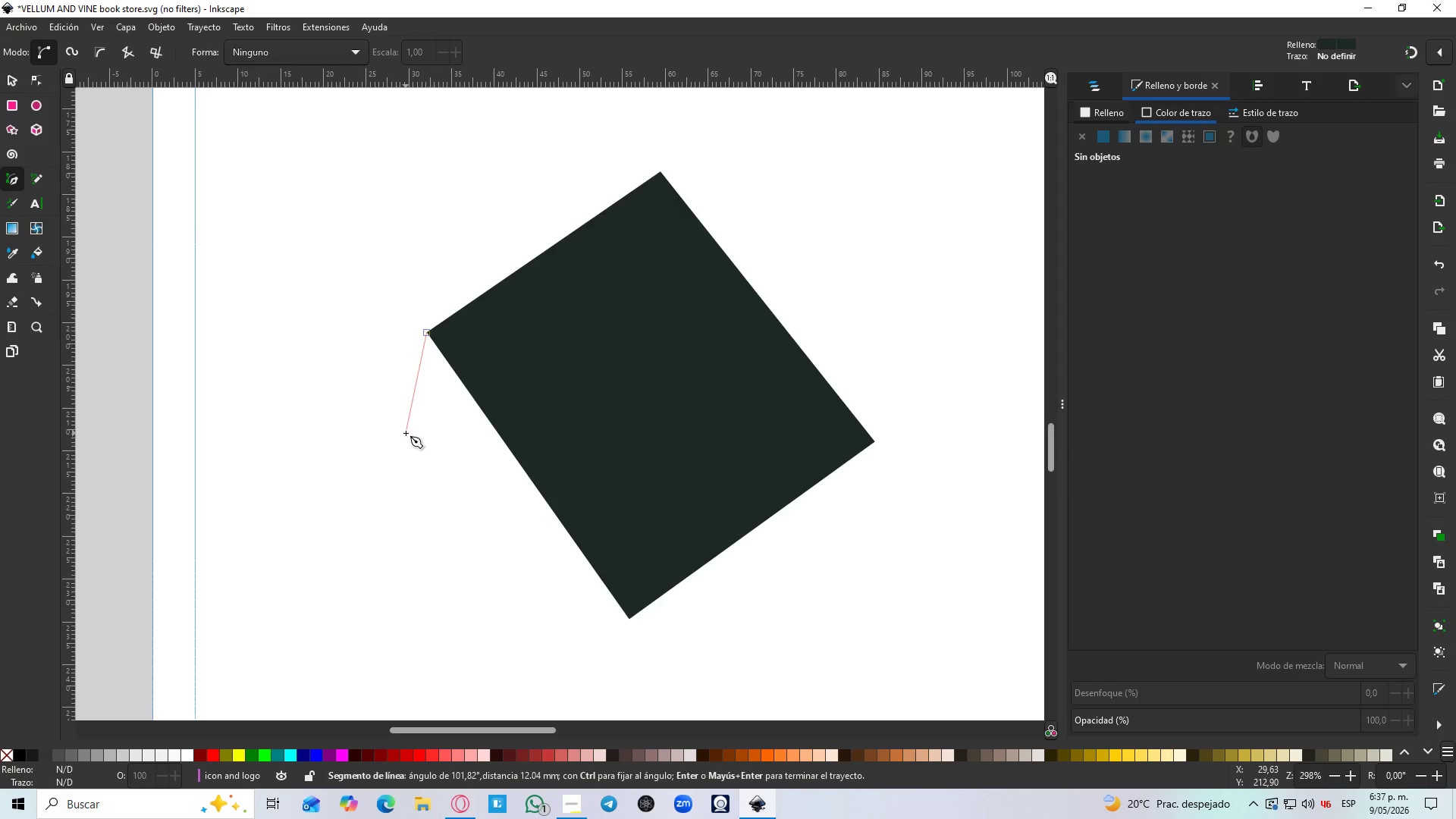 
scroll: coordinate [406, 425], scroll_direction: down, amount: 1.0
 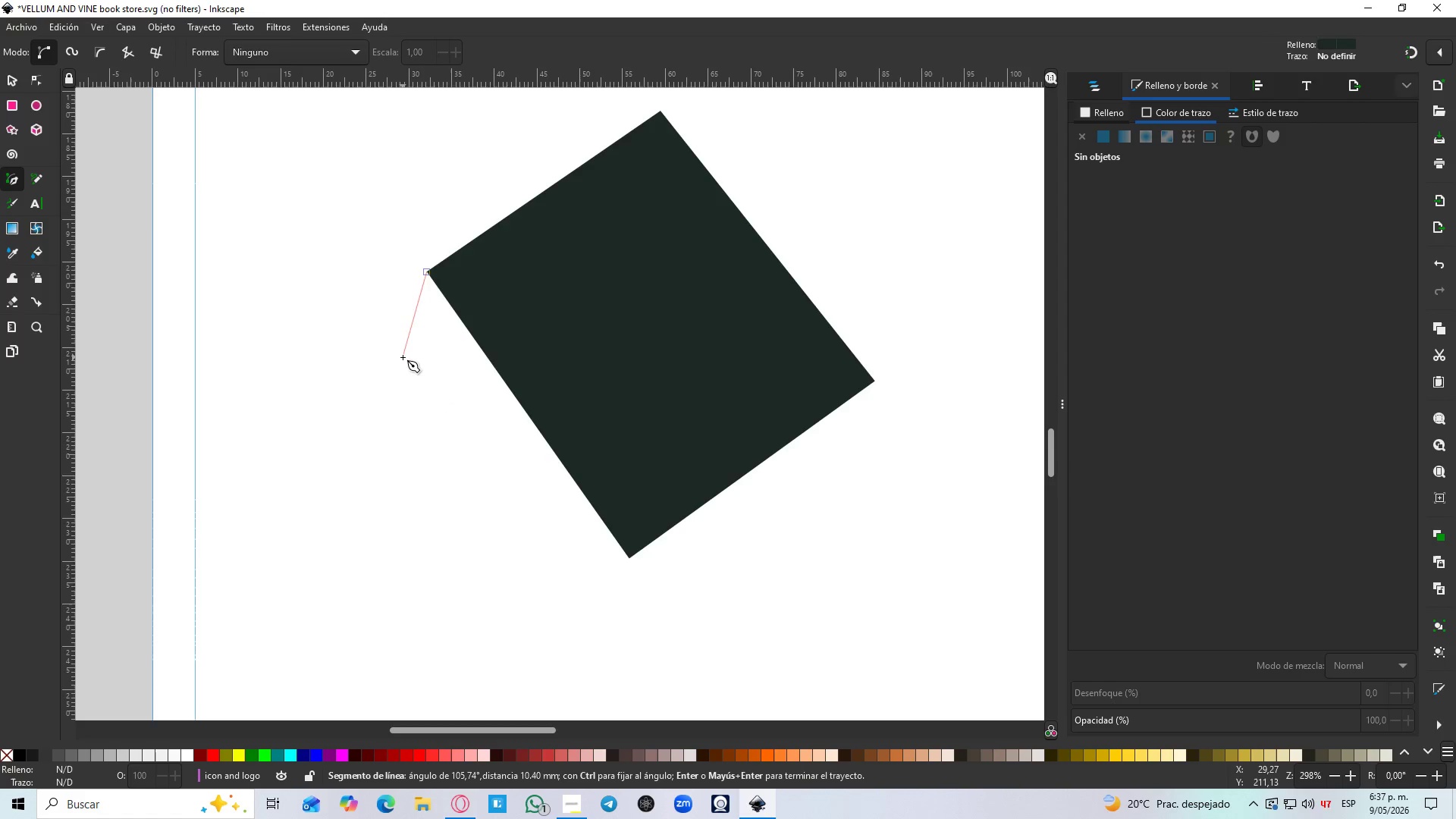 
hold_key(key=ControlLeft, duration=0.44)
scroll: coordinate [403, 356], scroll_direction: up, amount: 1.0
 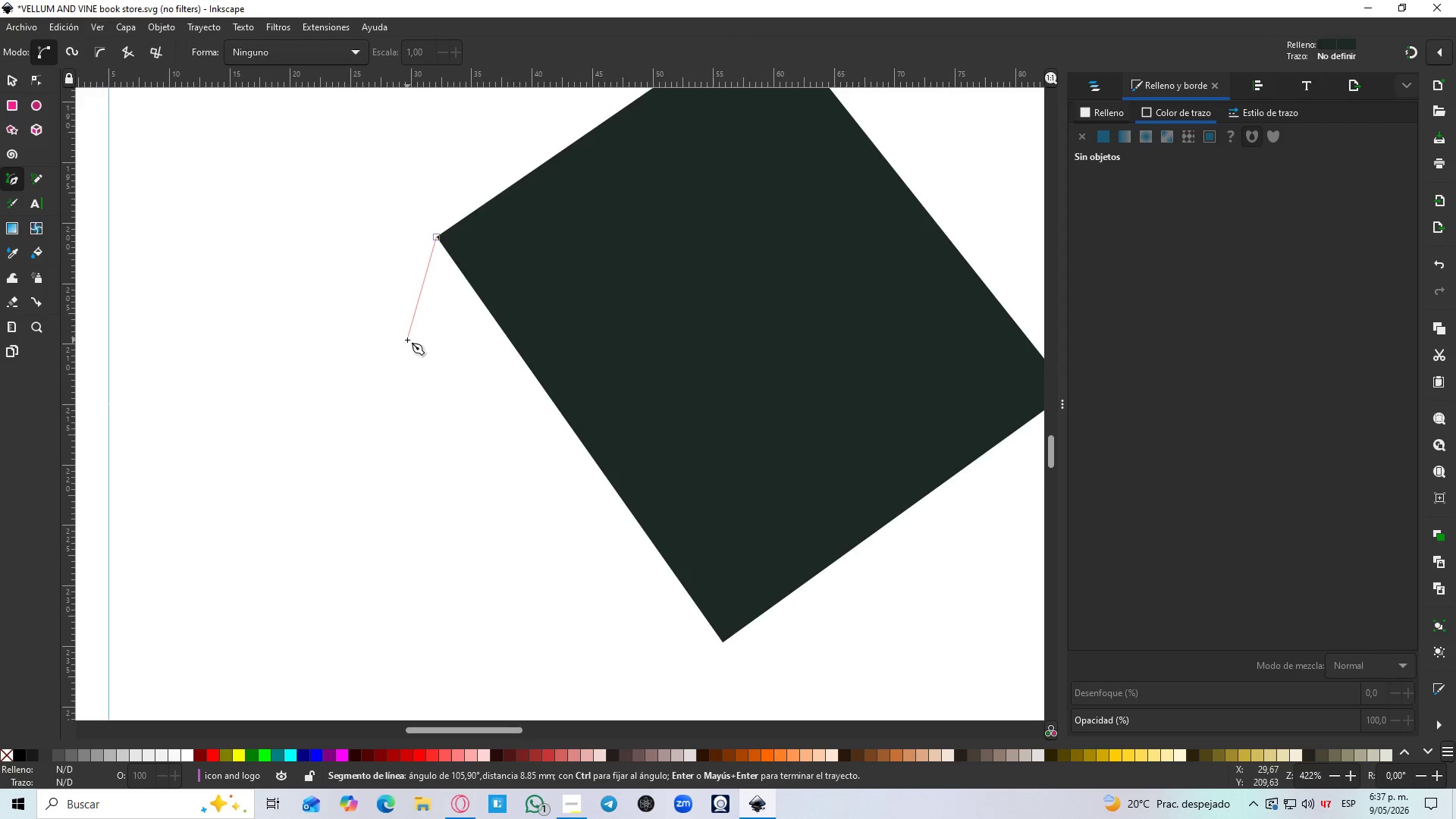 
left_click_drag(start_coordinate=[407, 340], to_coordinate=[445, 412])
 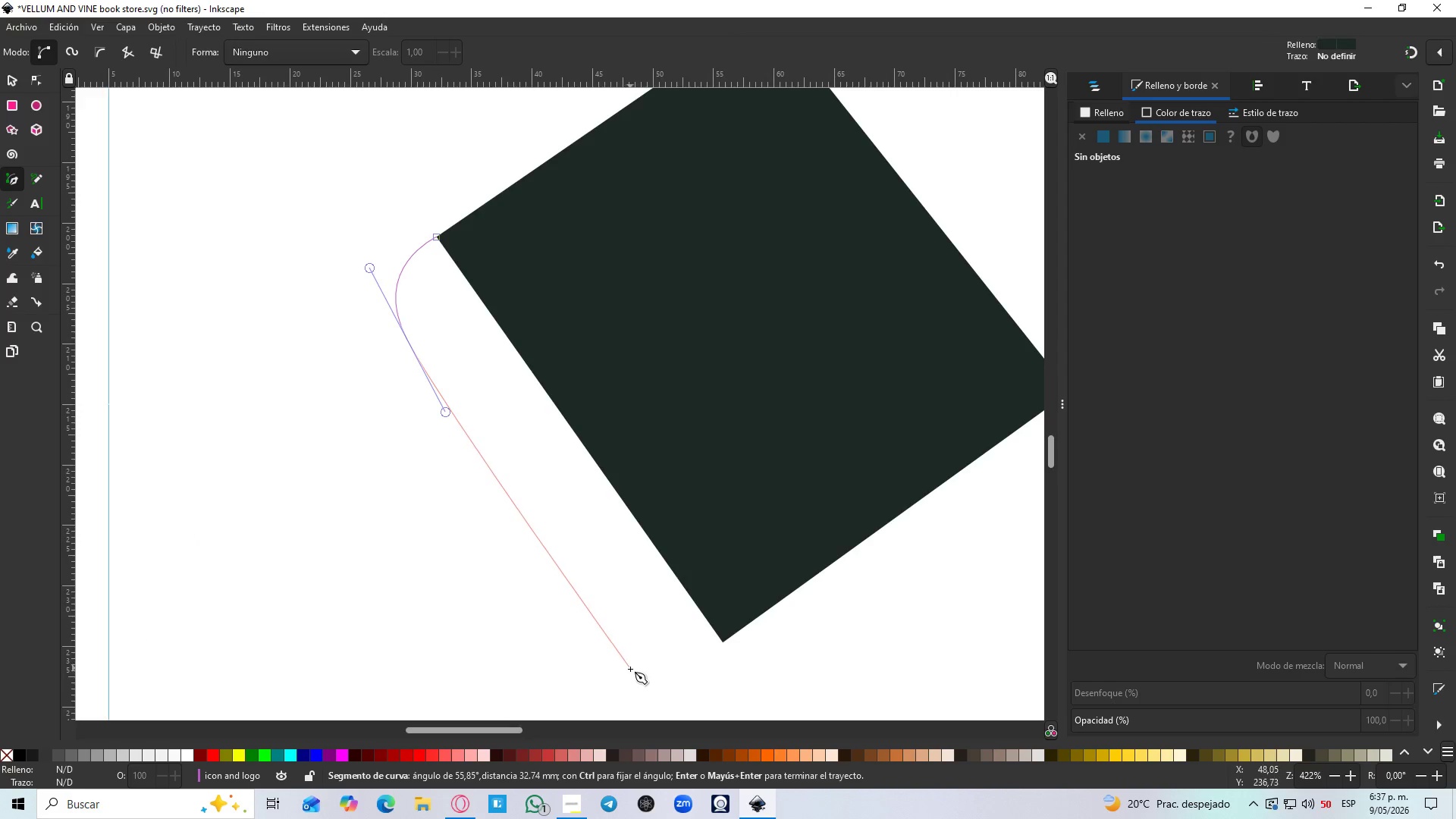 
hold_key(key=Space, duration=0.78)
 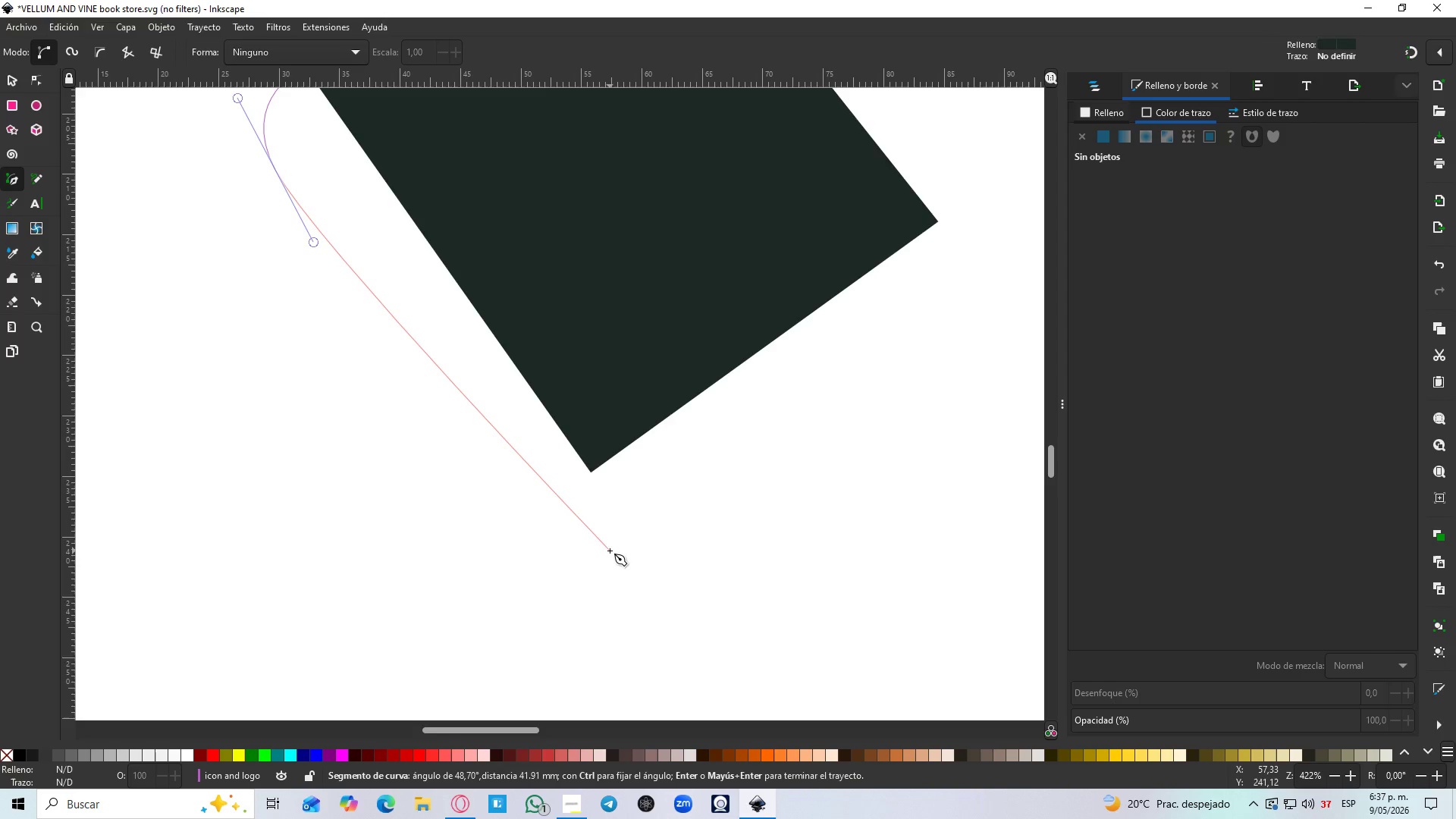 
wait(15.84)
 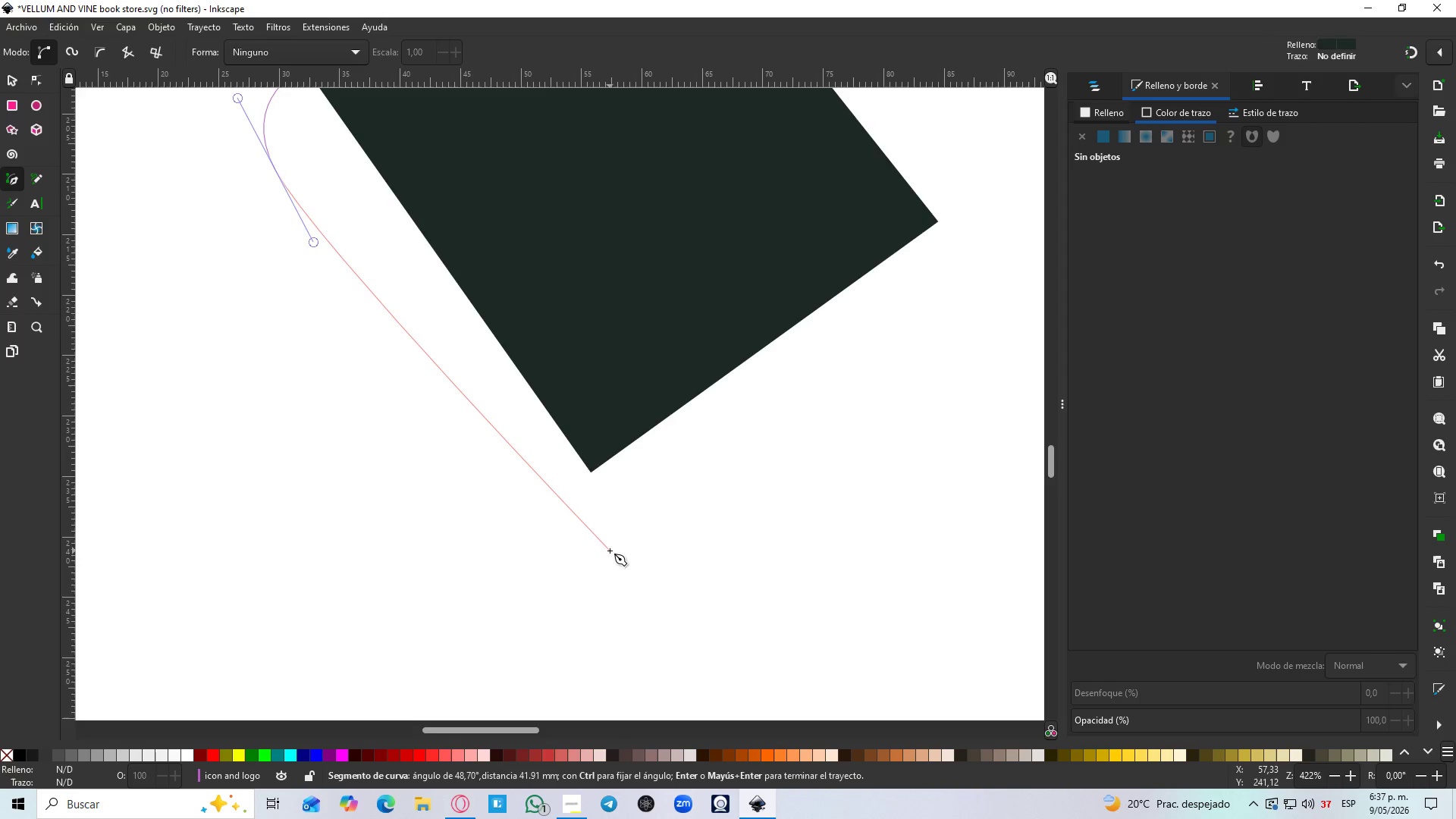 
hold_key(key=ControlLeft, duration=1.11)
scroll: coordinate [292, 208], scroll_direction: up, amount: 1.0
 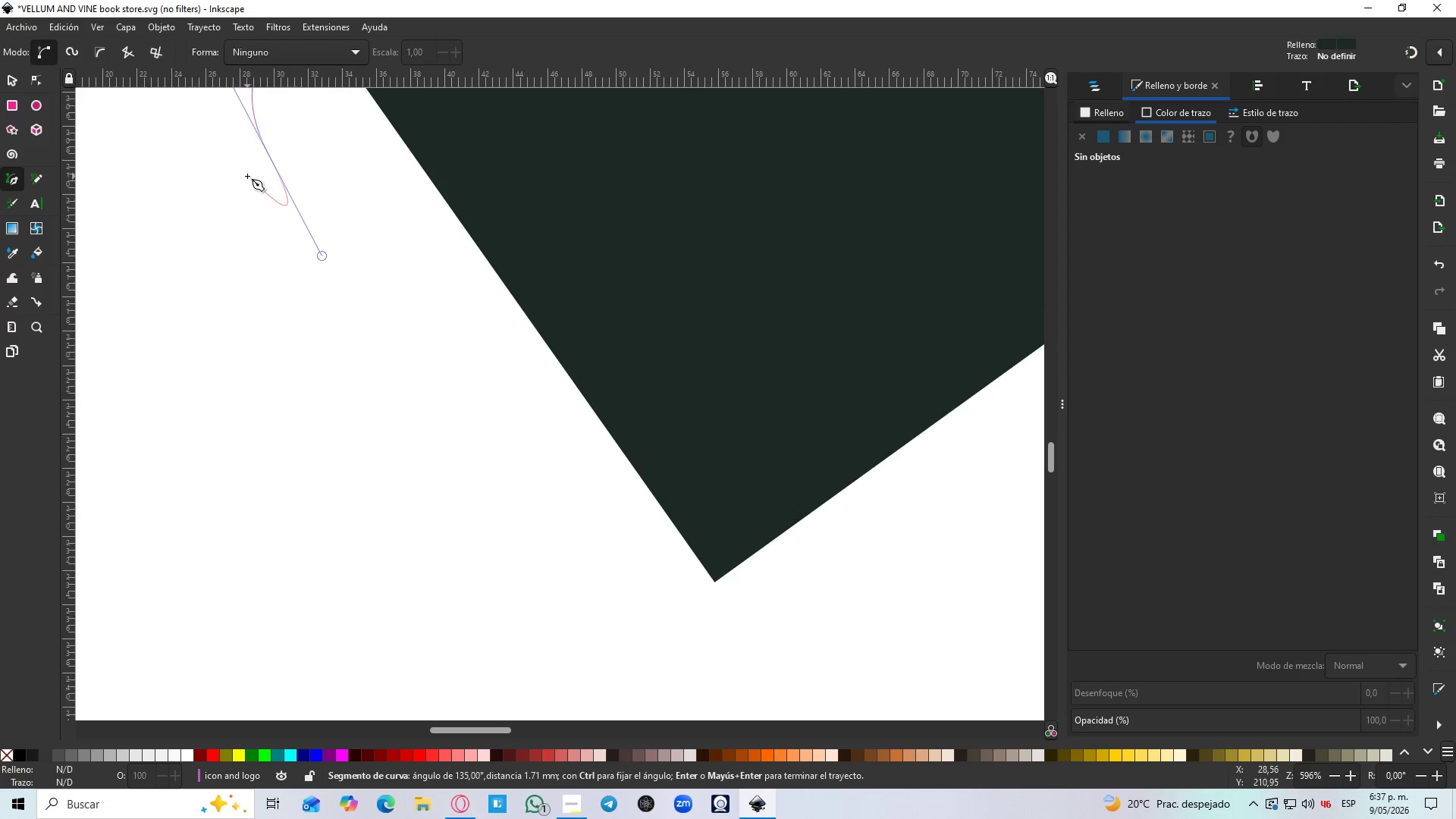 
hold_key(key=ControlLeft, duration=1.78)
 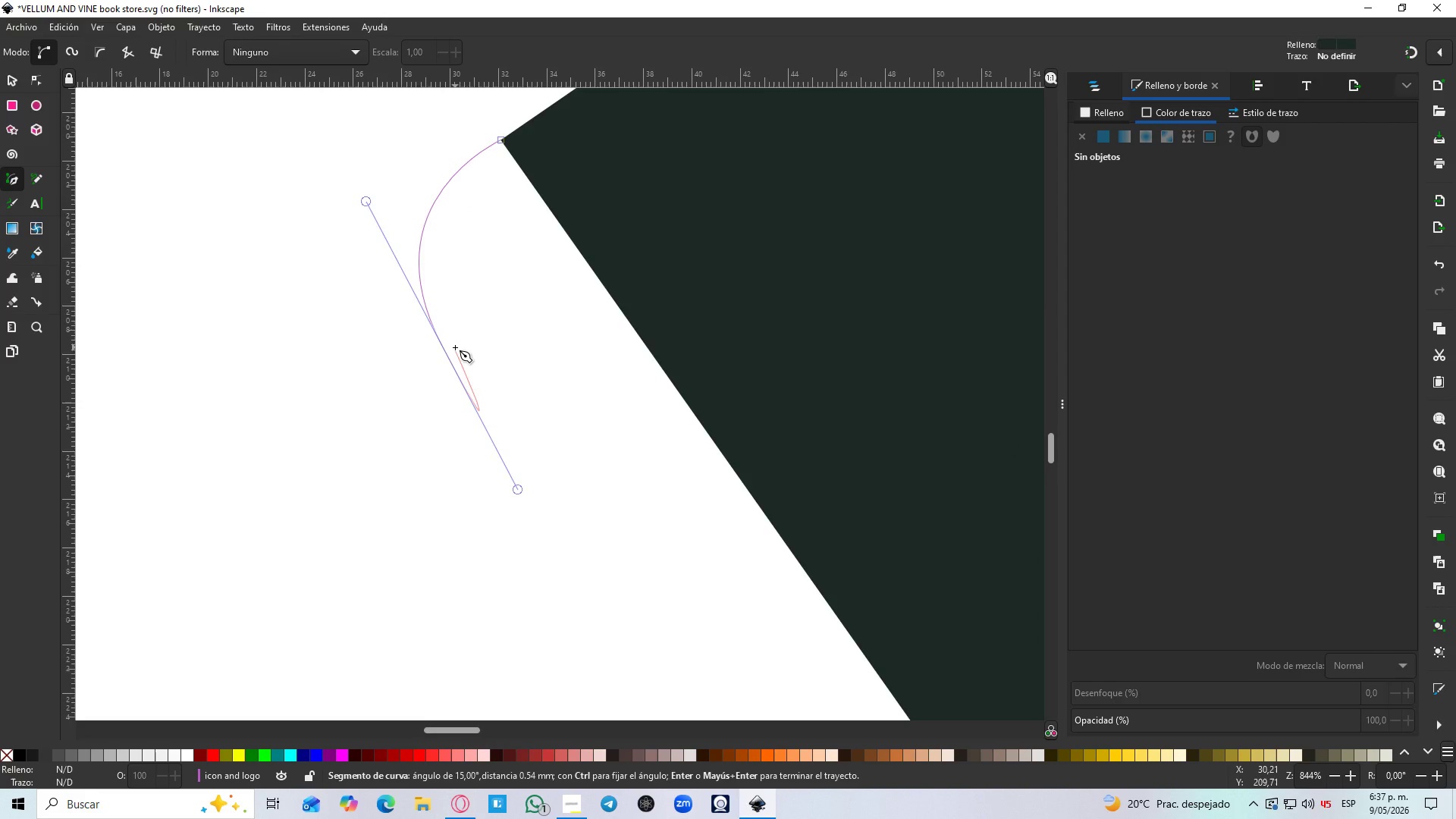 
hold_key(key=Space, duration=0.58)
 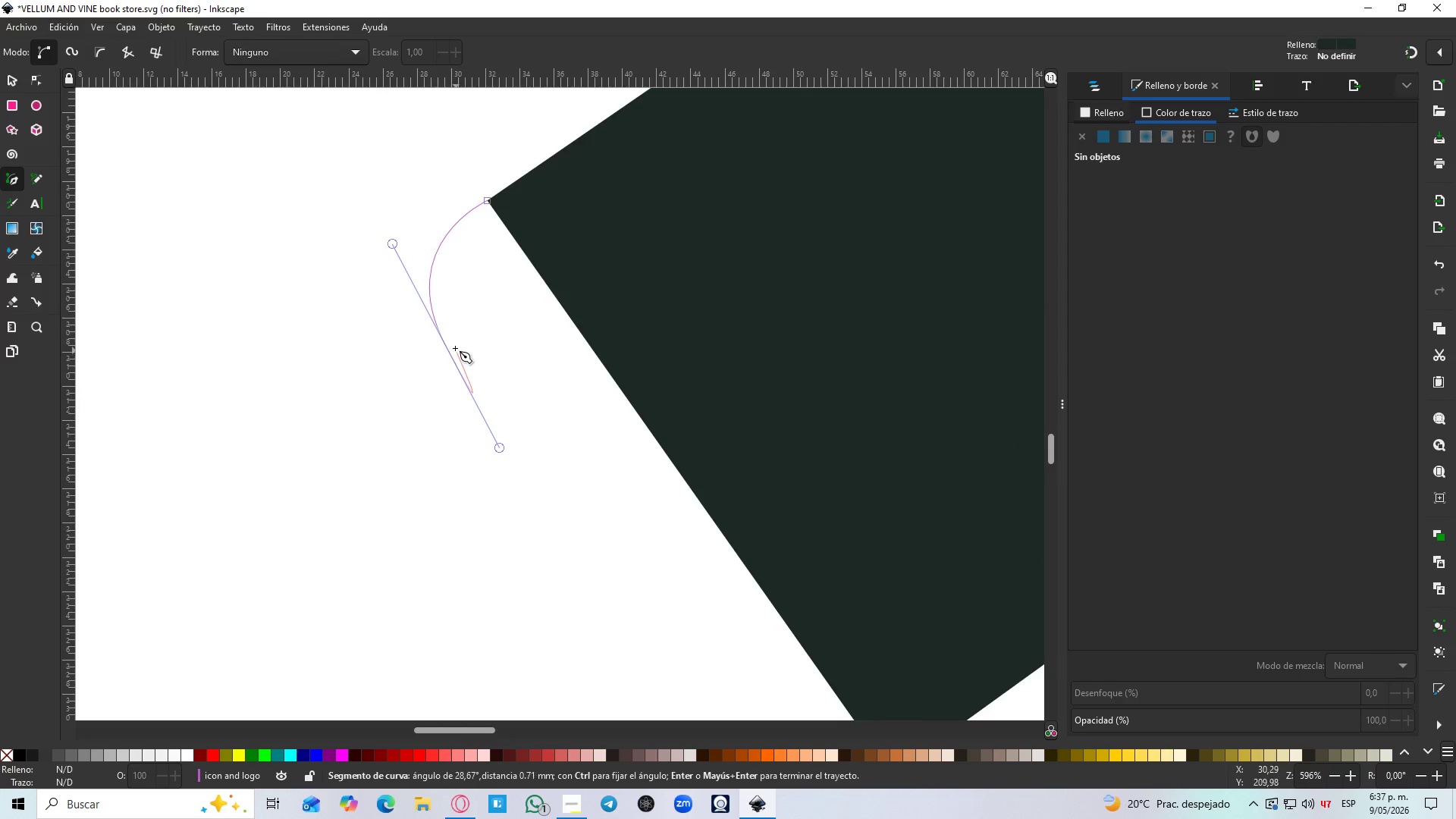 
key(Control+ControlLeft)
 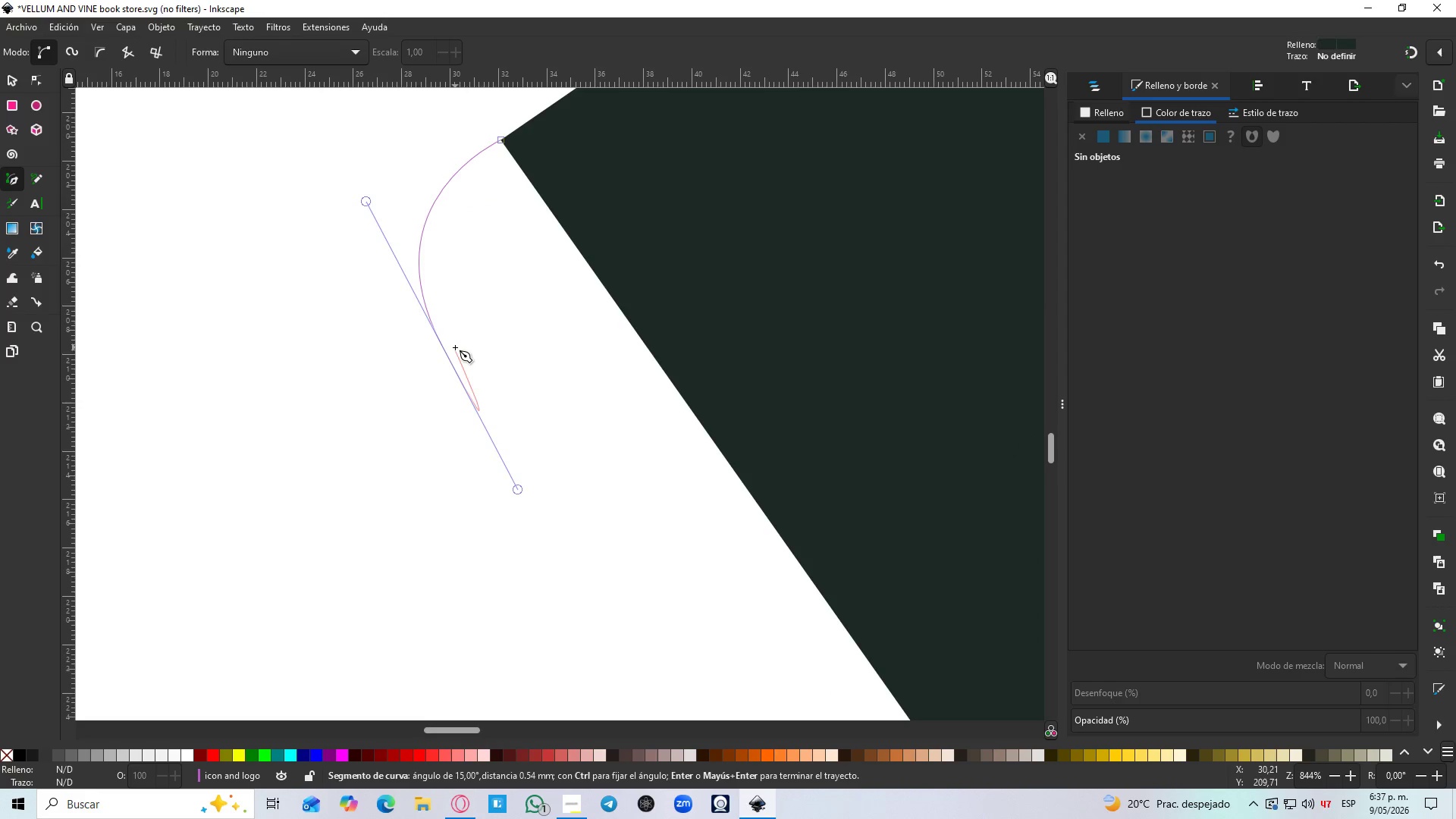 
key(Control+ControlLeft)
 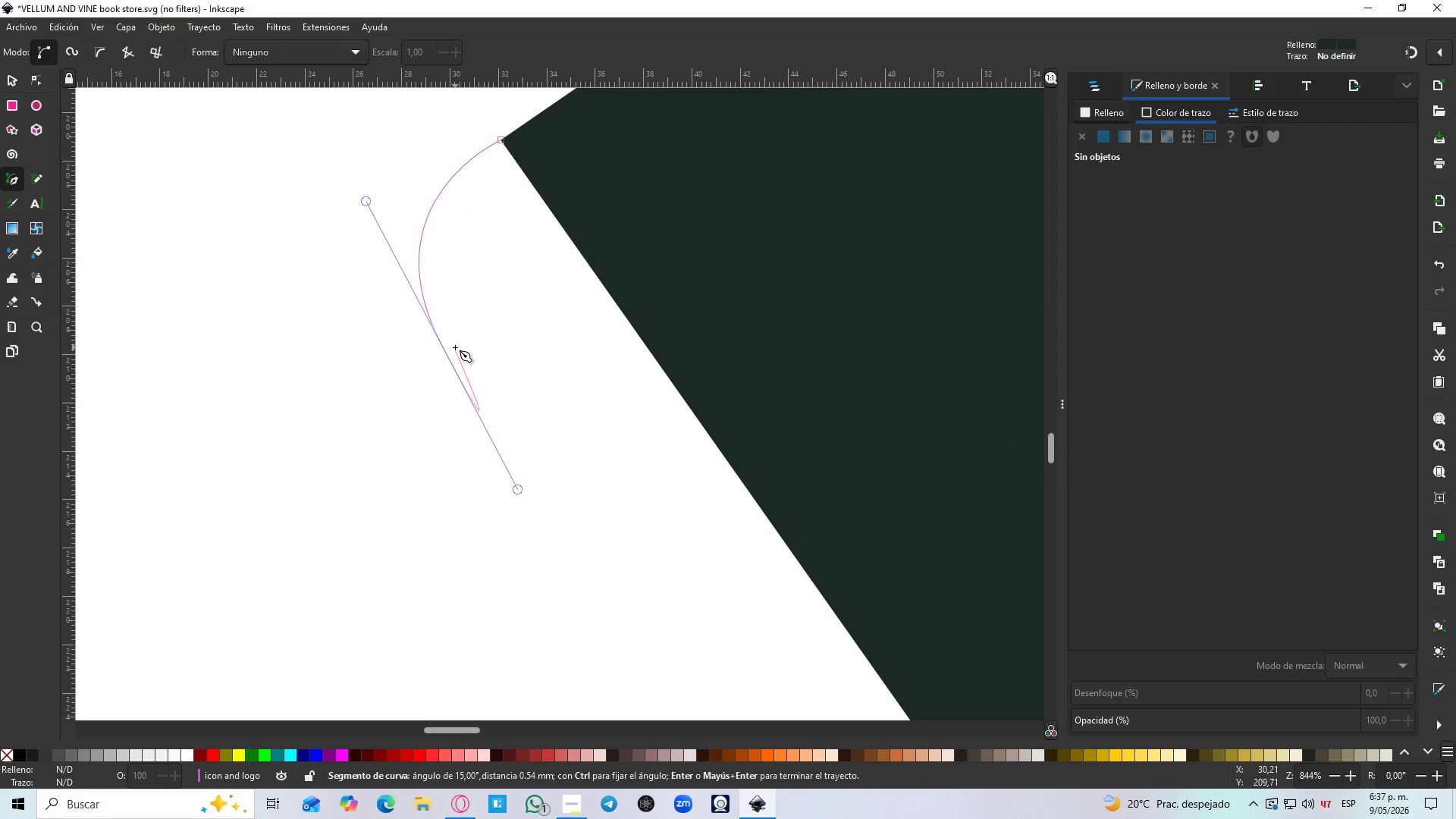 
key(Control+ControlLeft)
 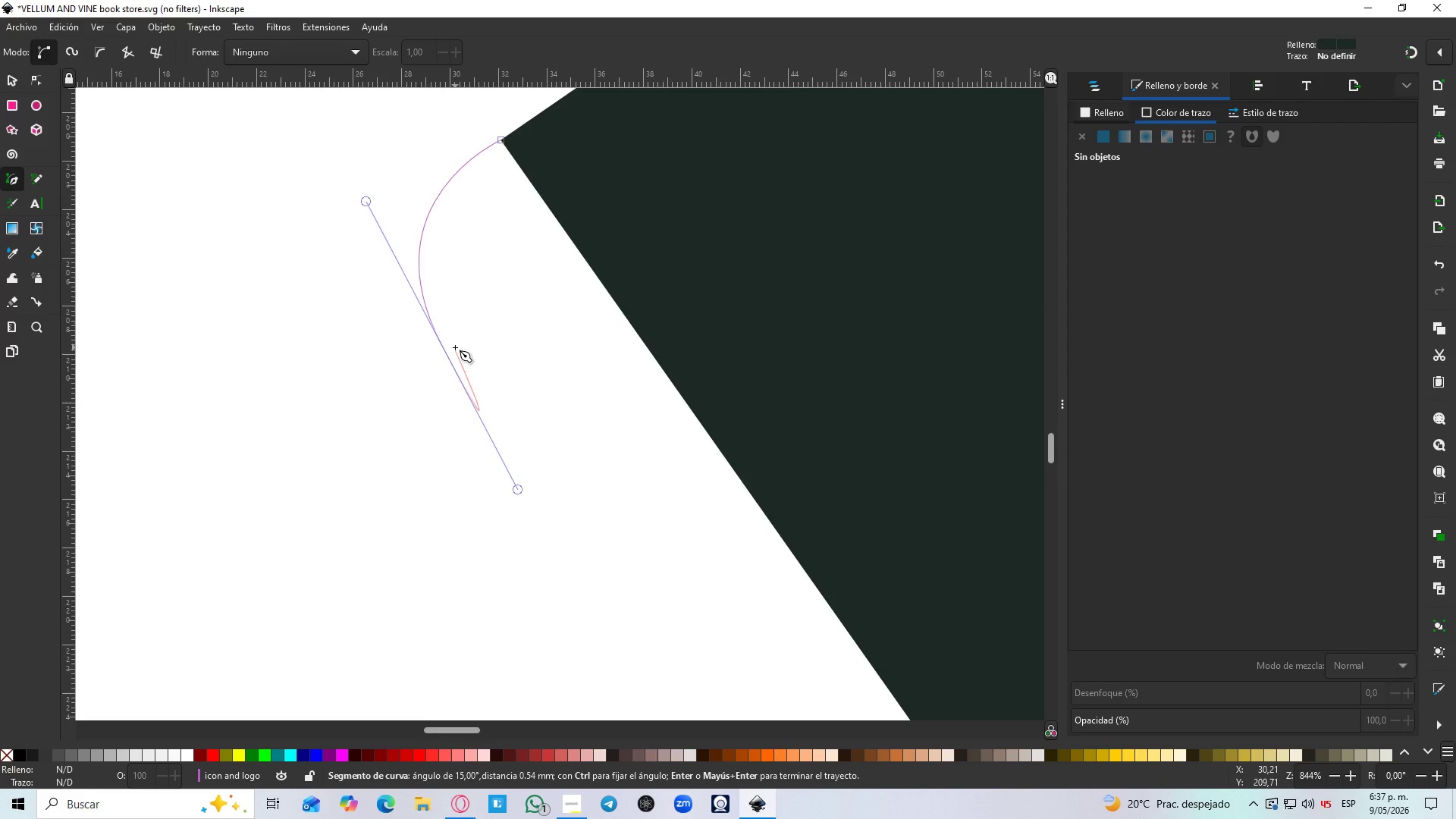 
scroll: coordinate [455, 347], scroll_direction: up, amount: 1.0
 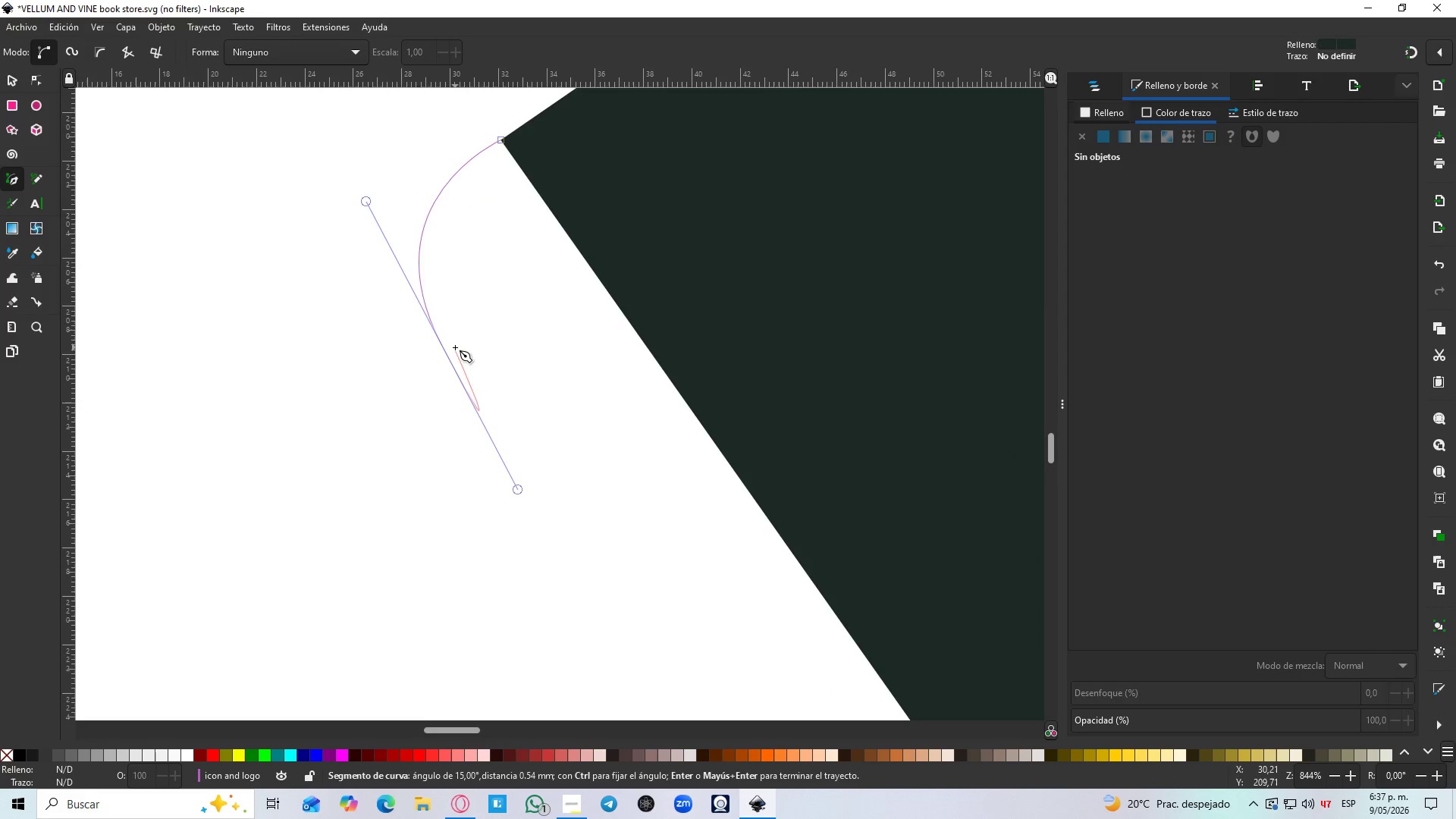 
key(Shift+L)
 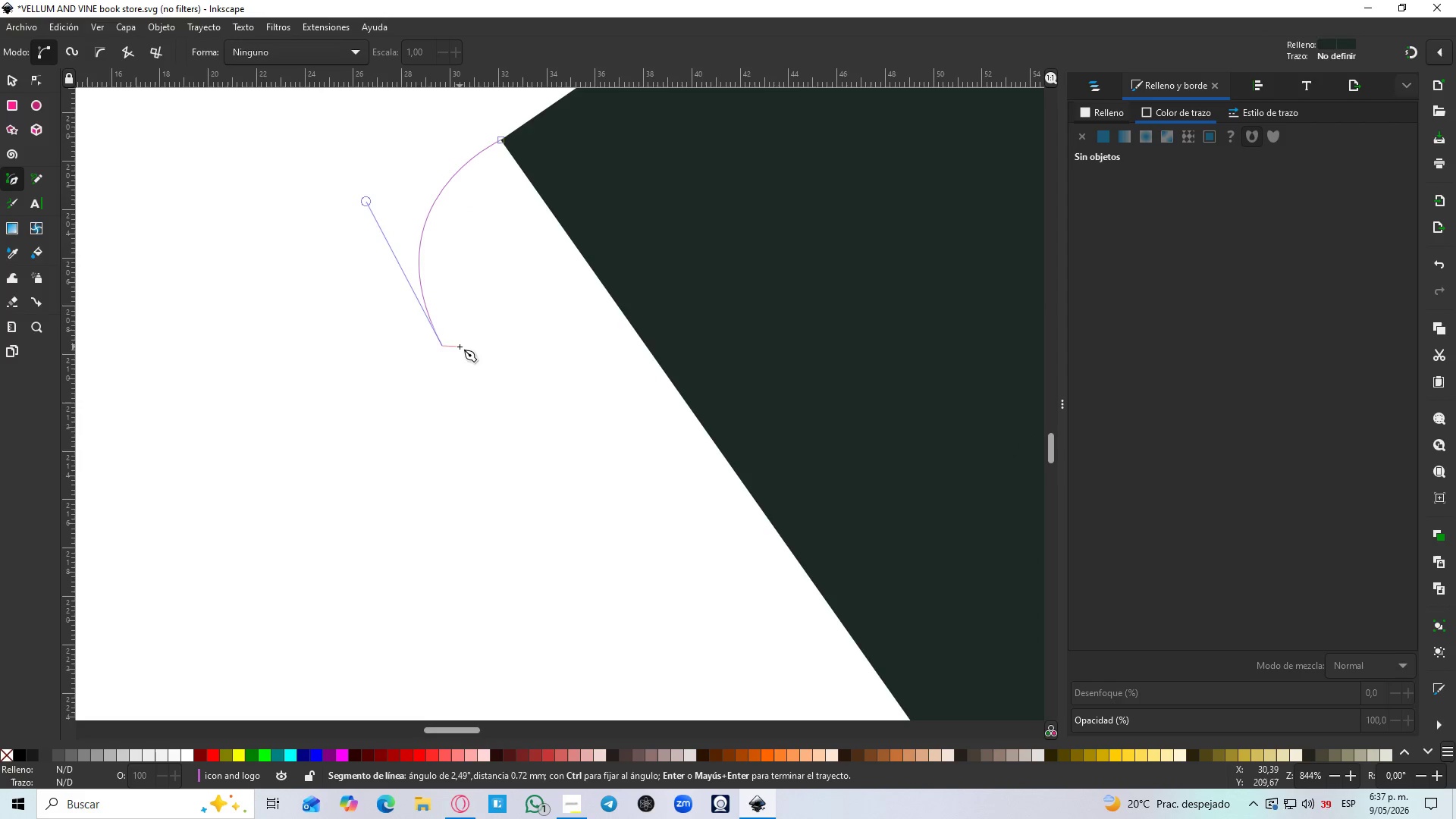 
hold_key(key=ControlLeft, duration=1.5)
scroll: coordinate [422, 337], scroll_direction: up, amount: 2.0
 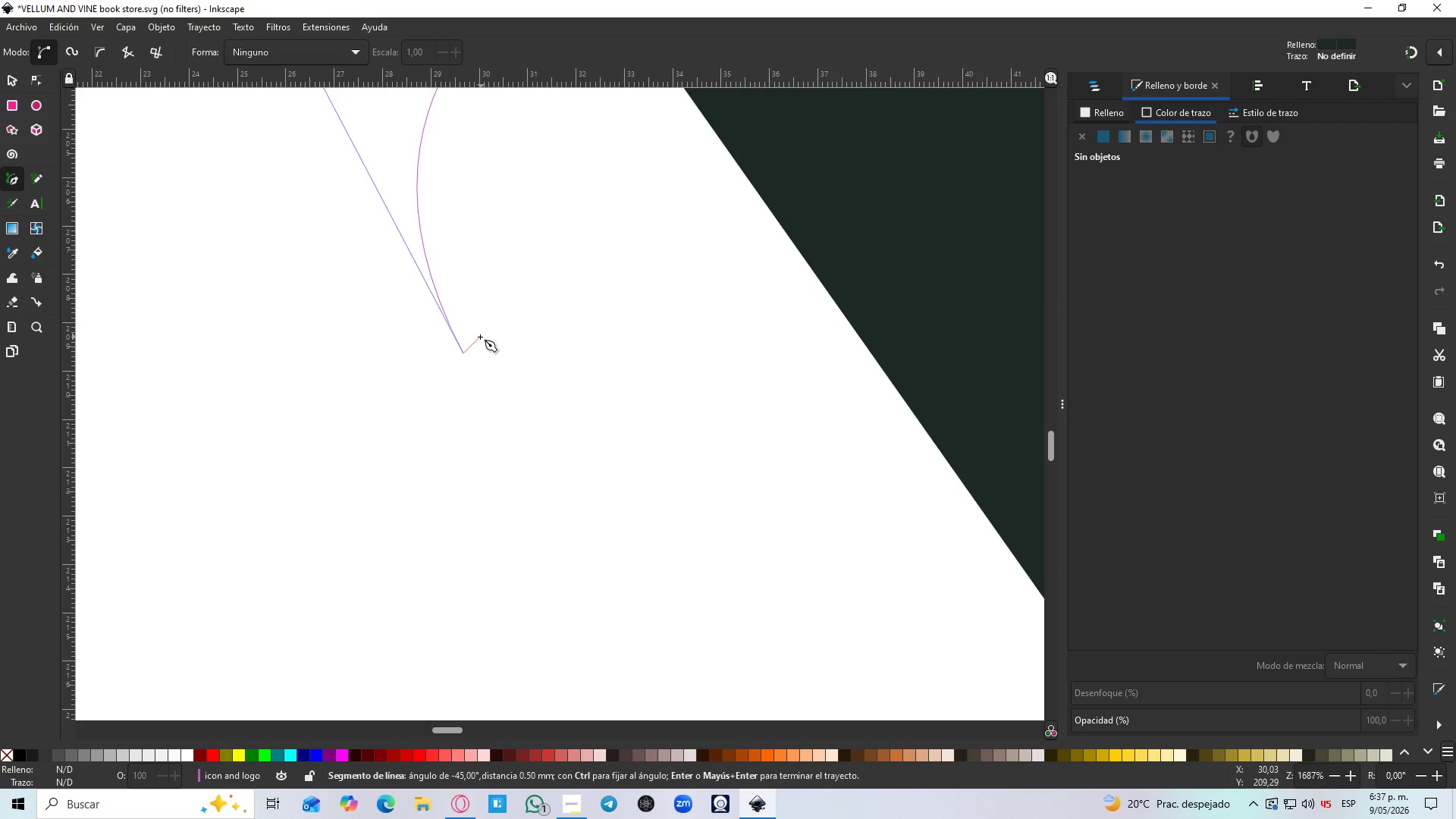 
hold_key(key=ControlLeft, duration=0.86)
left_click([474, 341])
 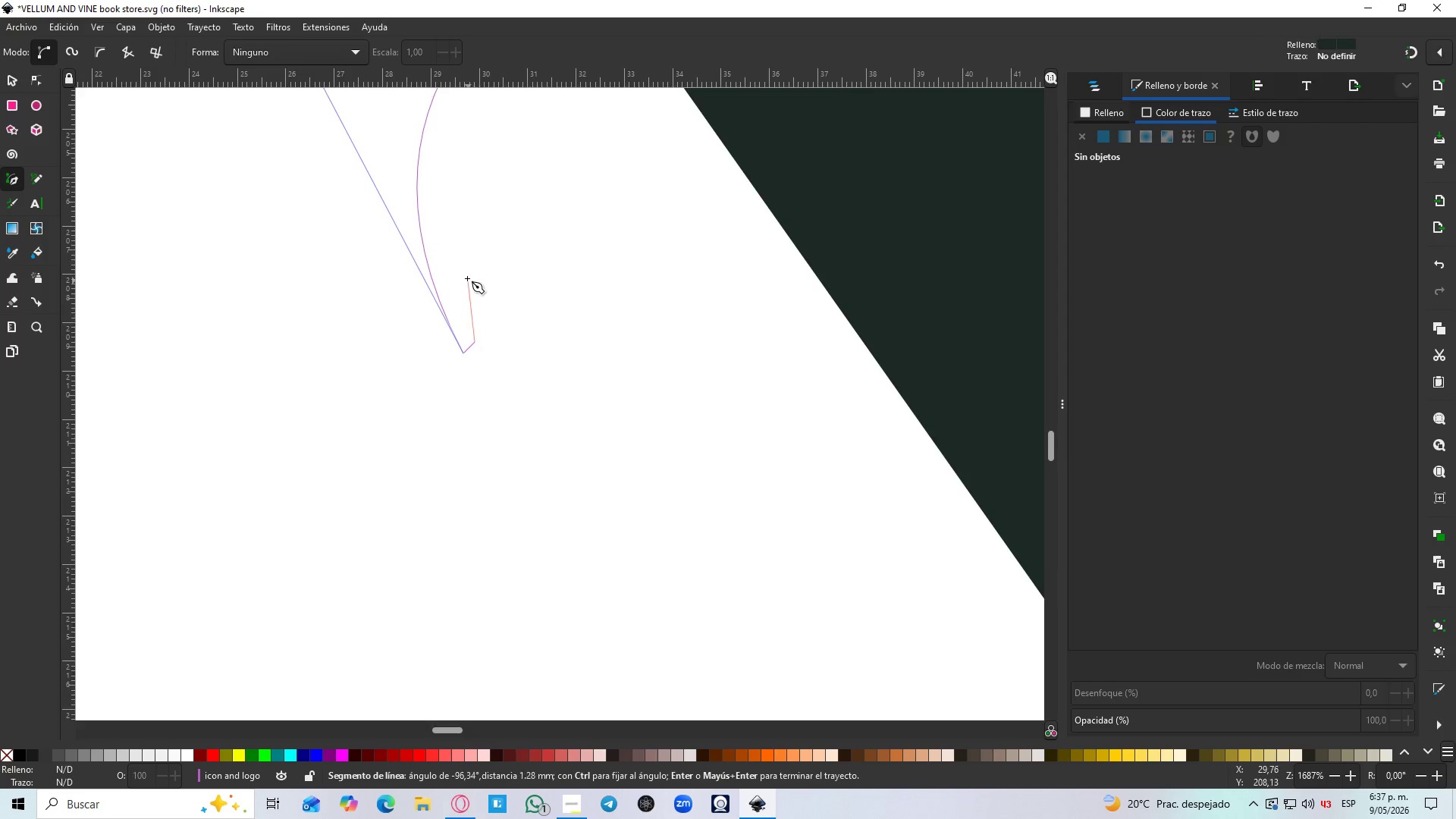 
hold_key(key=ControlLeft, duration=1.48)
scroll: coordinate [465, 278], scroll_direction: down, amount: 2.0
 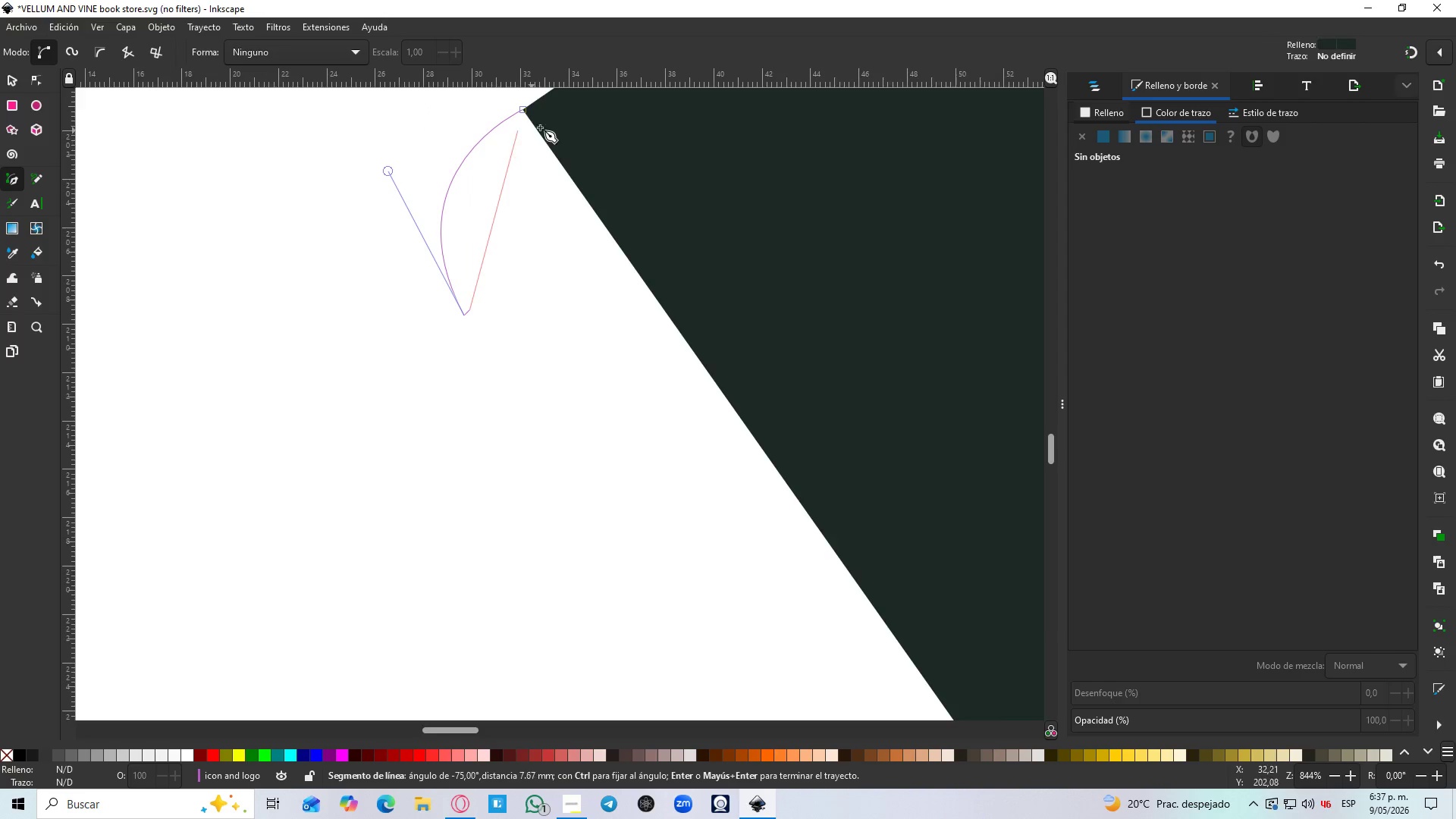 
hold_key(key=ControlLeft, duration=0.53)
scroll: coordinate [529, 116], scroll_direction: up, amount: 1.0
 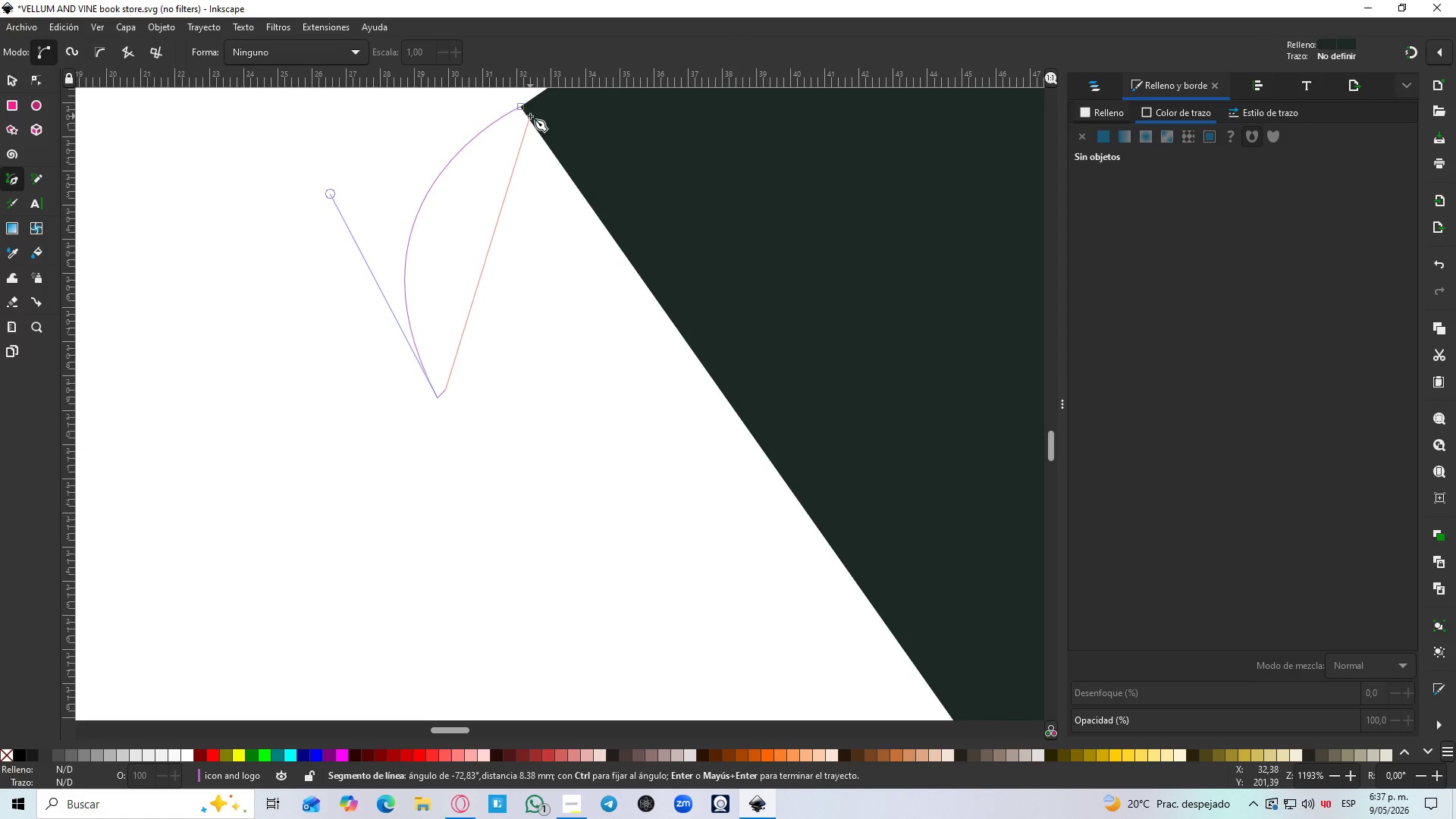 
left_click_drag(start_coordinate=[529, 117], to_coordinate=[711, 17])
 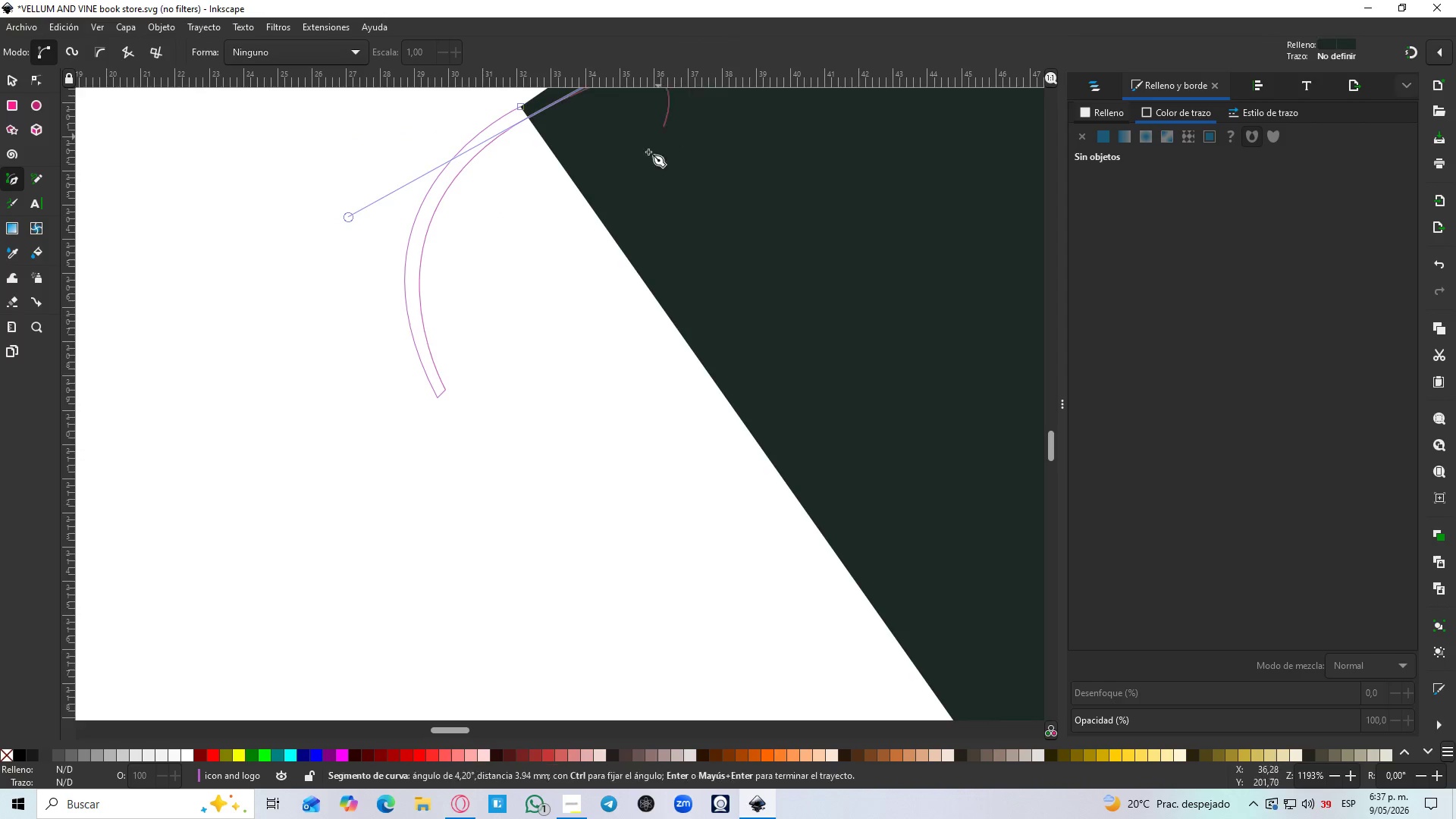 
hold_key(key=ControlLeft, duration=0.73)
scroll: coordinate [621, 190], scroll_direction: down, amount: 2.0
 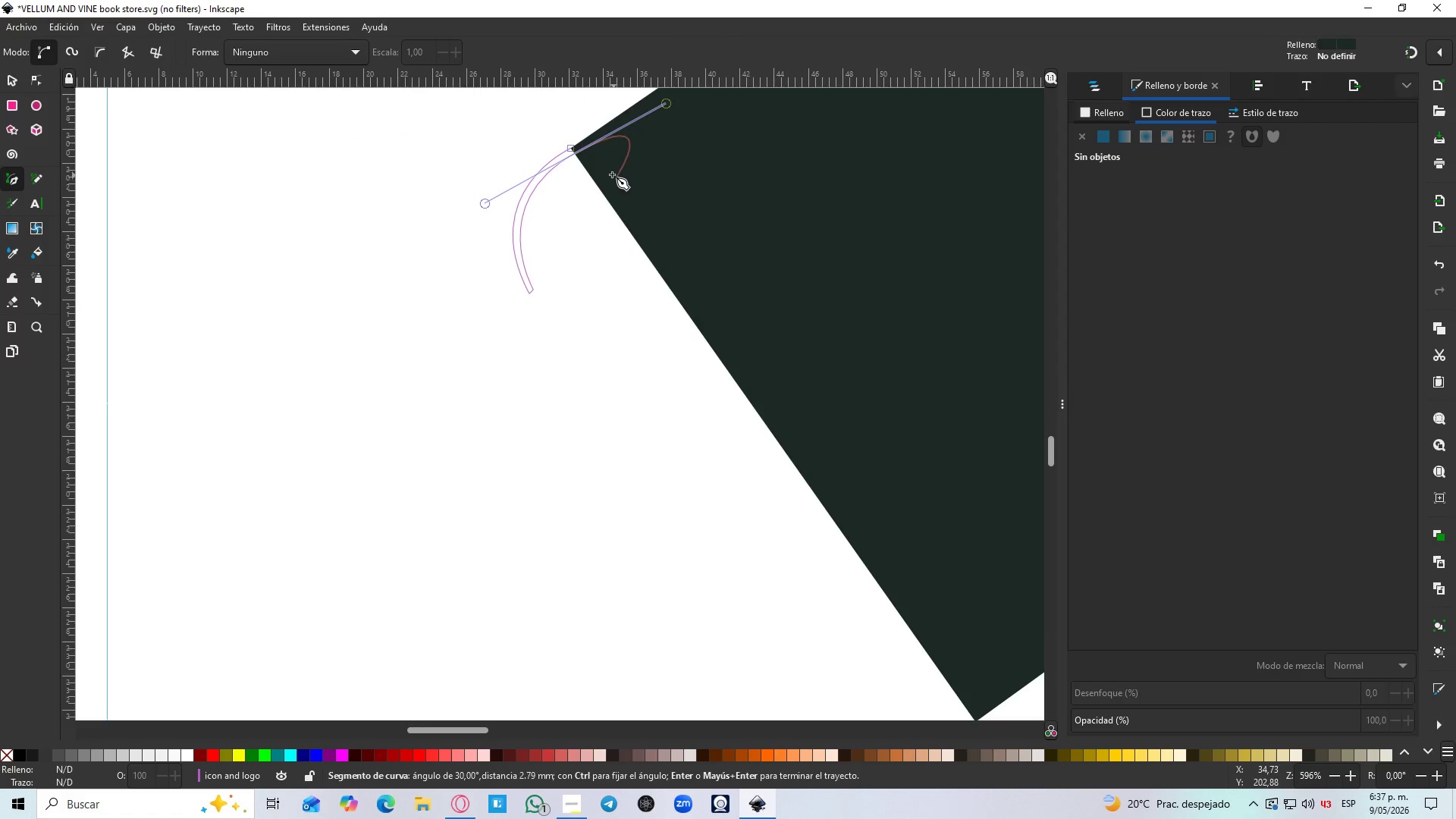 
key(Shift+L)
 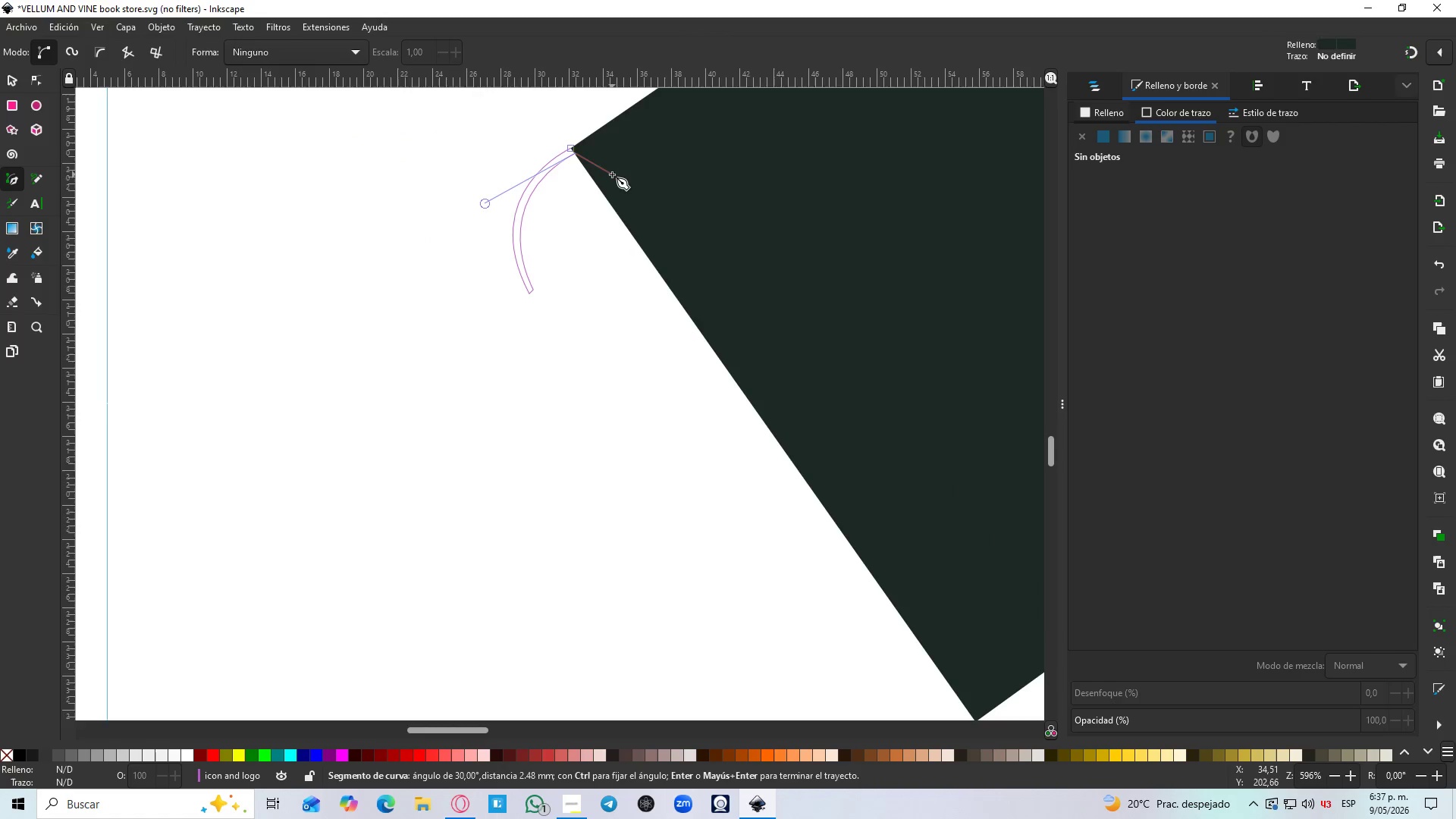 
hold_key(key=ControlLeft, duration=1.5)
scroll: coordinate [569, 151], scroll_direction: up, amount: 2.0
 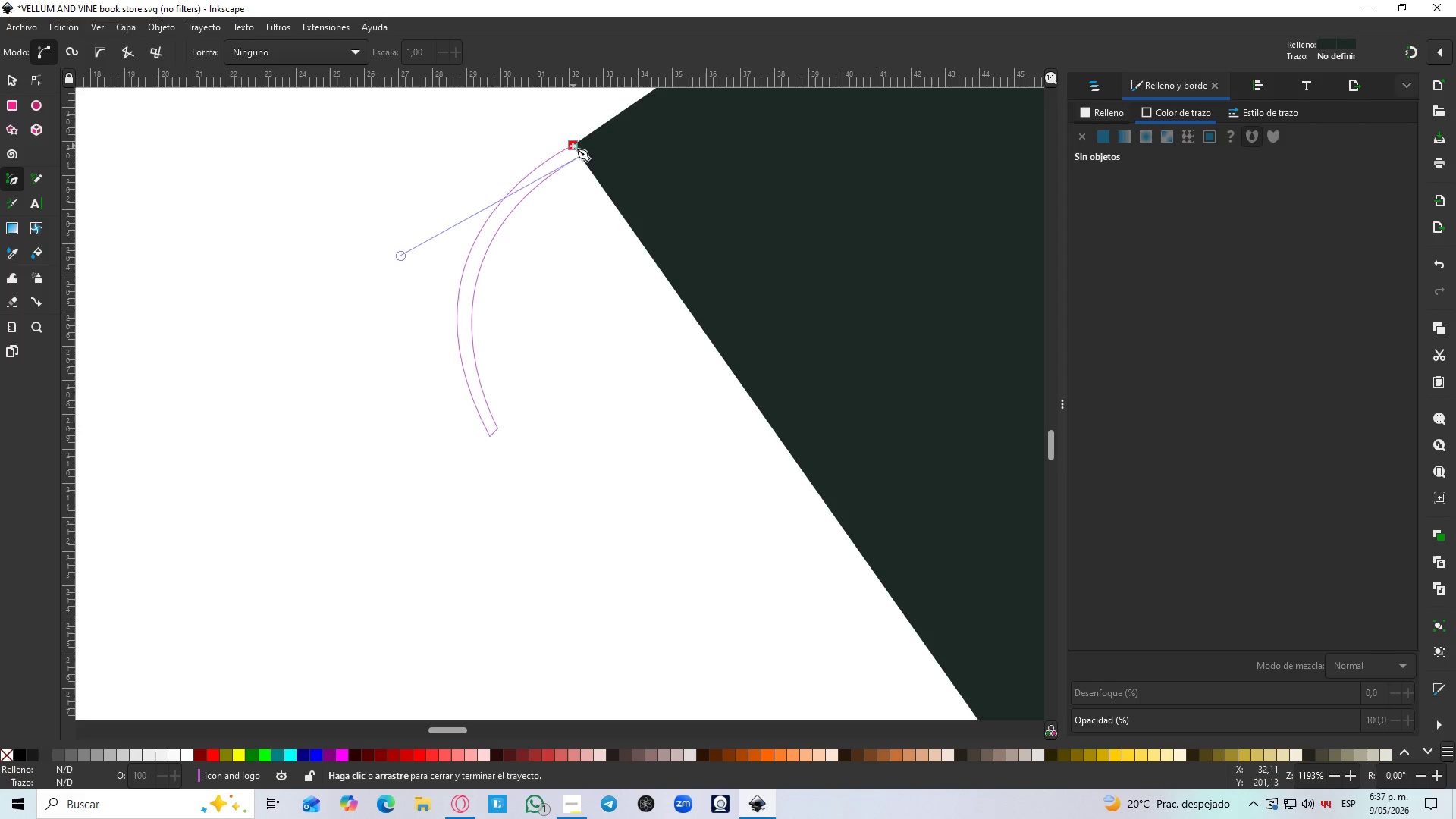 
left_click([573, 146])
 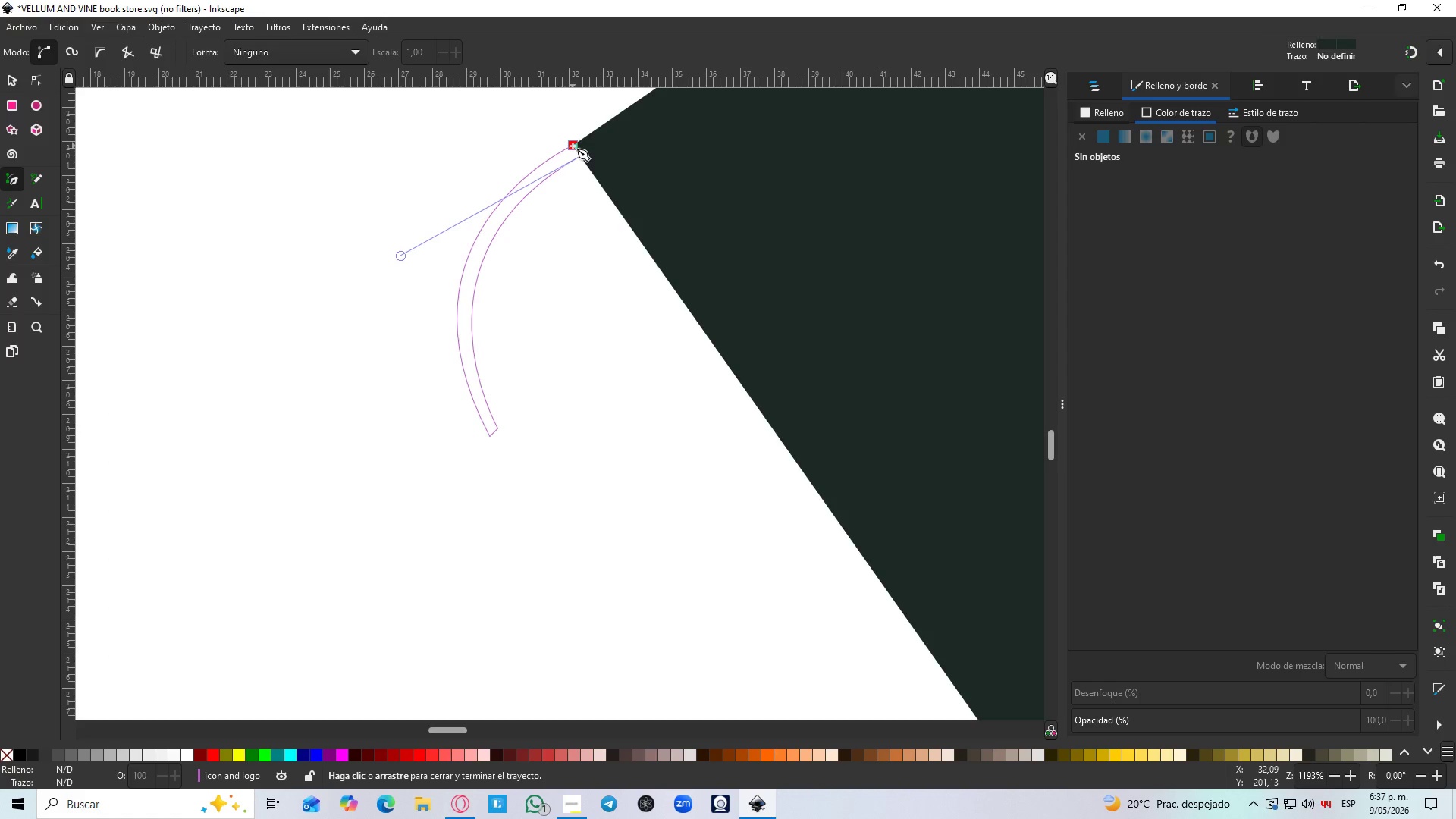 
key(Control+ControlLeft)
 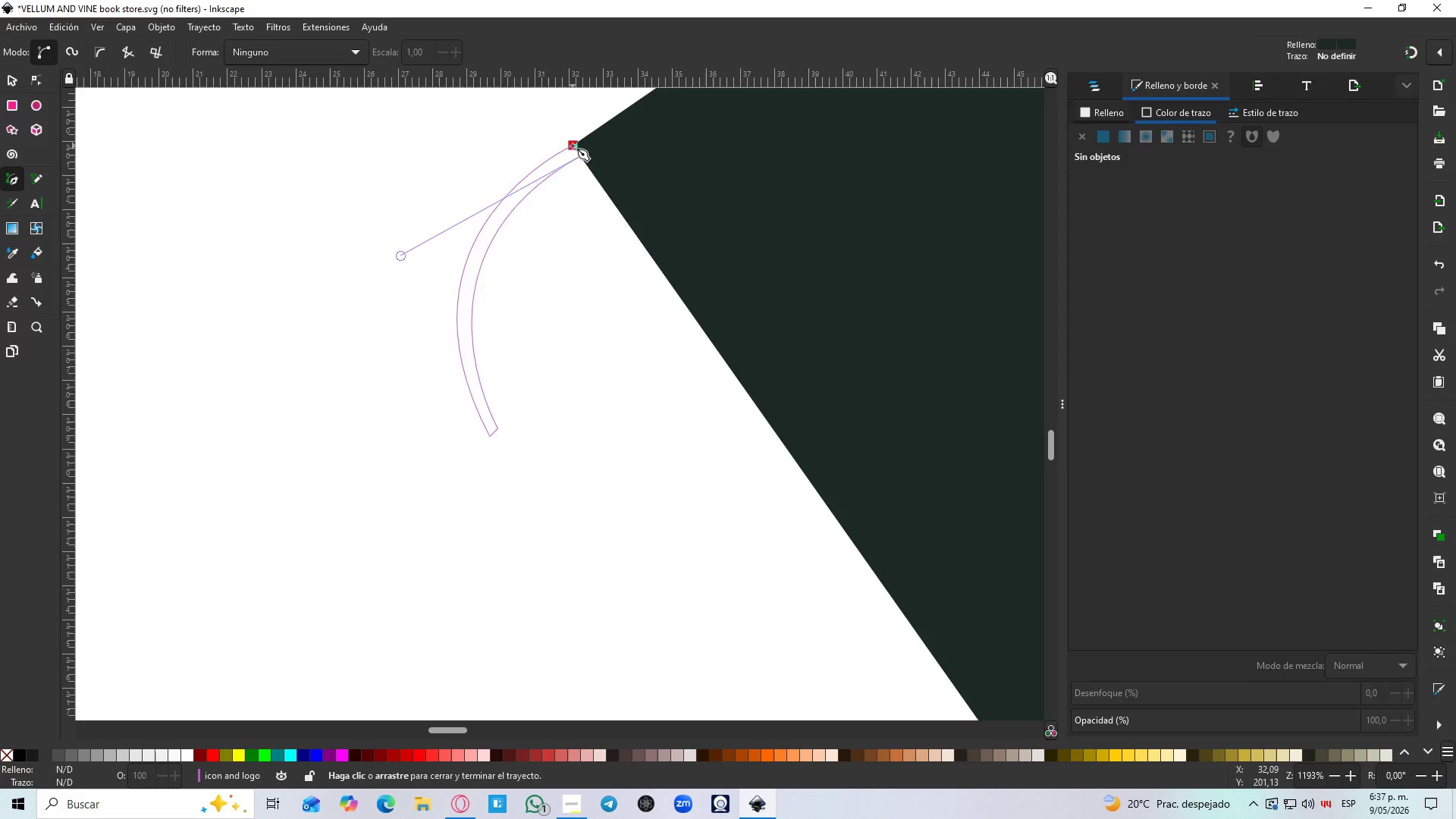 
key(Control+ControlLeft)
 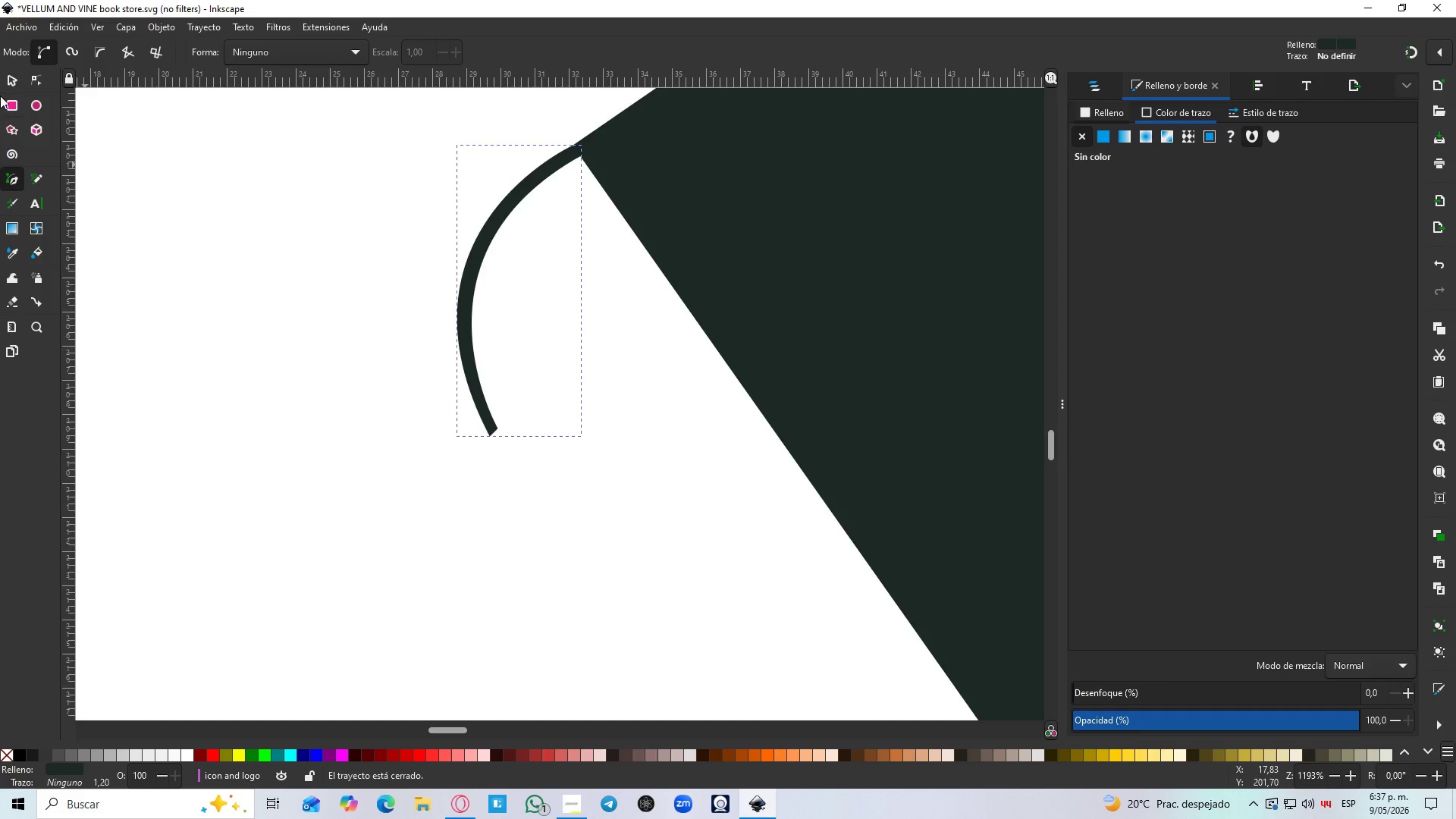 
left_click([12, 83])
 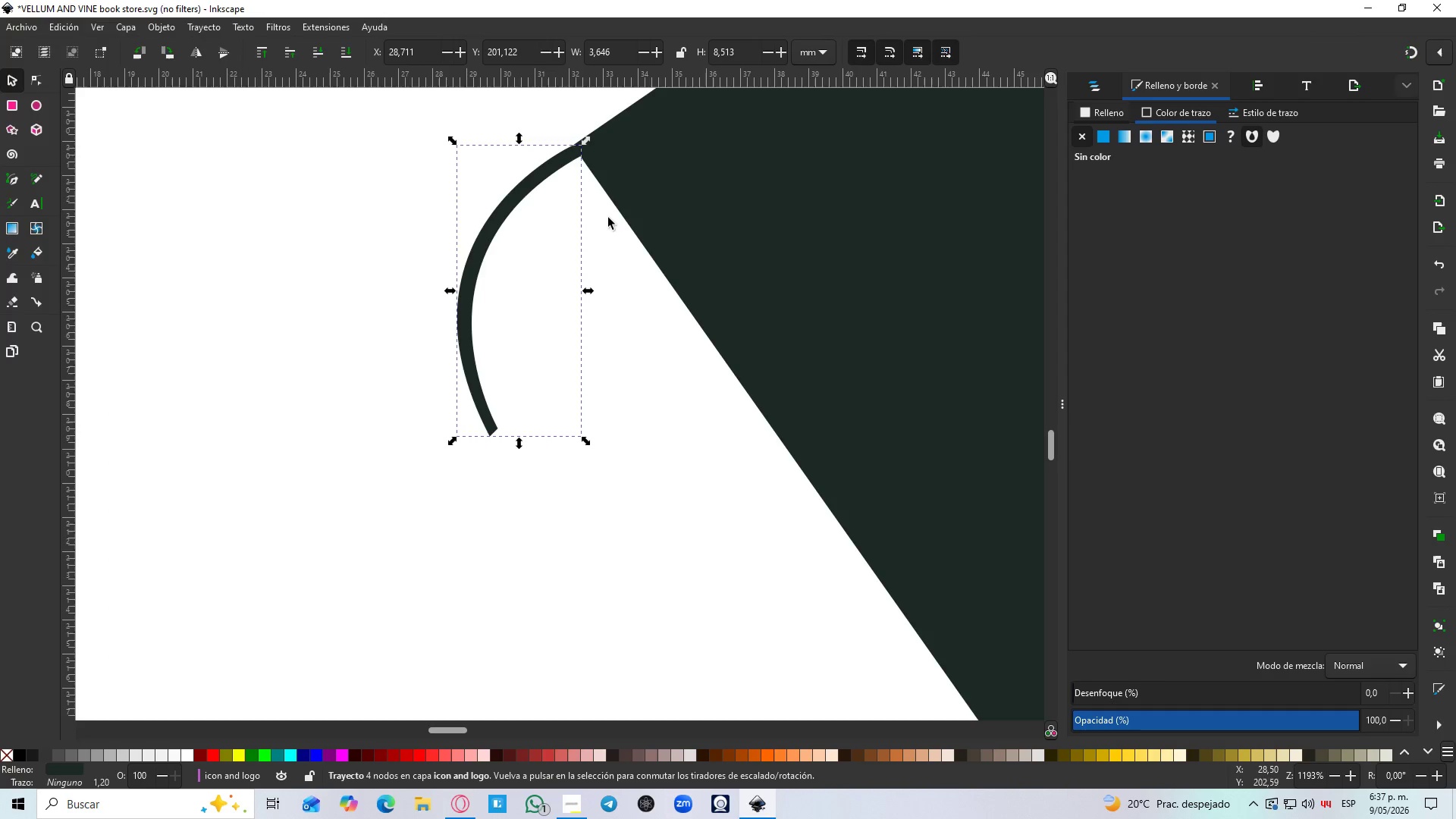 
hold_key(key=ControlLeft, duration=0.92)
scroll: coordinate [668, 206], scroll_direction: down, amount: 5.0
 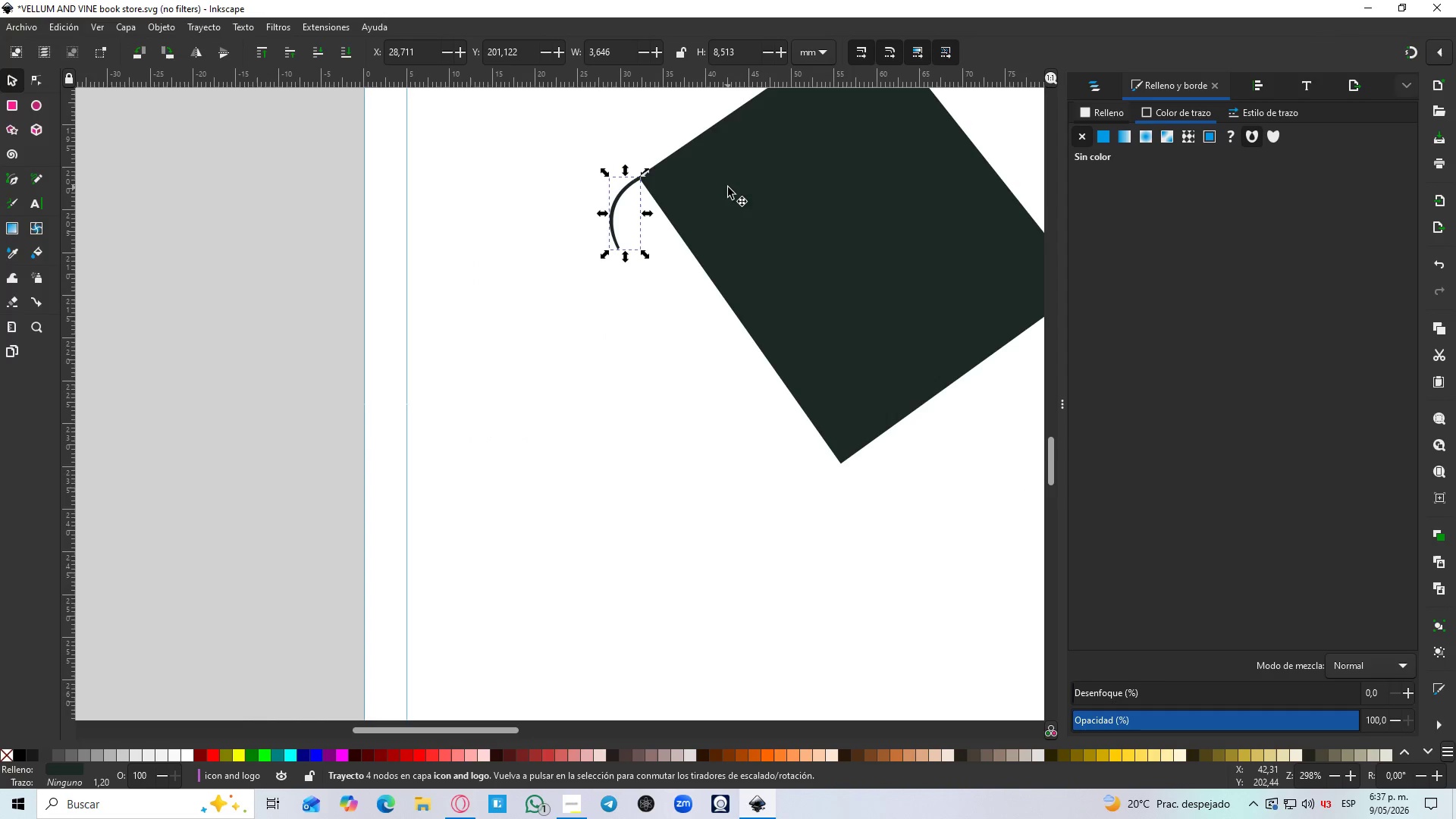 
wait(9.78)
 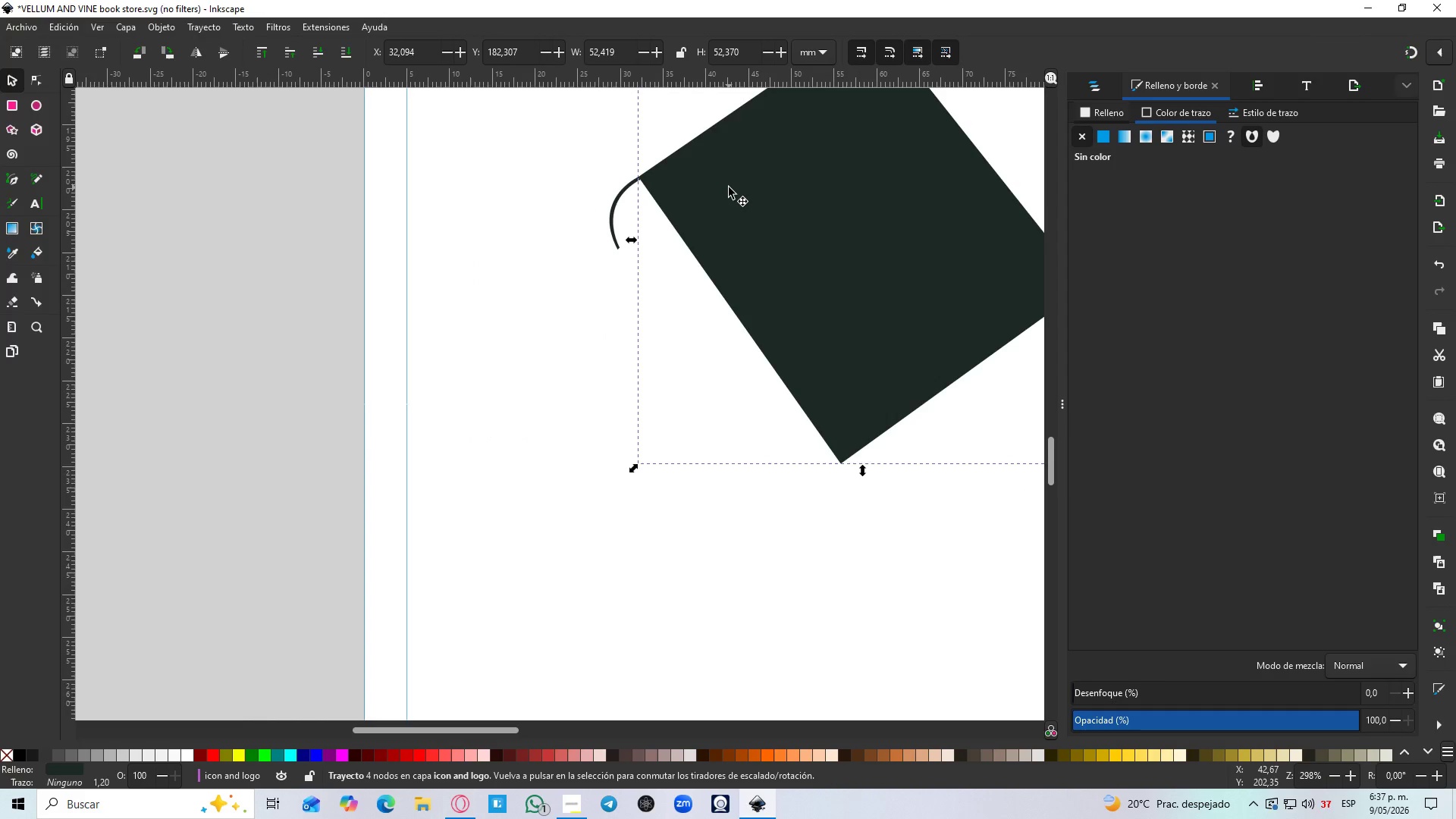 
hold_key(key=ControlLeft, duration=1.25)
scroll: coordinate [920, 364], scroll_direction: down, amount: 3.0
 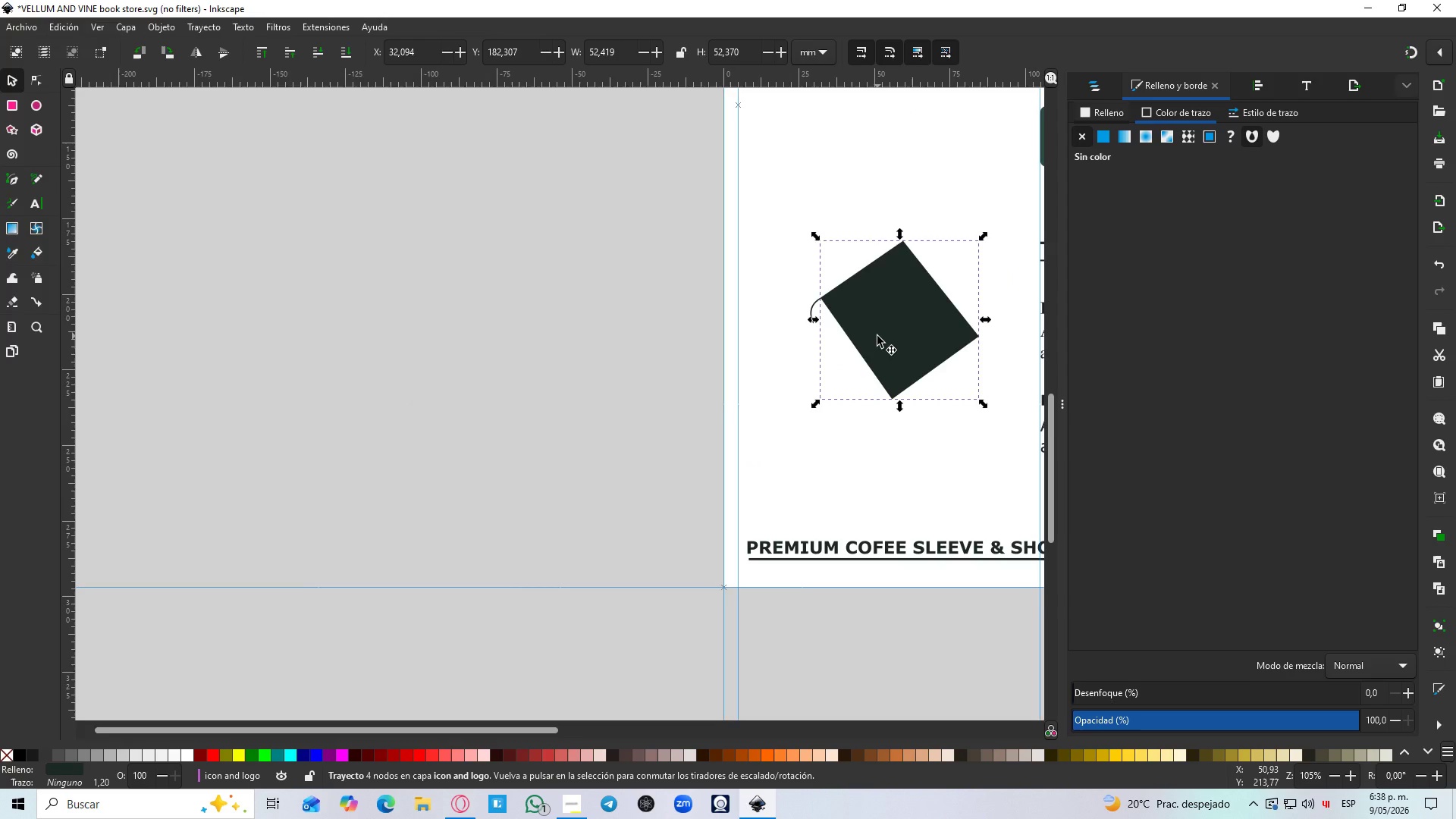 
left_click([877, 334])
 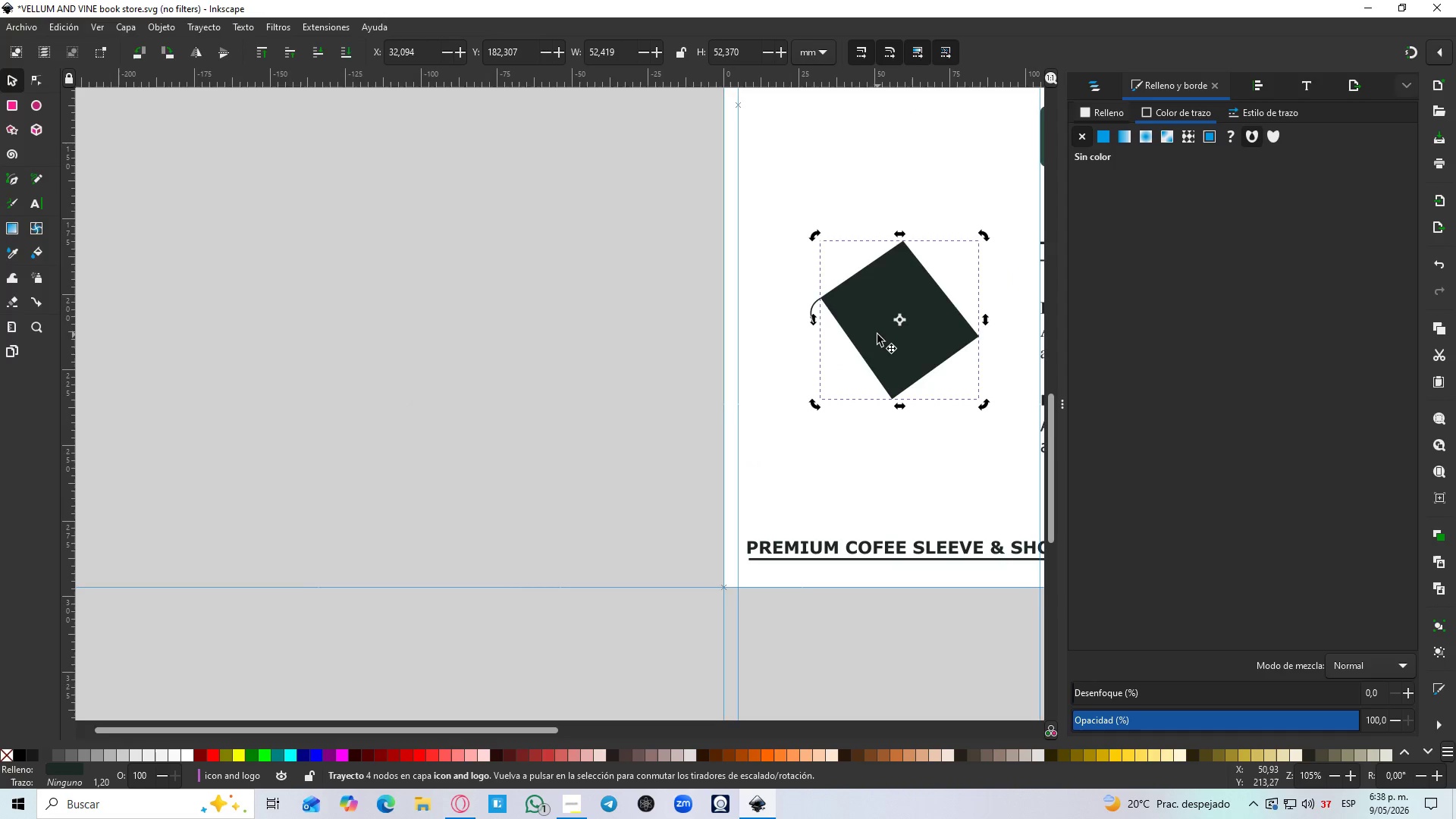 
key(Delete)
 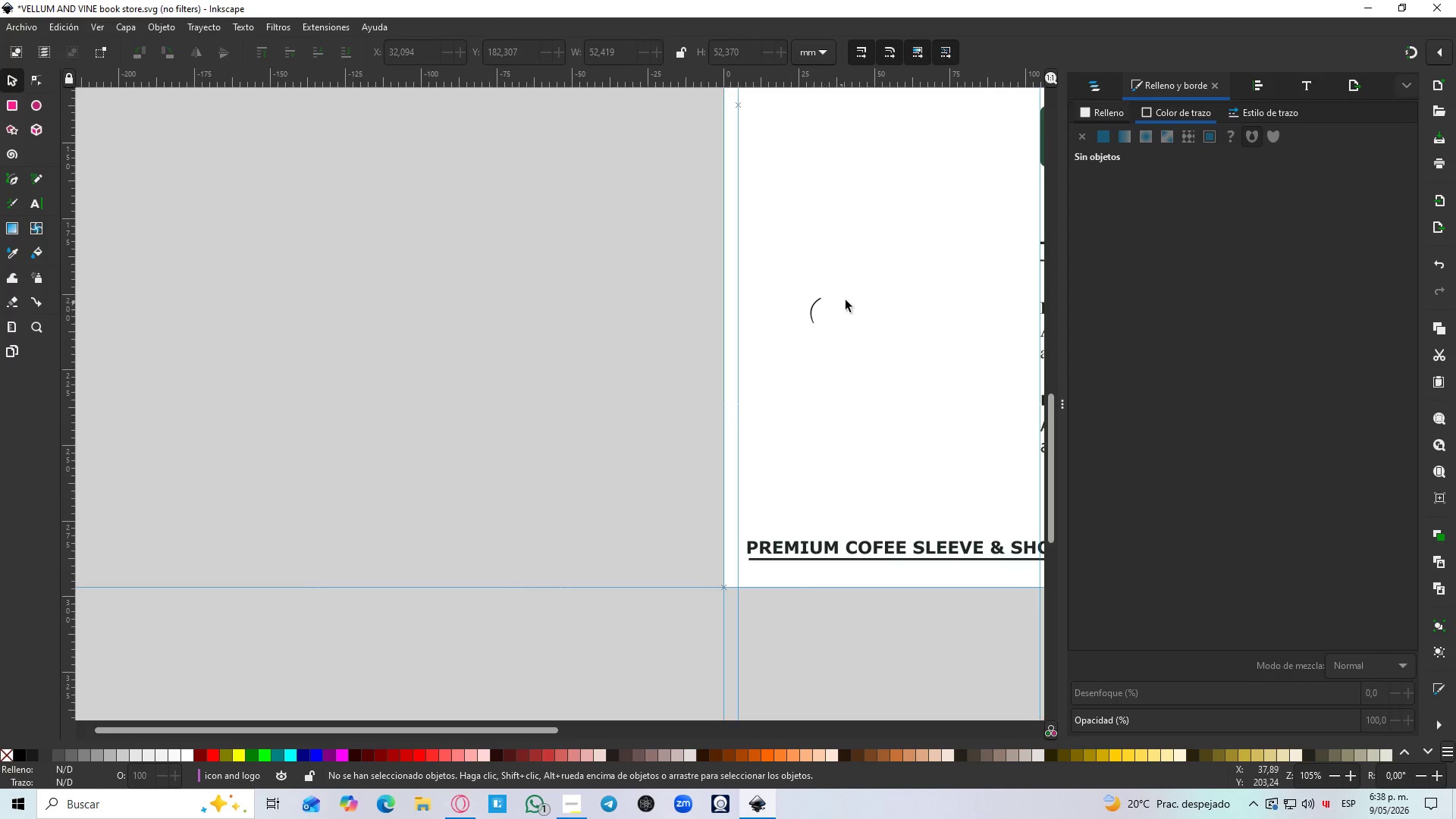 
hold_key(key=ControlLeft, duration=1.06)
scroll: coordinate [859, 288], scroll_direction: up, amount: 2.0
 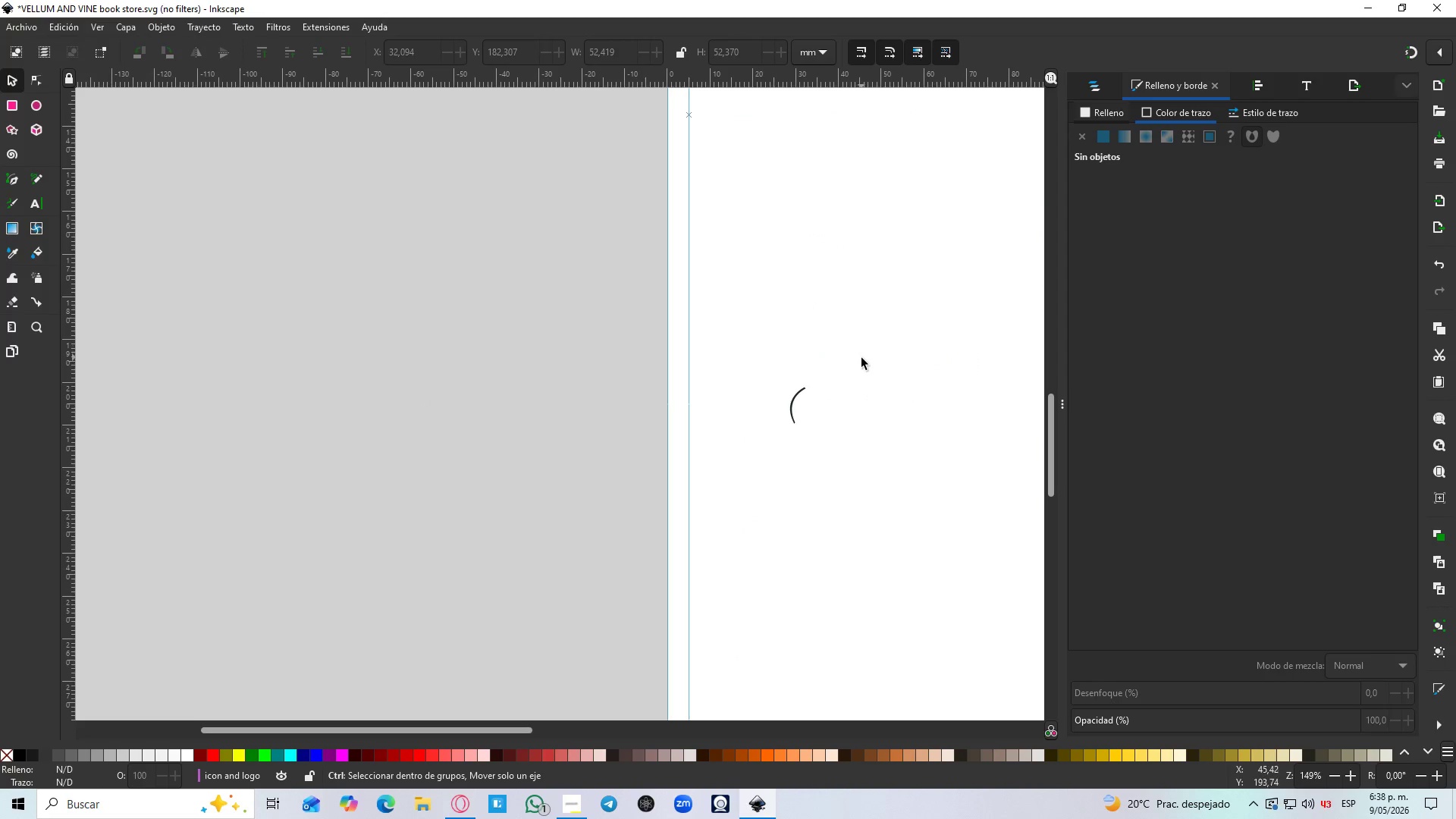 
hold_key(key=ControlLeft, duration=0.81)
scroll: coordinate [816, 391], scroll_direction: down, amount: 1.0
 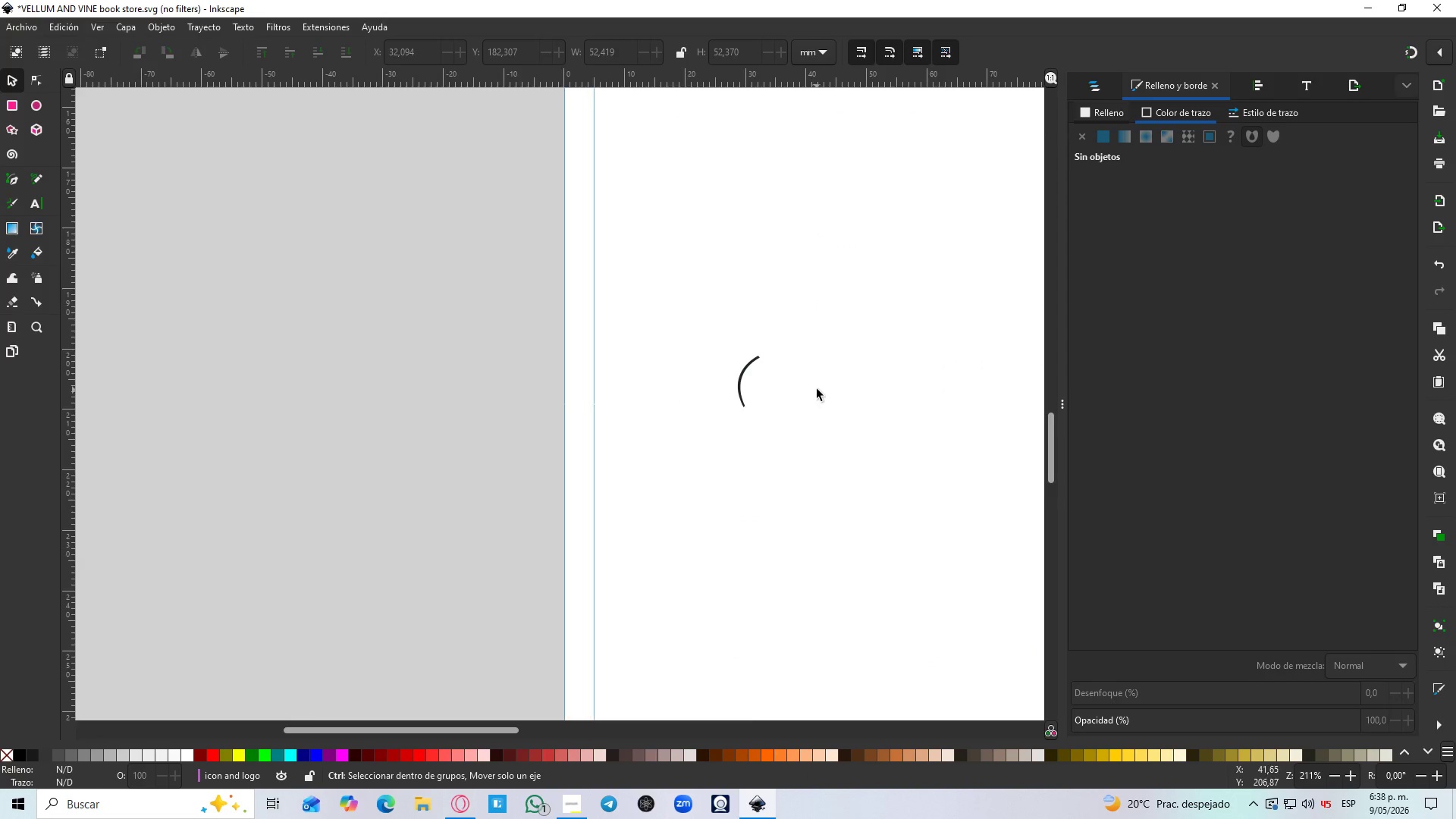 
hold_key(key=Space, duration=0.41)
 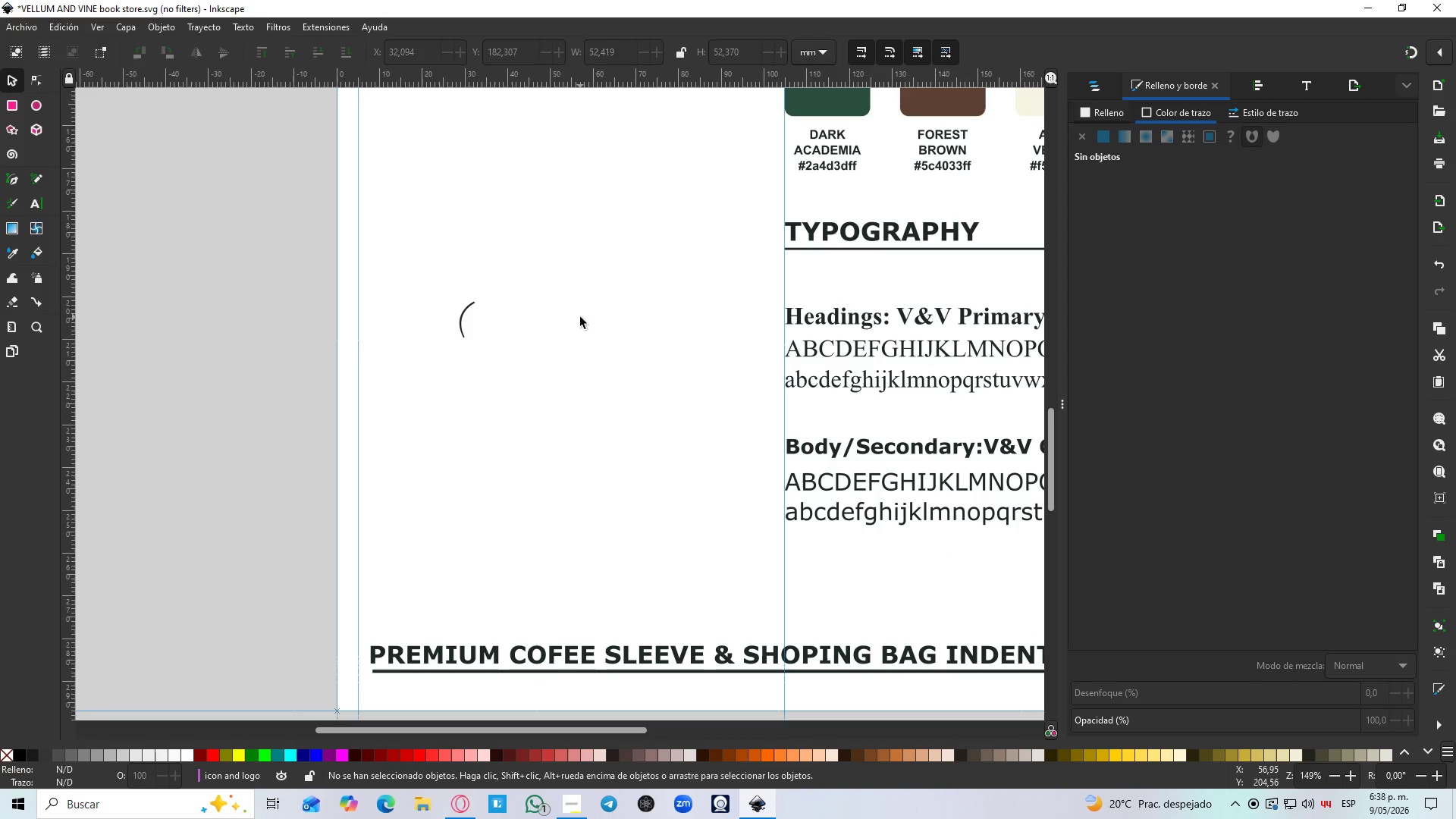 
scroll: coordinate [817, 389], scroll_direction: down, amount: 1.0
 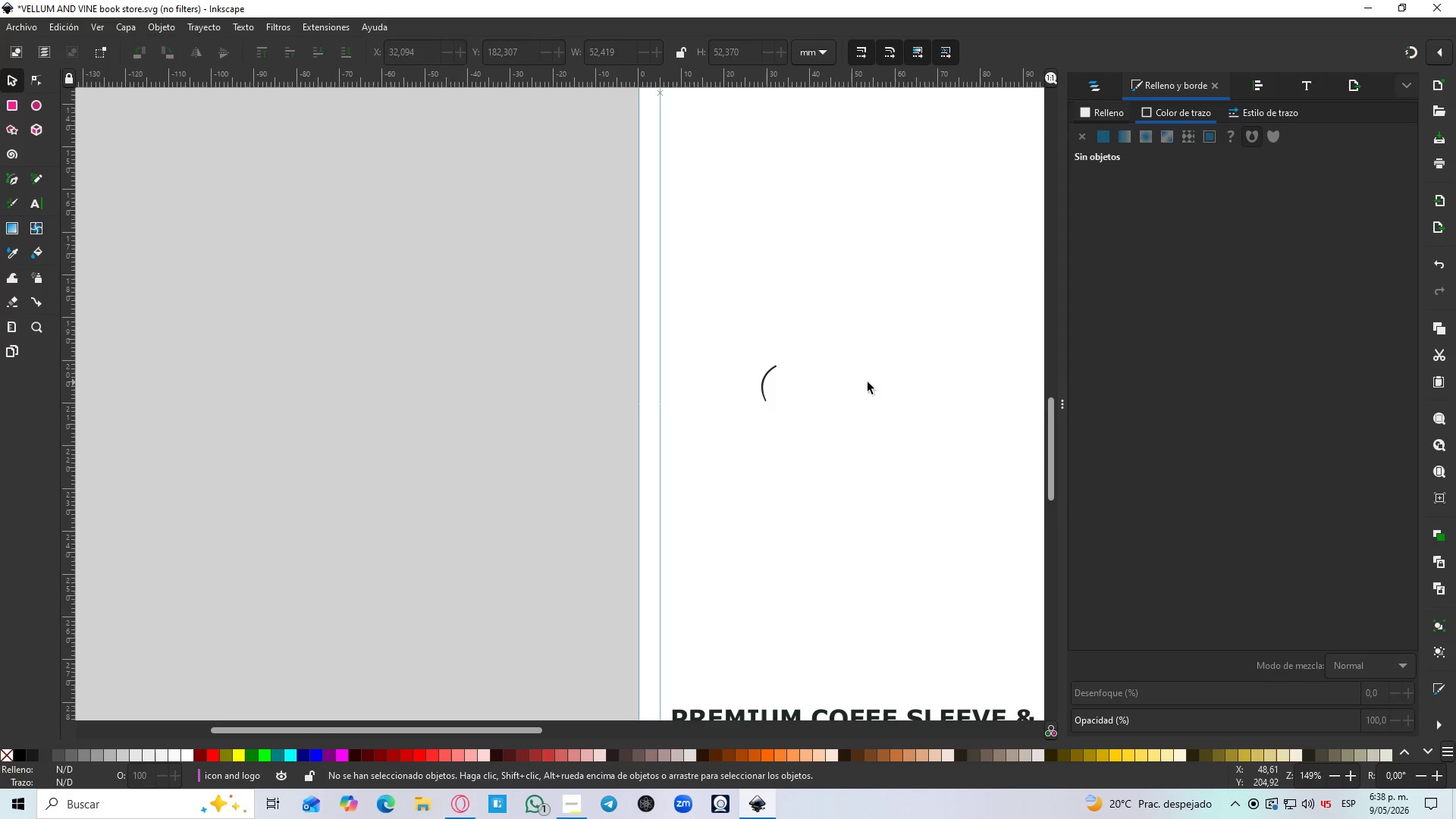 
hold_key(key=ControlLeft, duration=1.25)
scroll: coordinate [411, 295], scroll_direction: up, amount: 3.0
 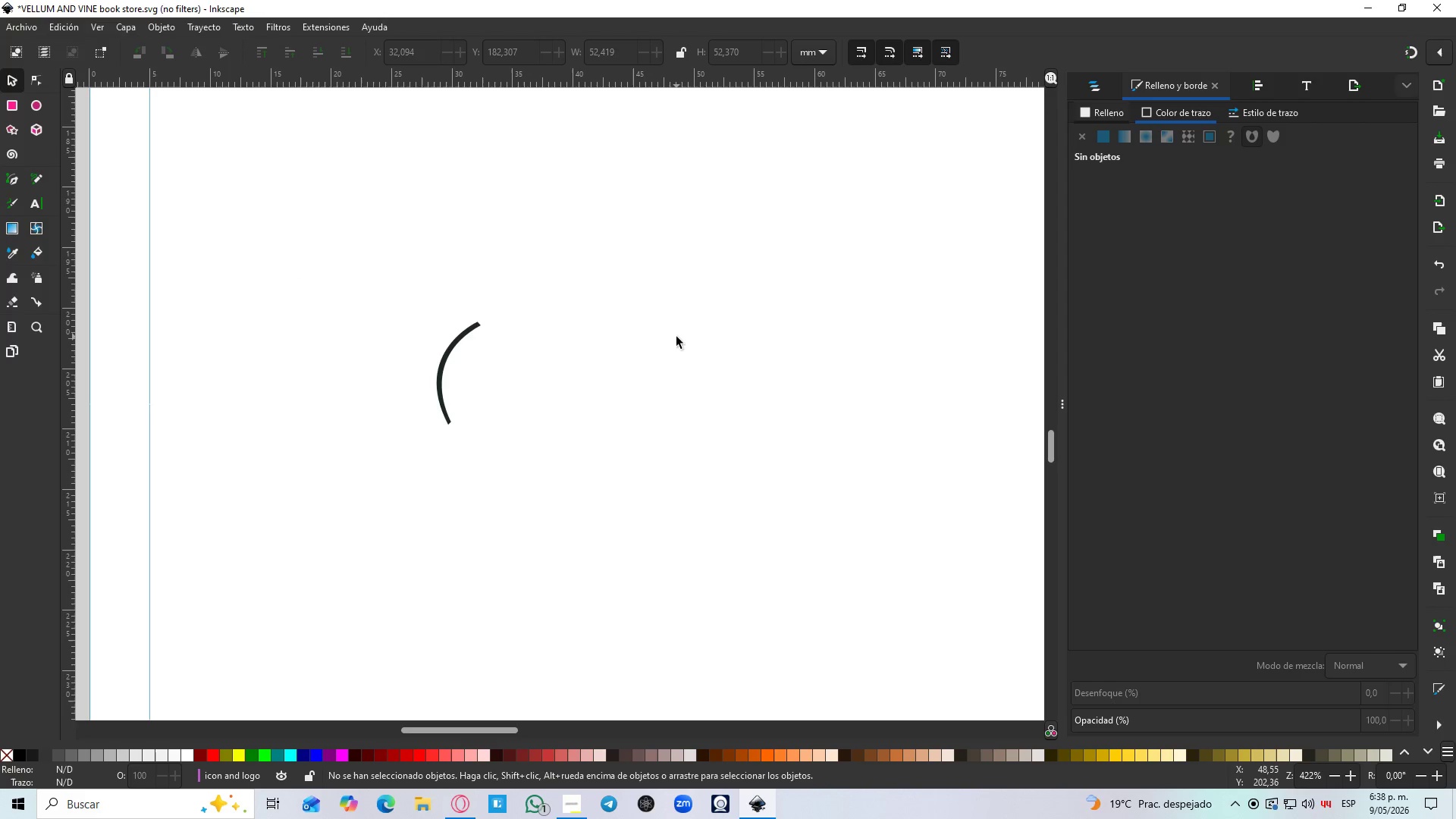 
key(B)
 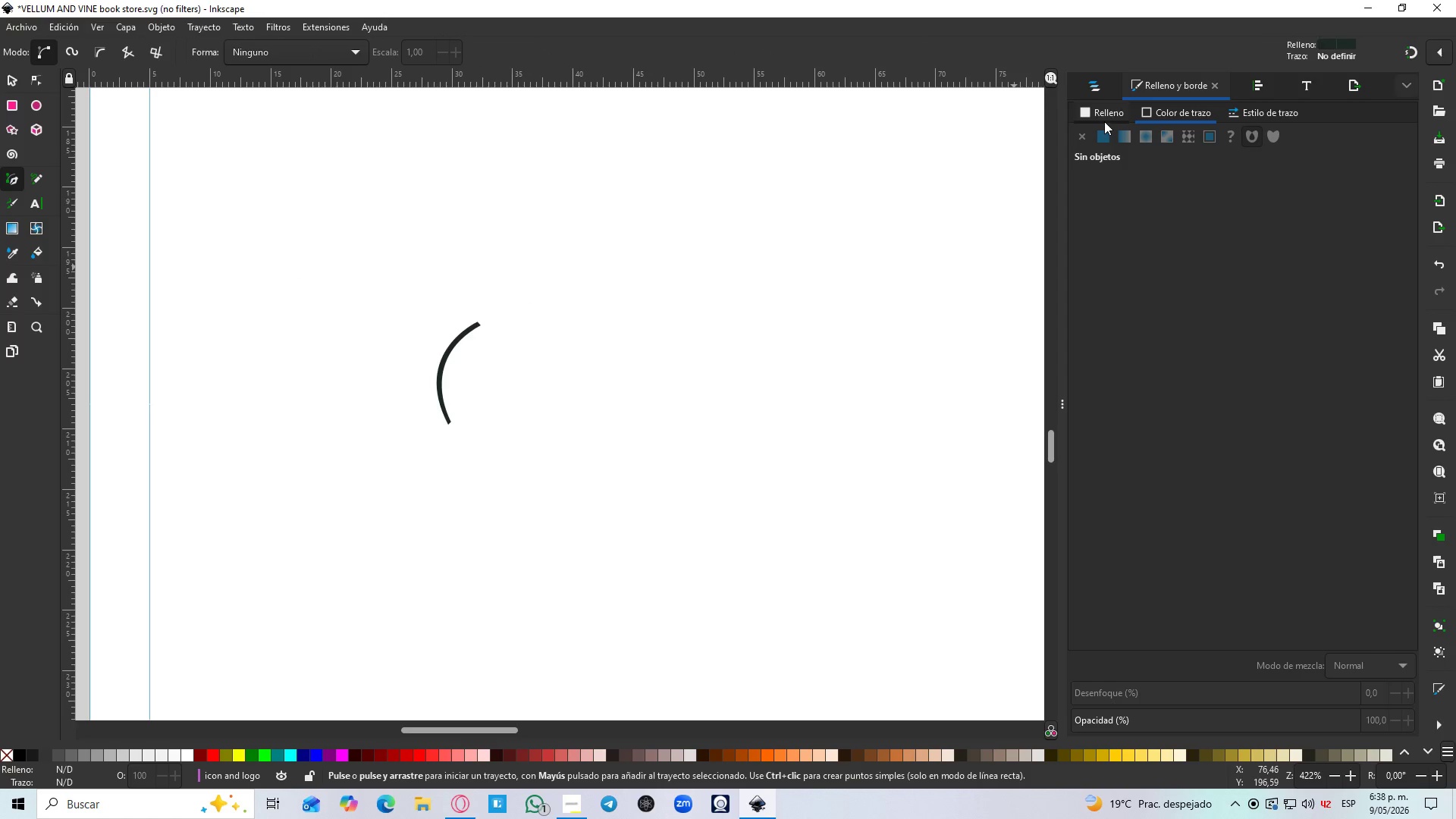 
left_click([1104, 119])
 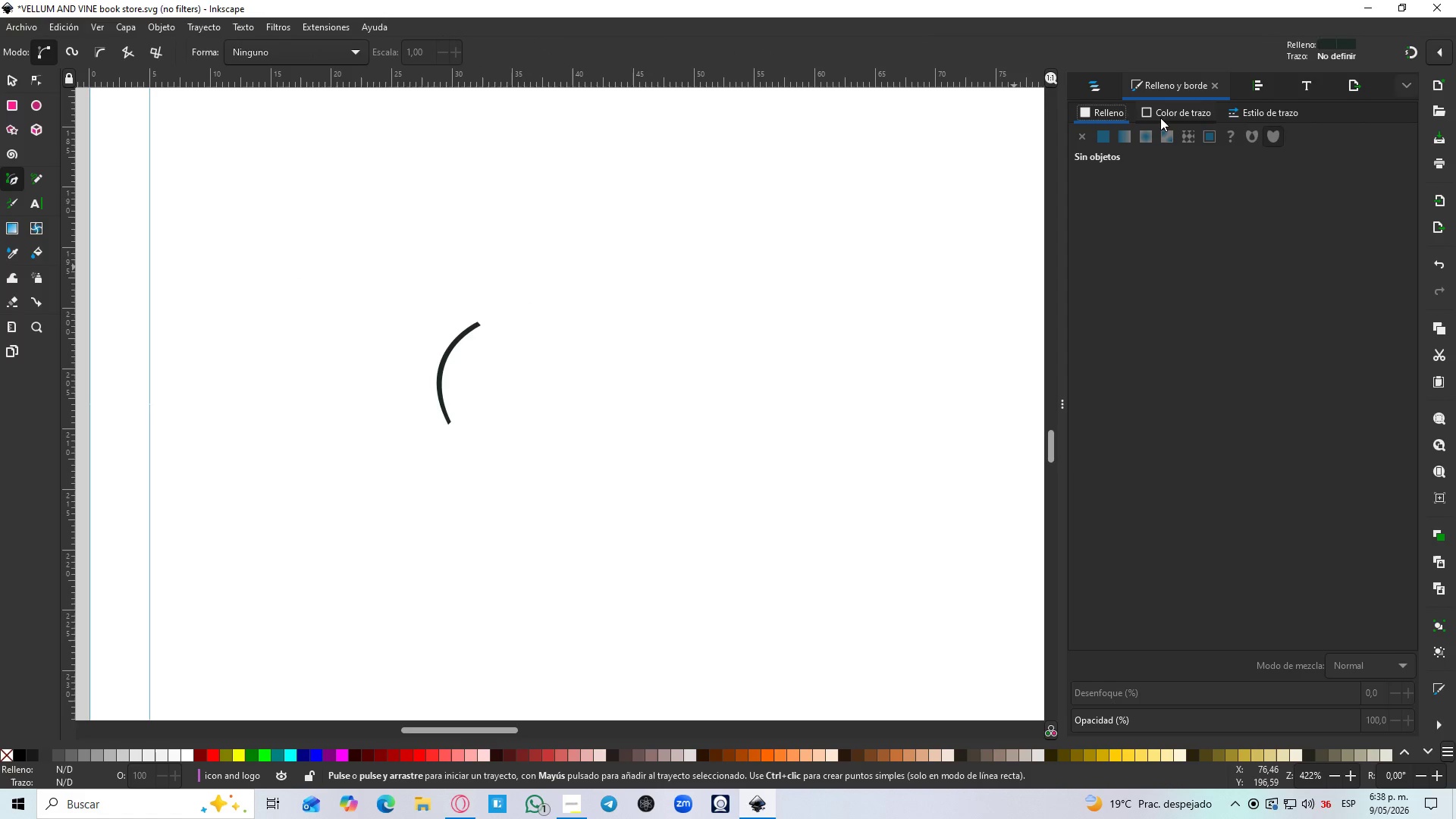 
left_click([1160, 118])
 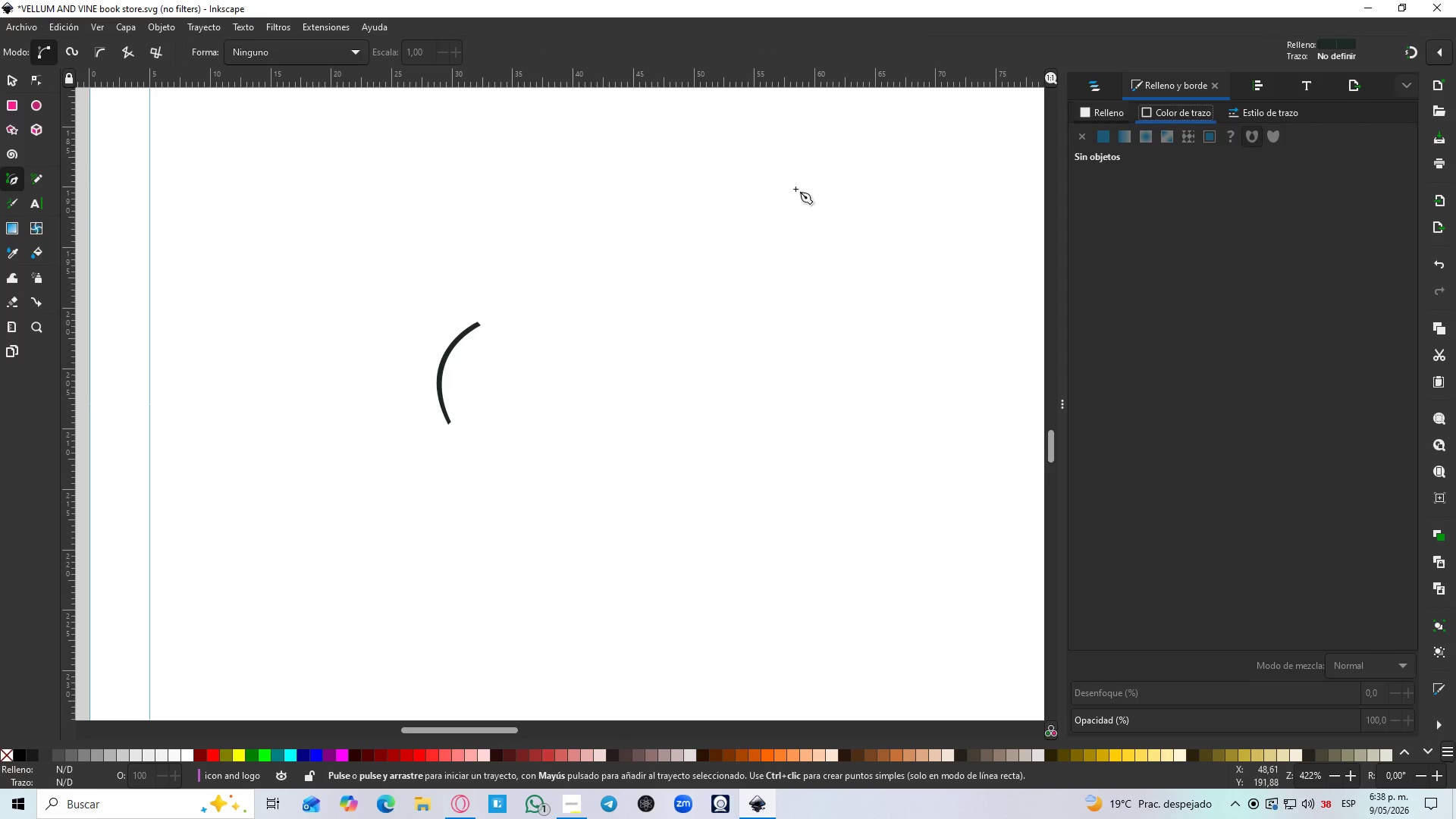 
left_click_drag(start_coordinate=[1099, 124], to_coordinate=[1102, 109])
 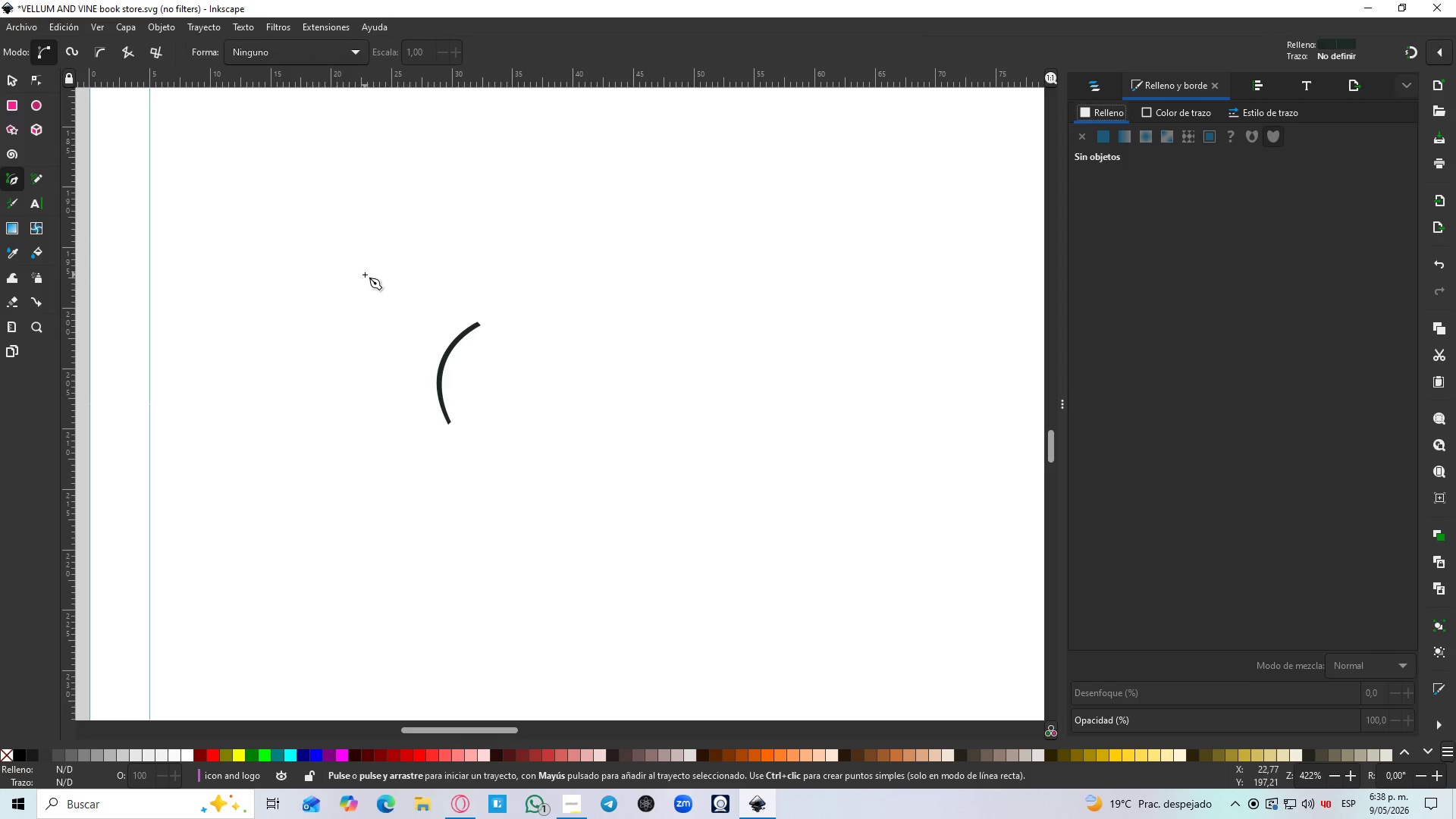 
left_click_drag(start_coordinate=[522, 227], to_coordinate=[519, 237])
 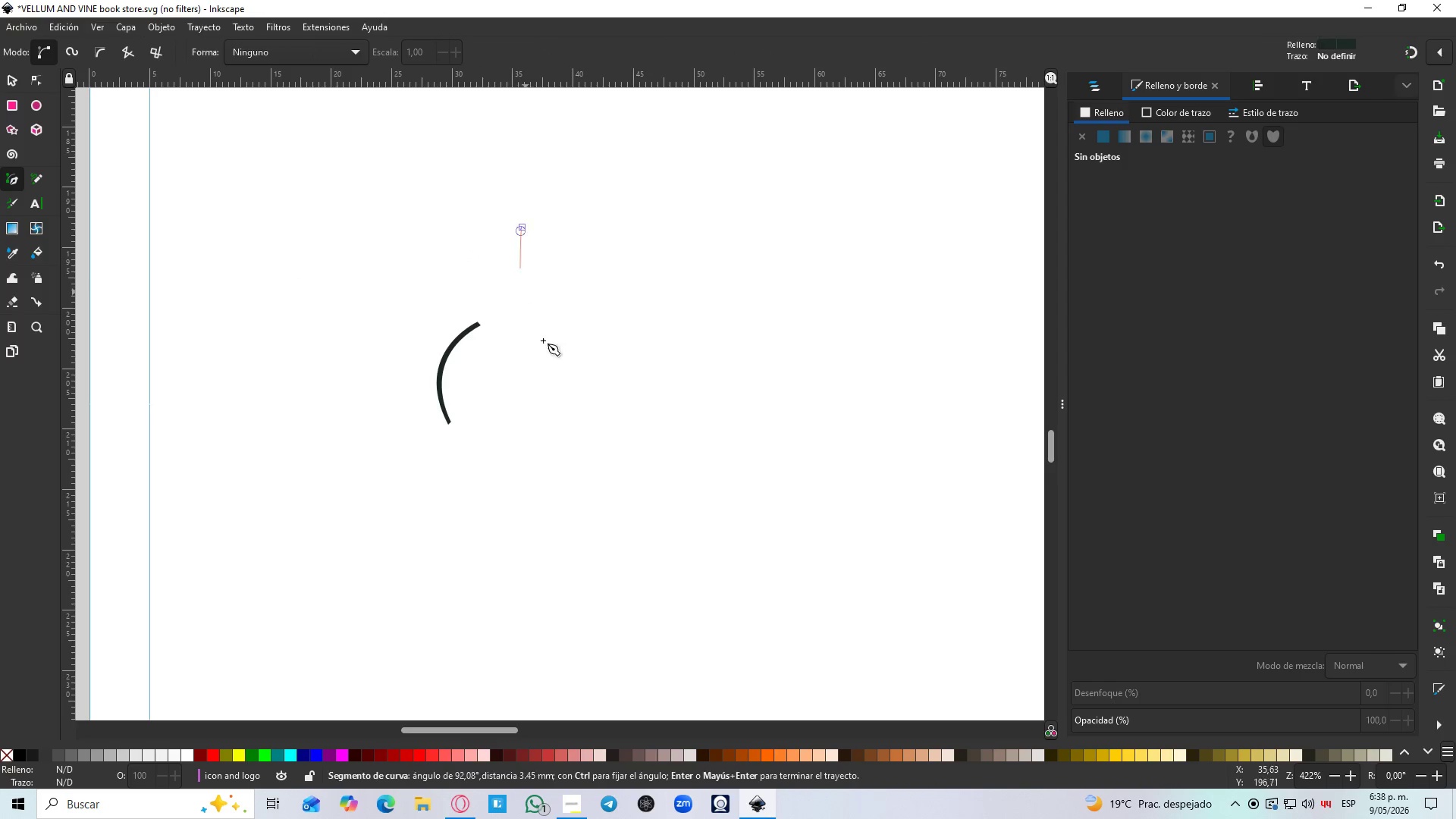 
left_click_drag(start_coordinate=[551, 356], to_coordinate=[560, 341])
 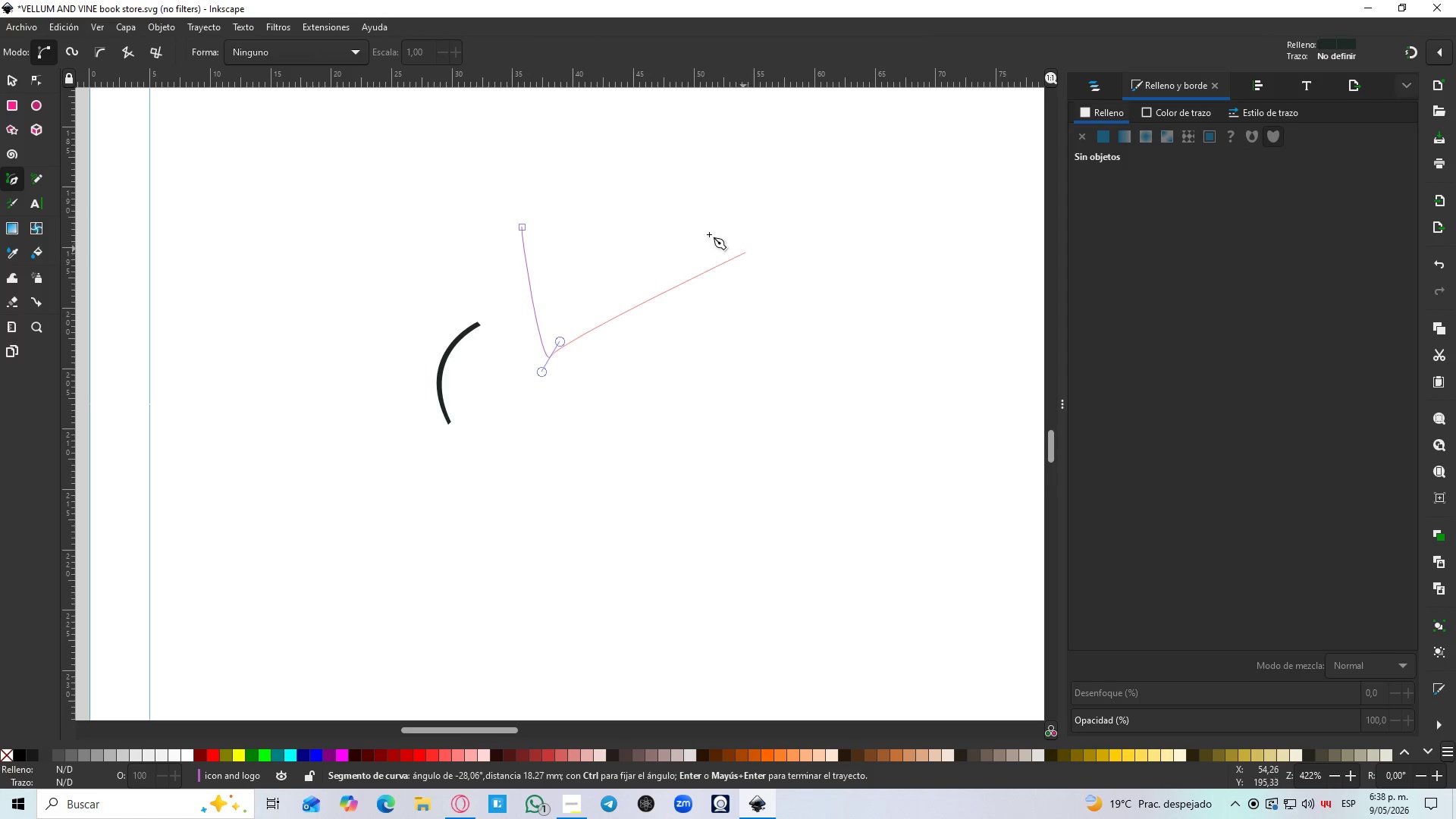 
left_click_drag(start_coordinate=[667, 210], to_coordinate=[658, 214])
 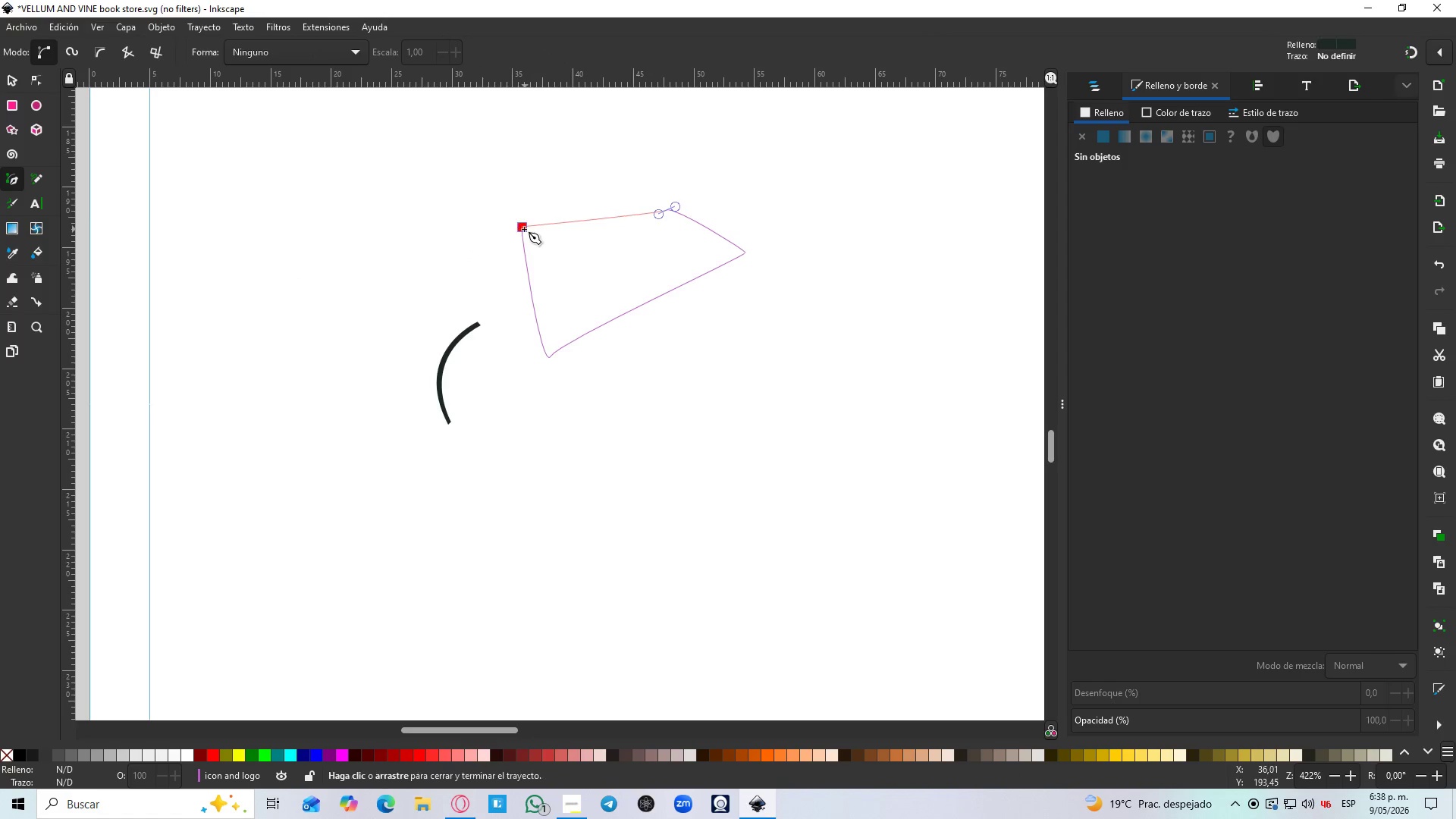 
left_click([522, 229])
 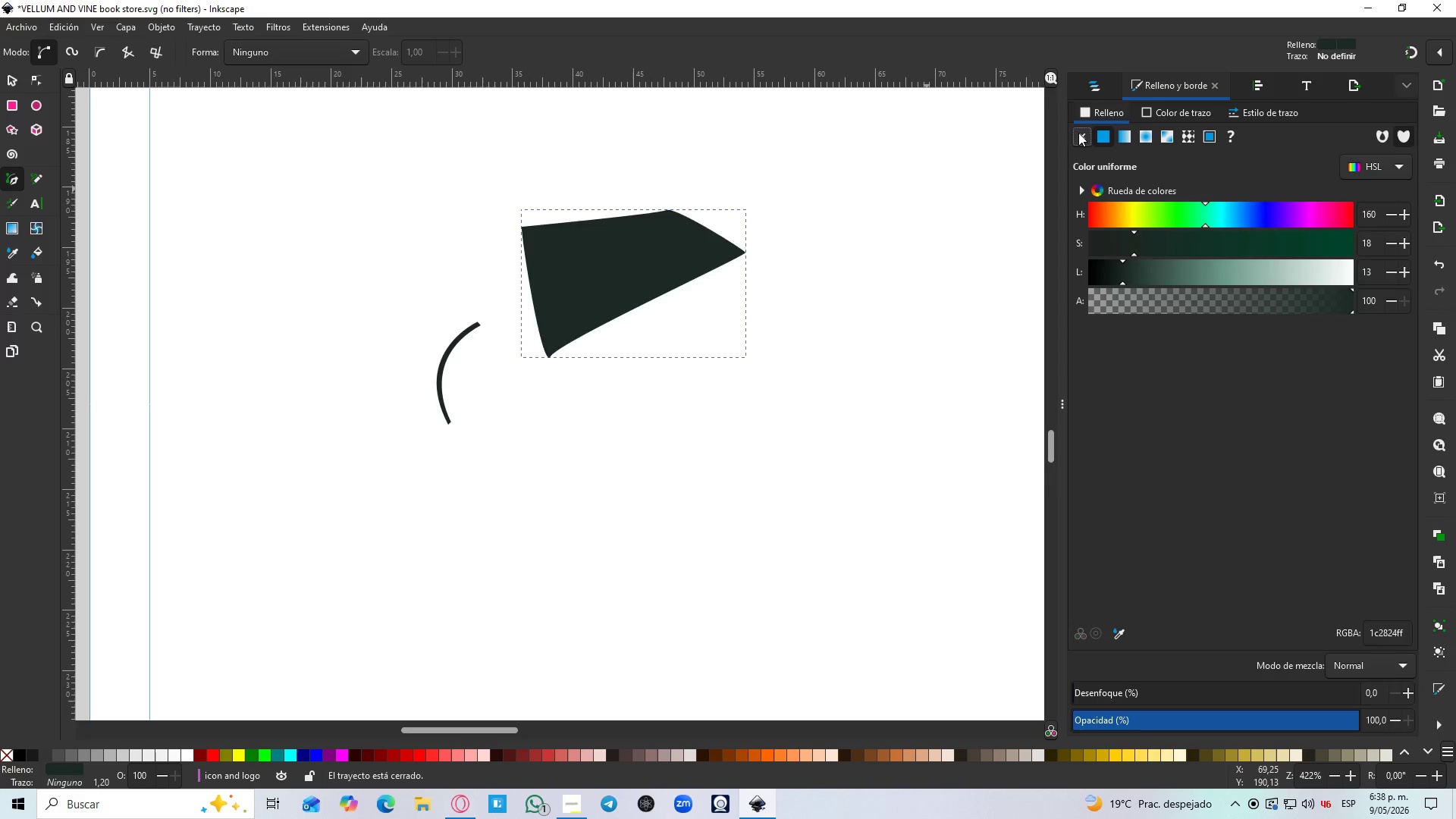 
double_click([1156, 107])
 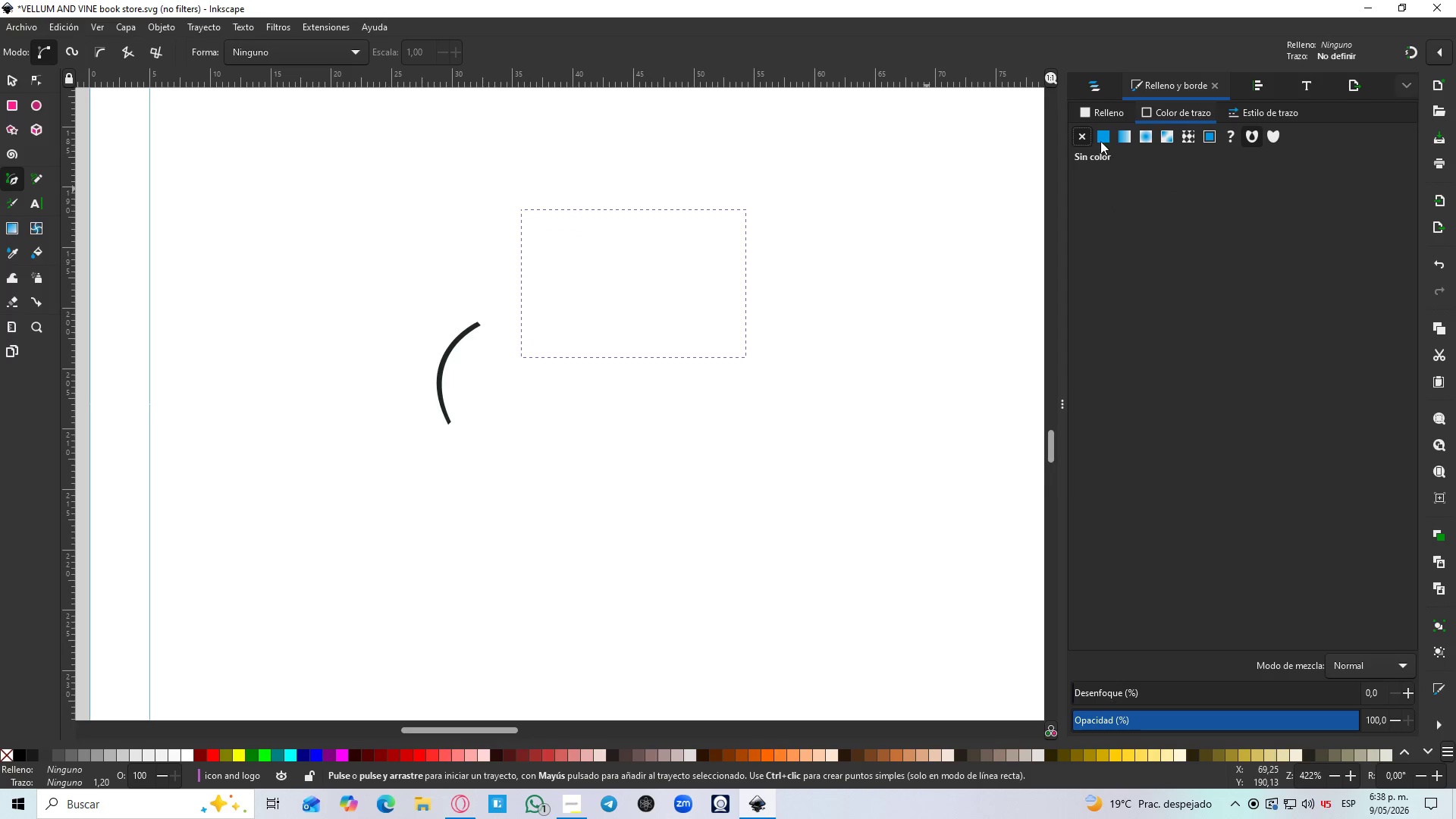 
triple_click([1099, 140])
 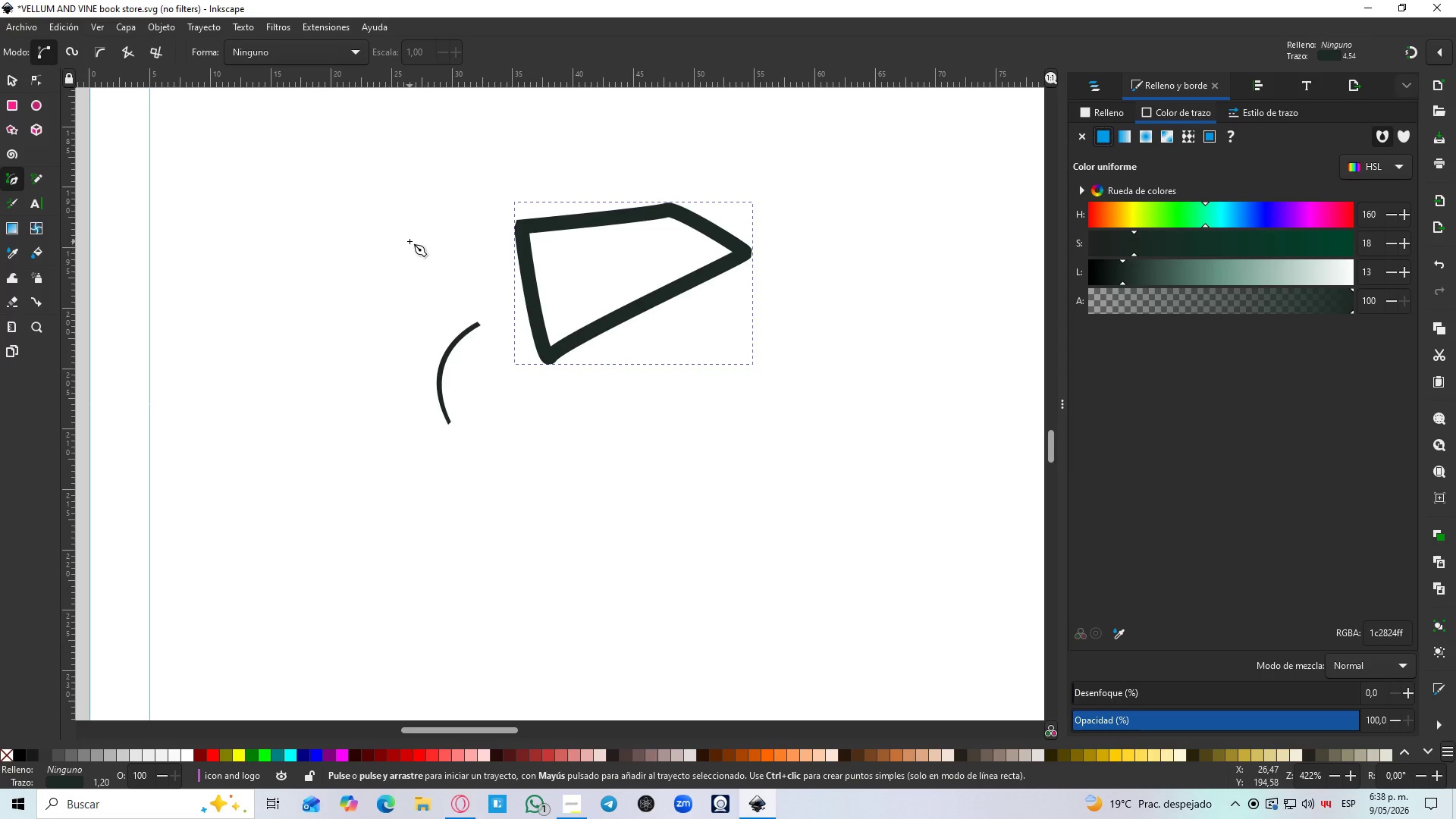 
key(Delete)
 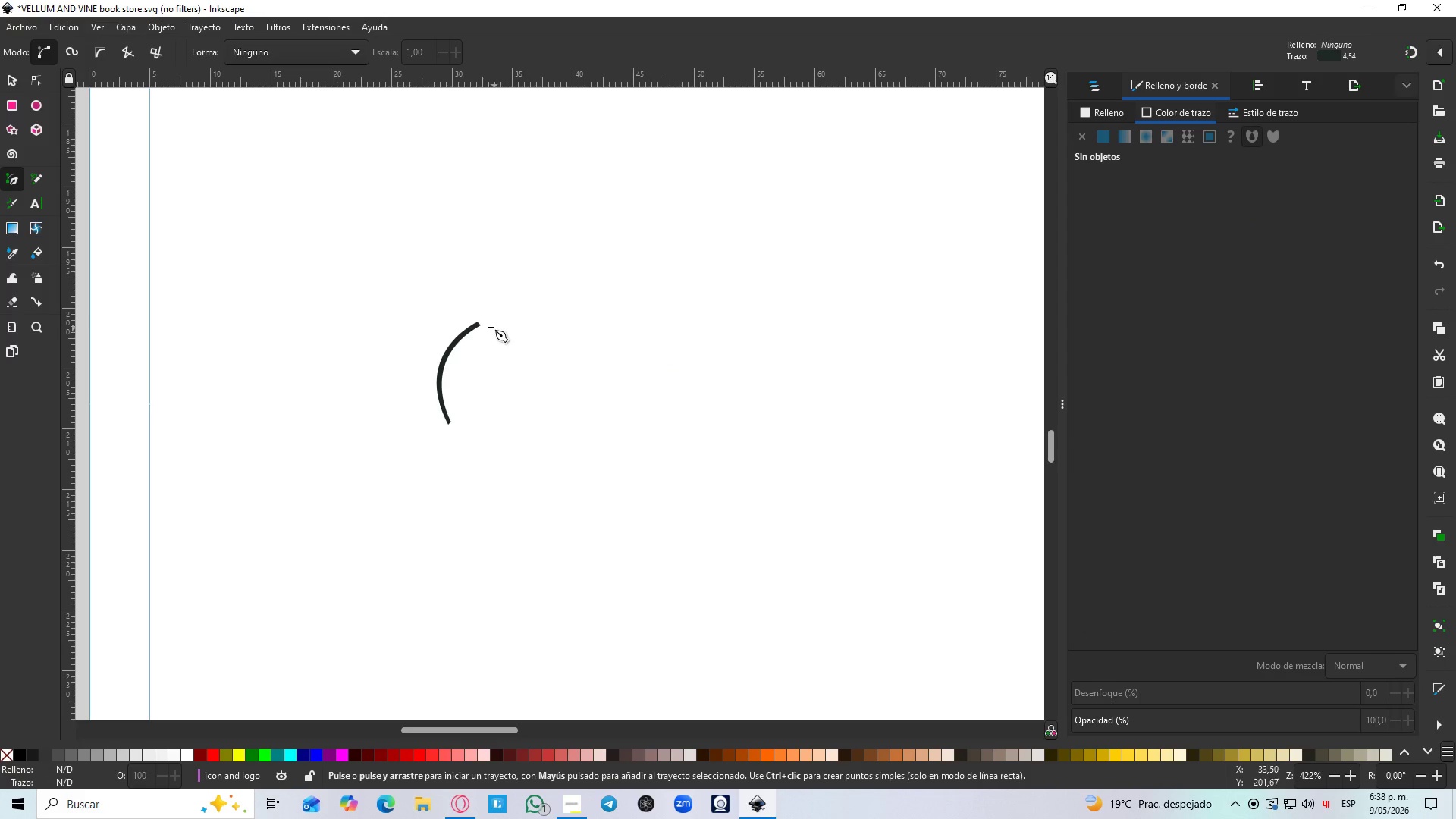 
left_click([477, 324])
 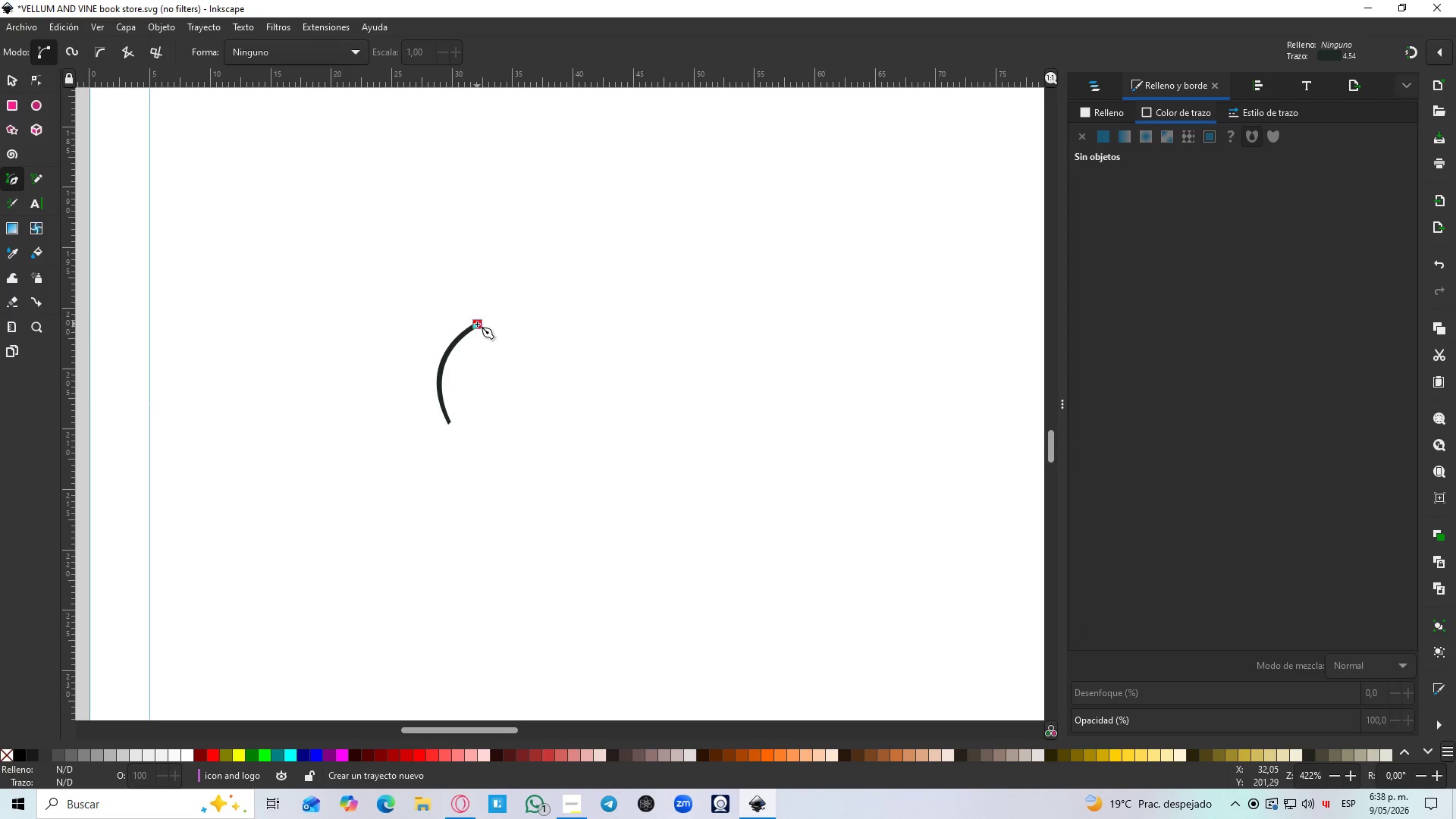 
hold_key(key=ControlLeft, duration=1.5)
scroll: coordinate [523, 372], scroll_direction: down, amount: 5.0
 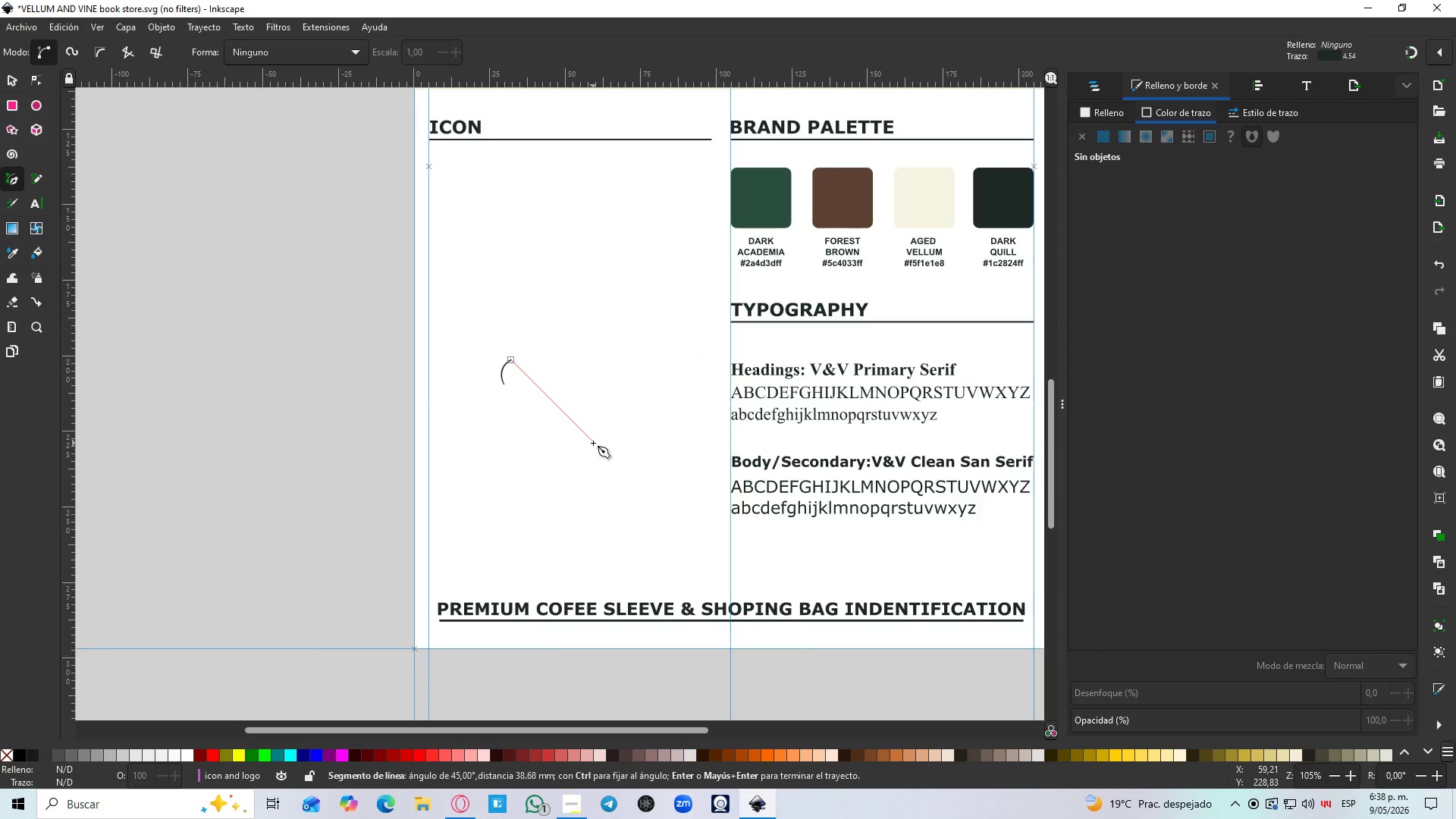 
key(Control+ControlLeft)
 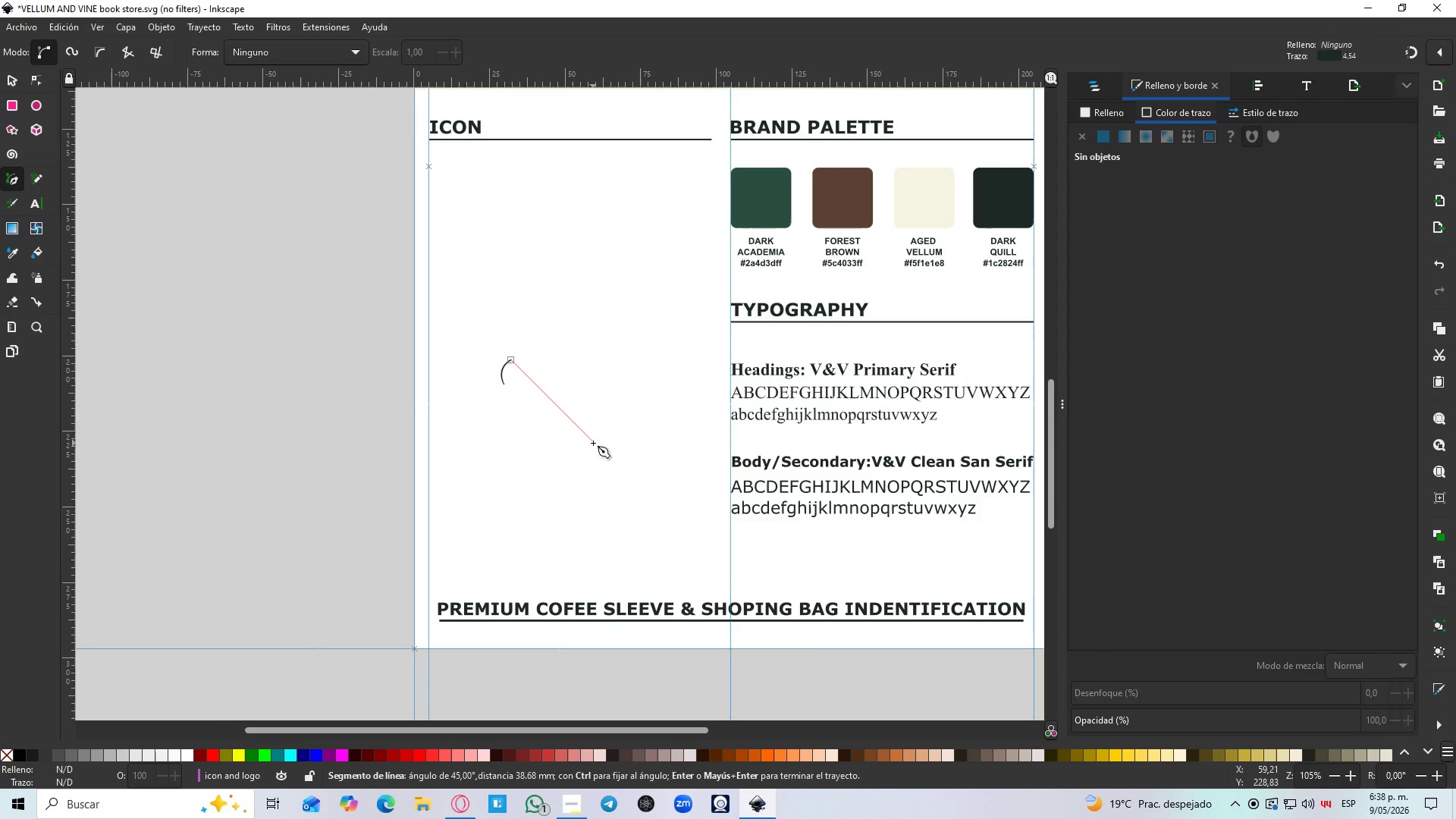 
left_click([593, 443])
 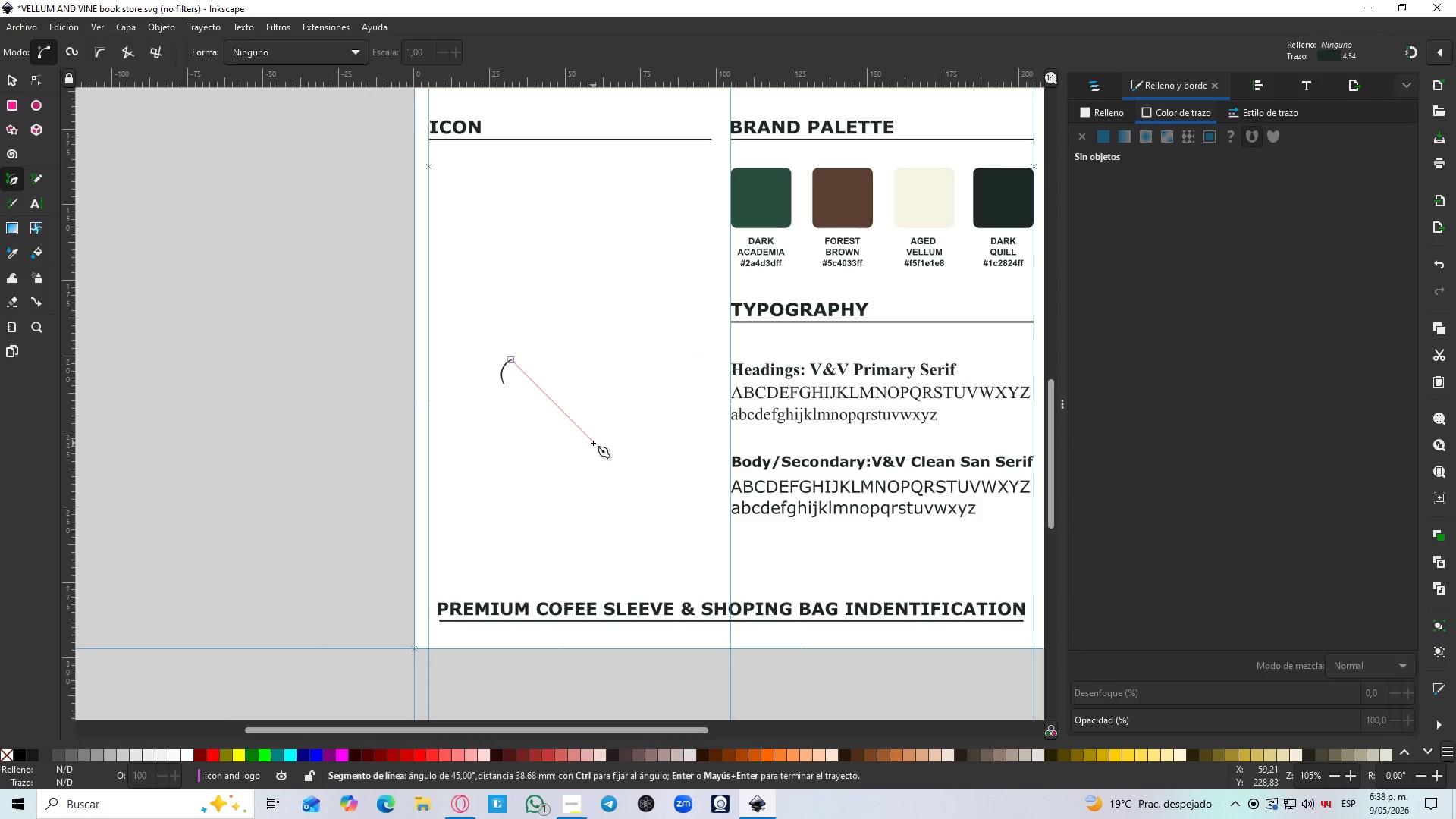 
key(Control+ControlLeft)
 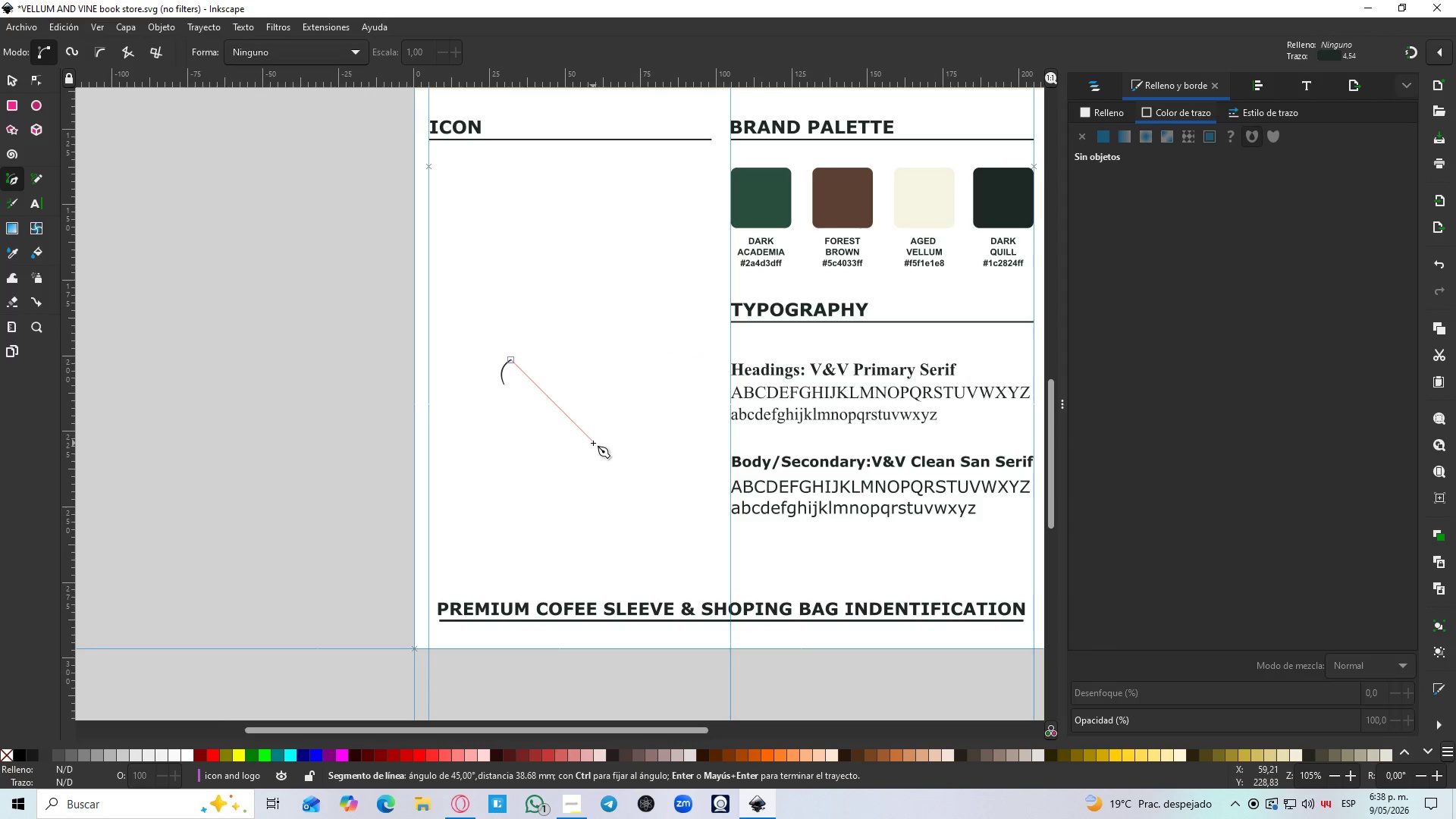 
key(Control+ControlLeft)
 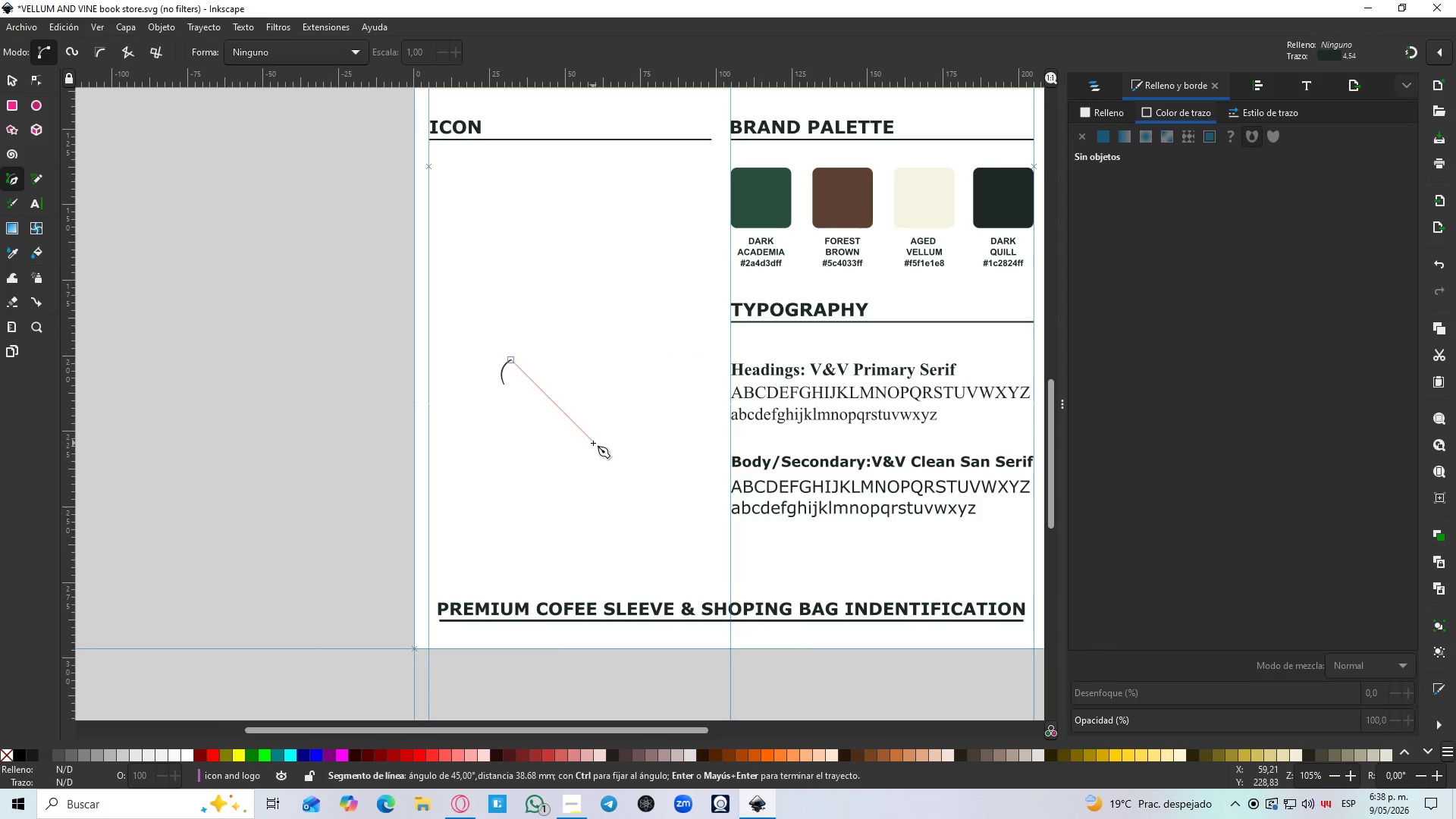 
key(Control+ControlLeft)
 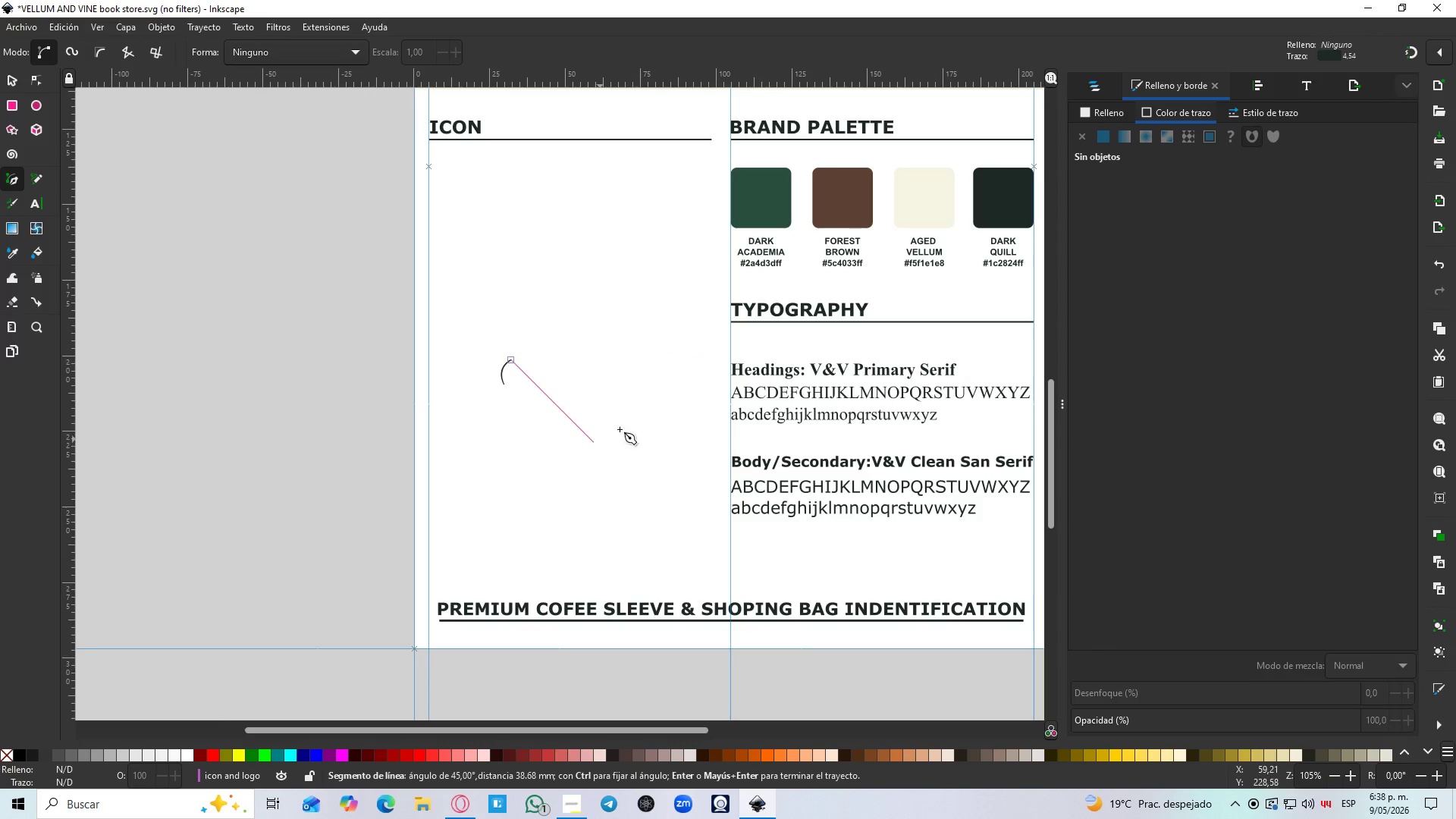 
key(Control+ControlLeft)
 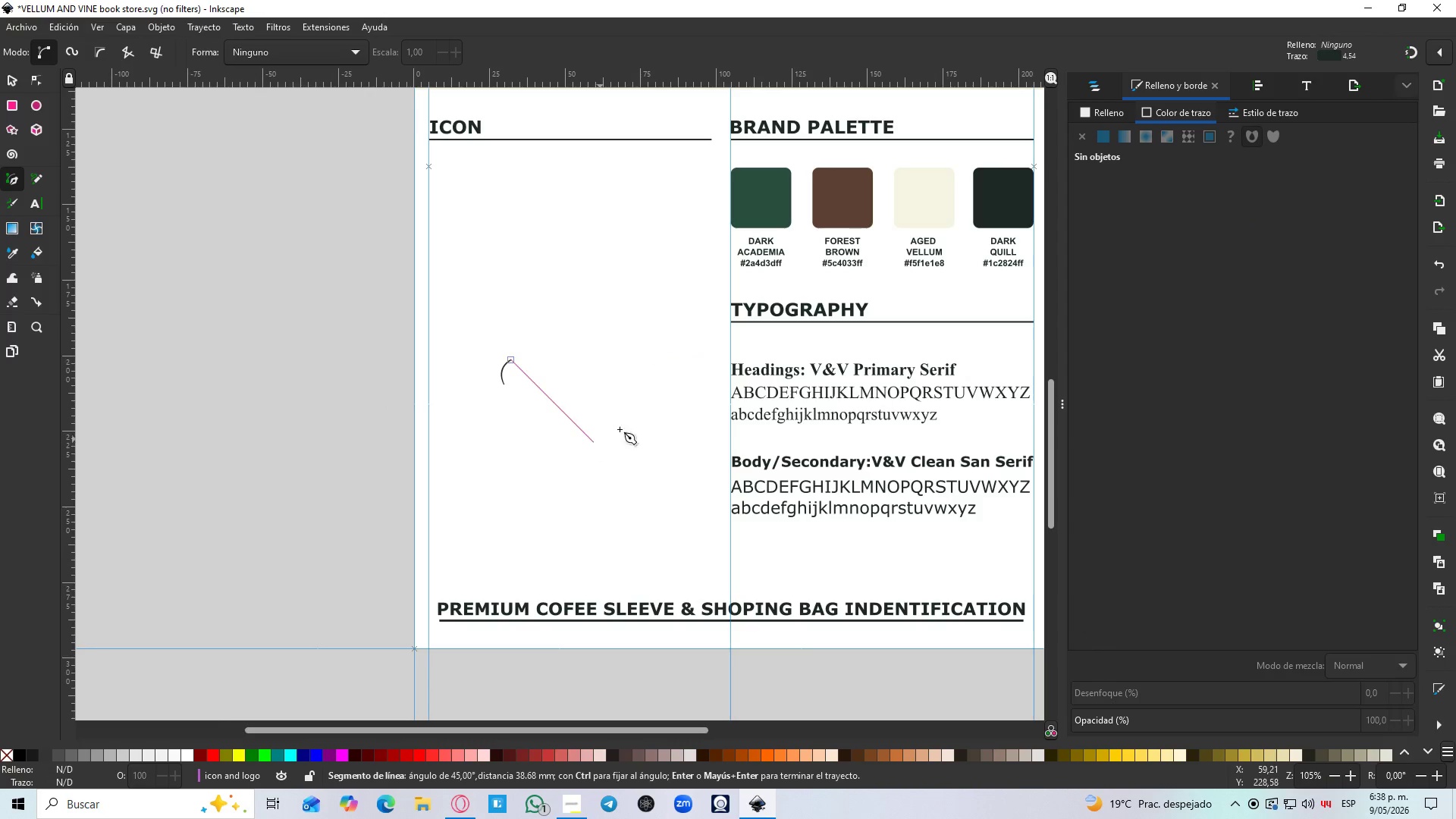 
key(Control+ControlLeft)
 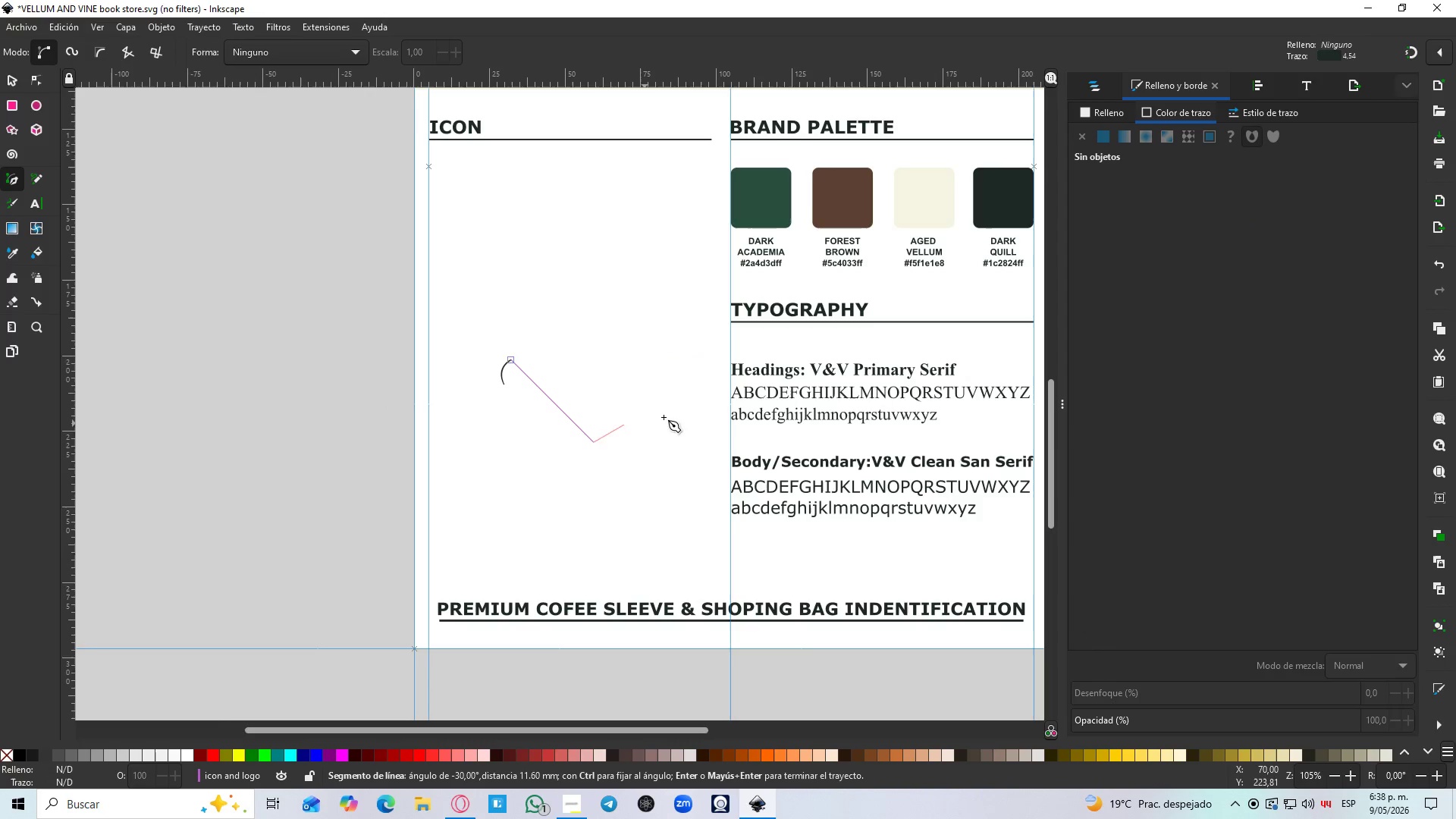 
key(Control+ControlLeft)
 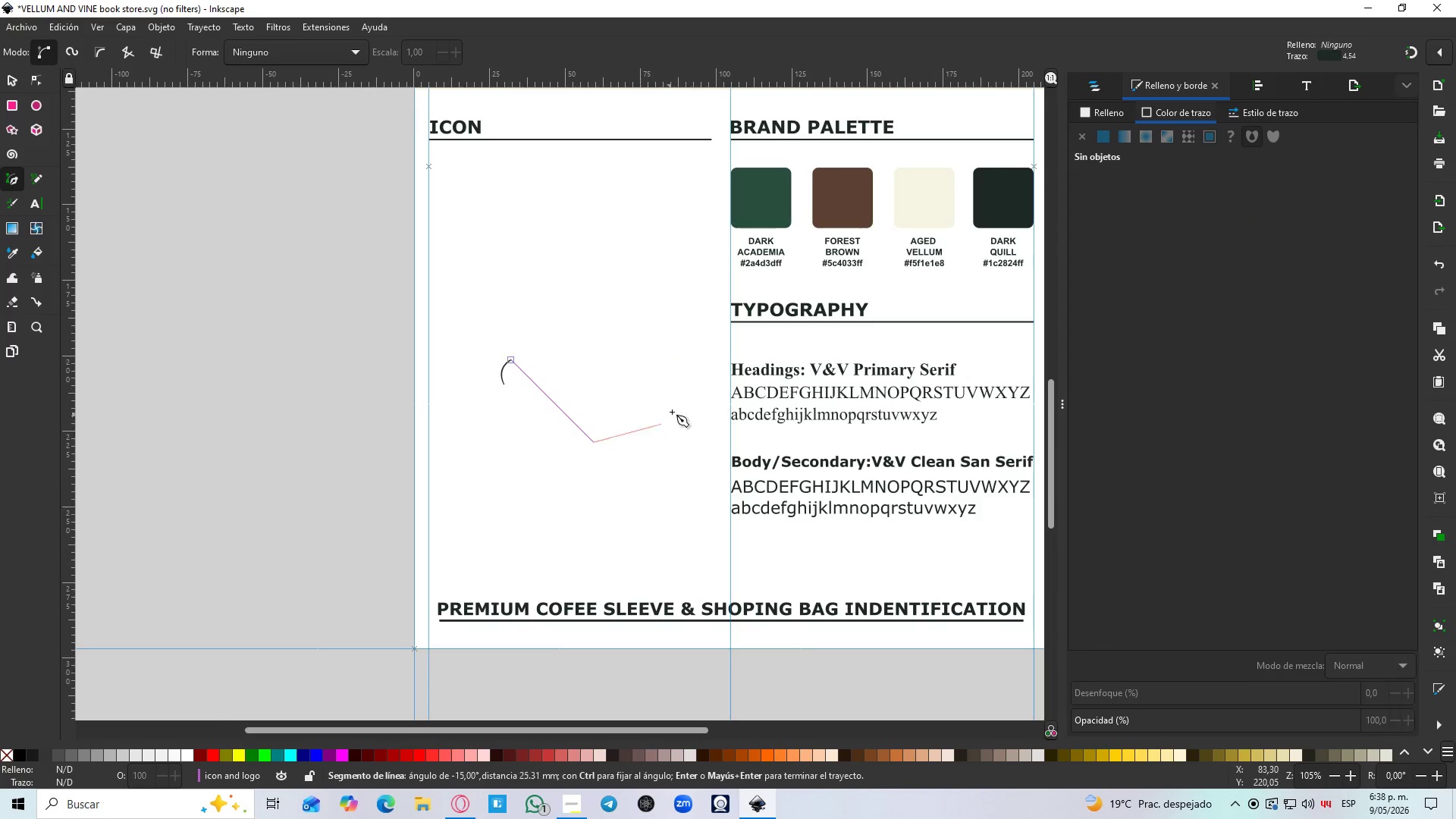 
hold_key(key=ControlLeft, duration=1.5)
 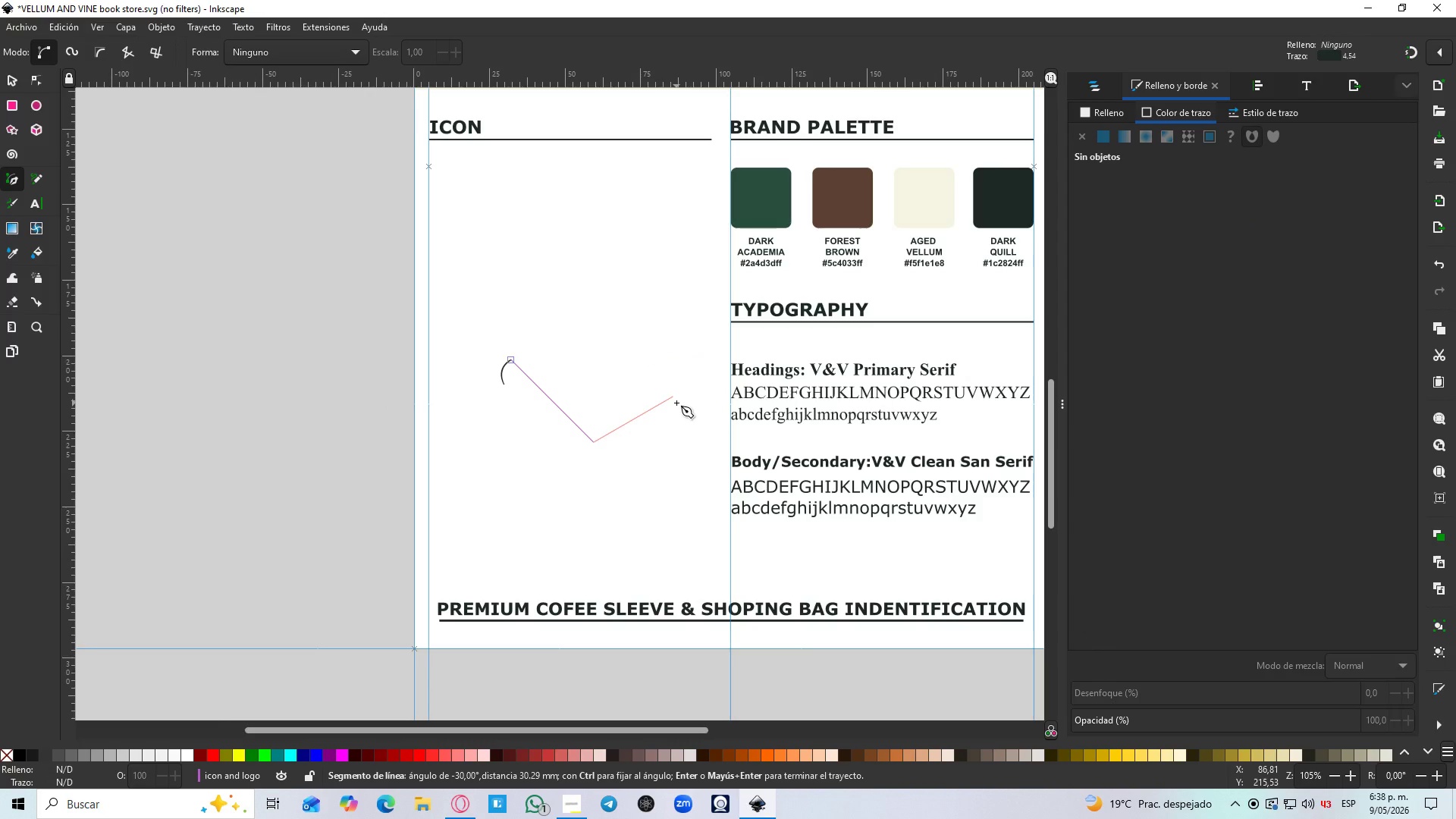 
hold_key(key=ControlLeft, duration=1.52)
 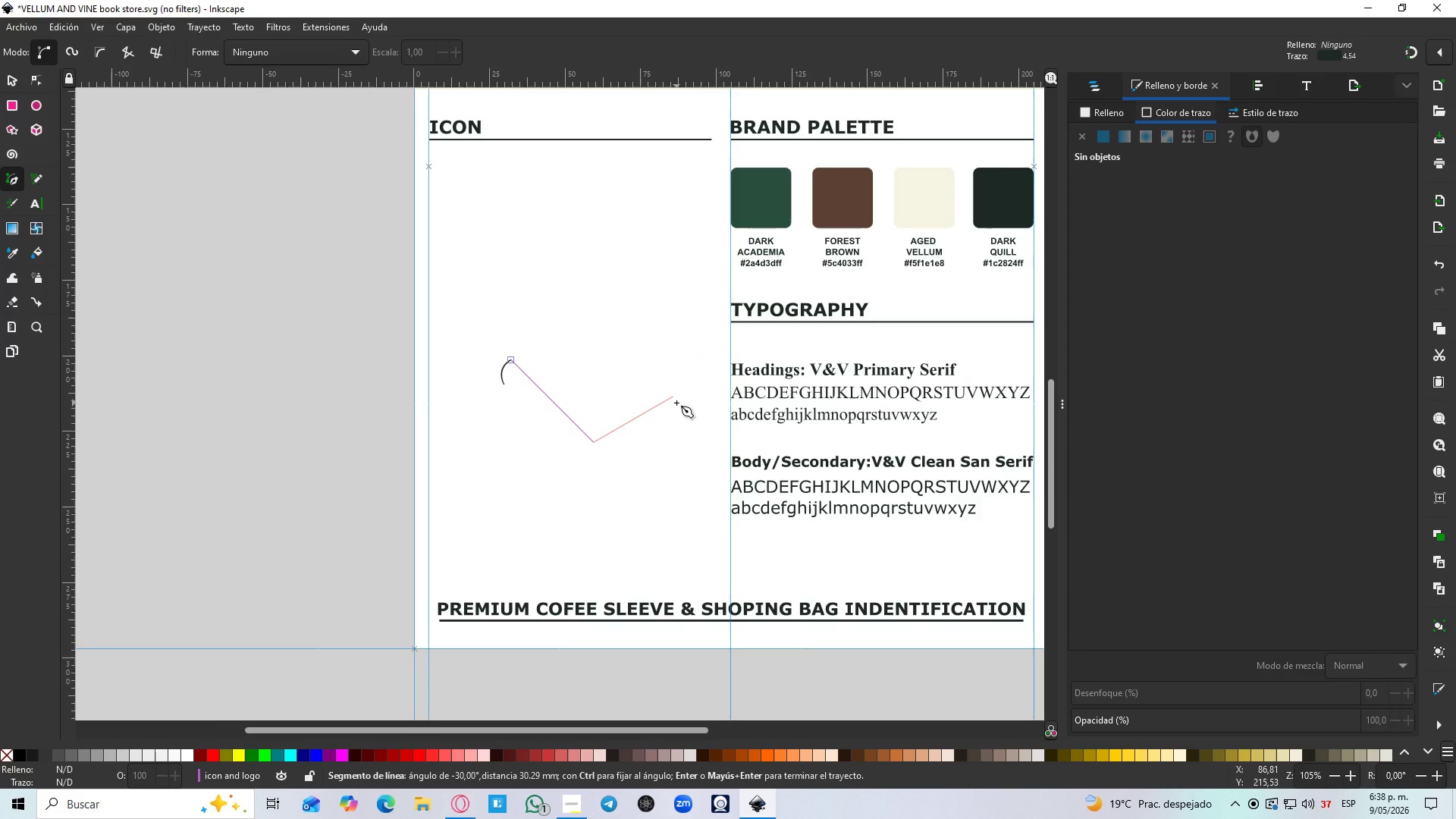 
hold_key(key=ControlLeft, duration=1.51)
 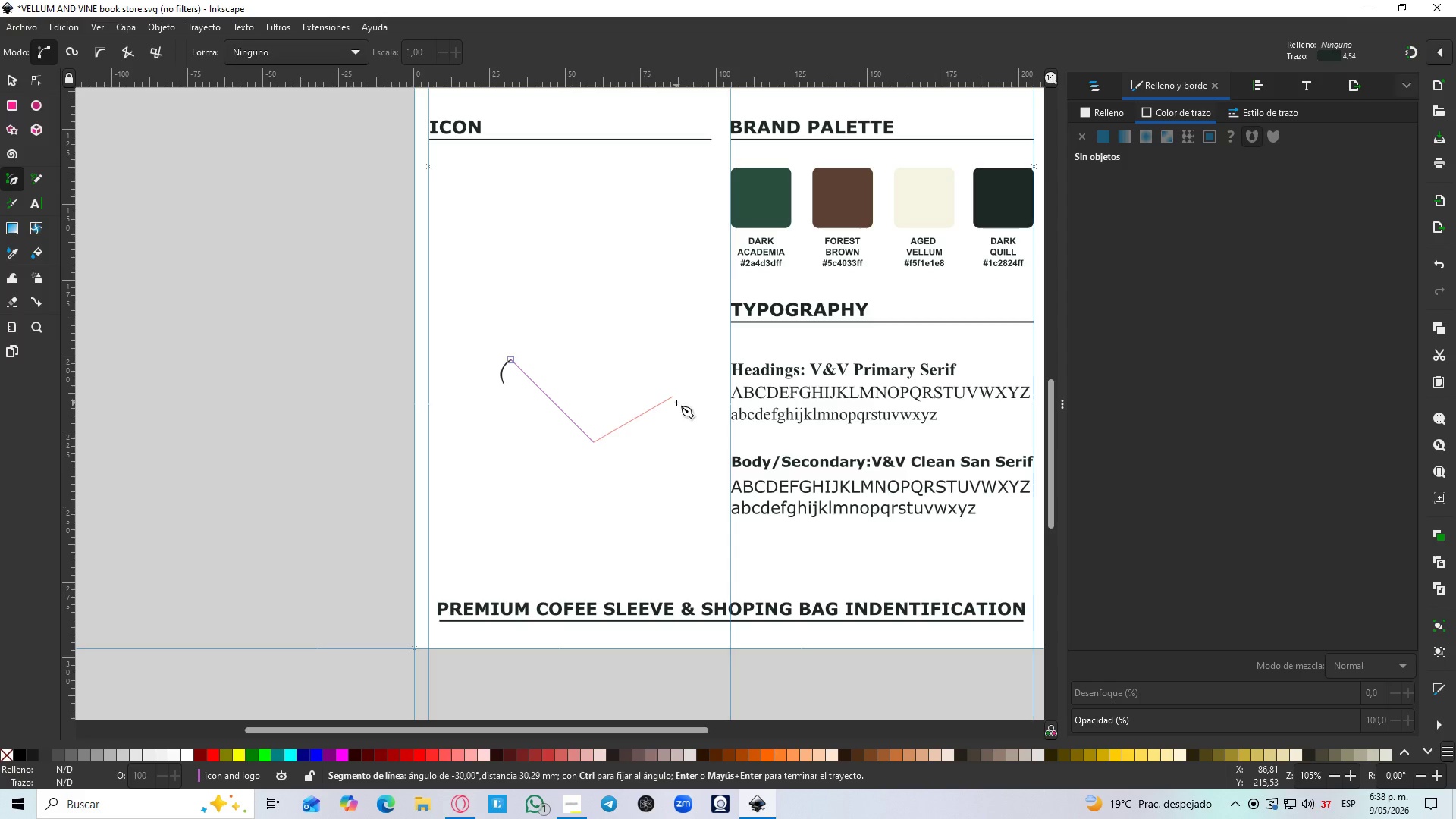 
hold_key(key=ControlLeft, duration=1.52)
 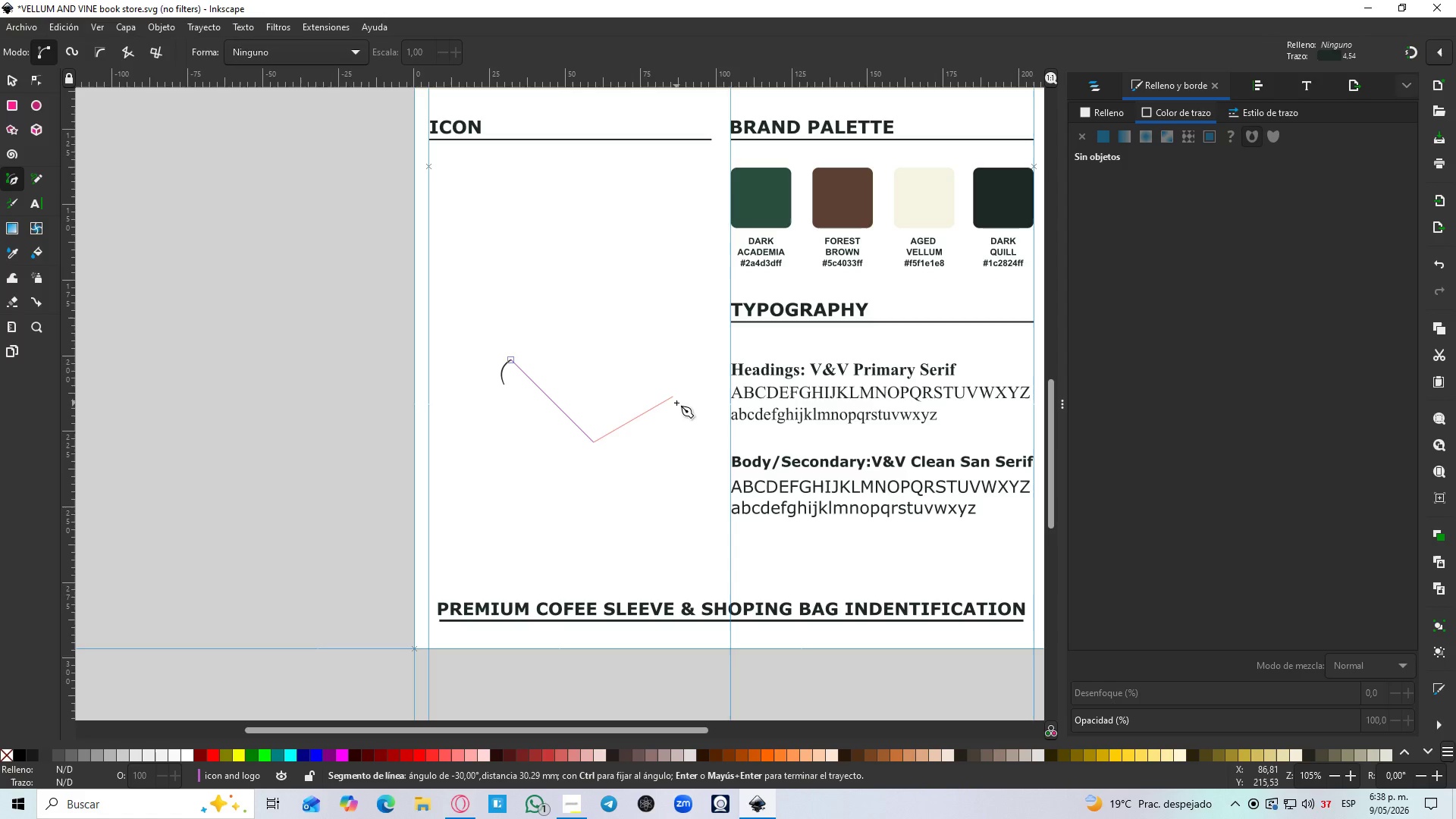 
hold_key(key=ControlLeft, duration=1.5)
 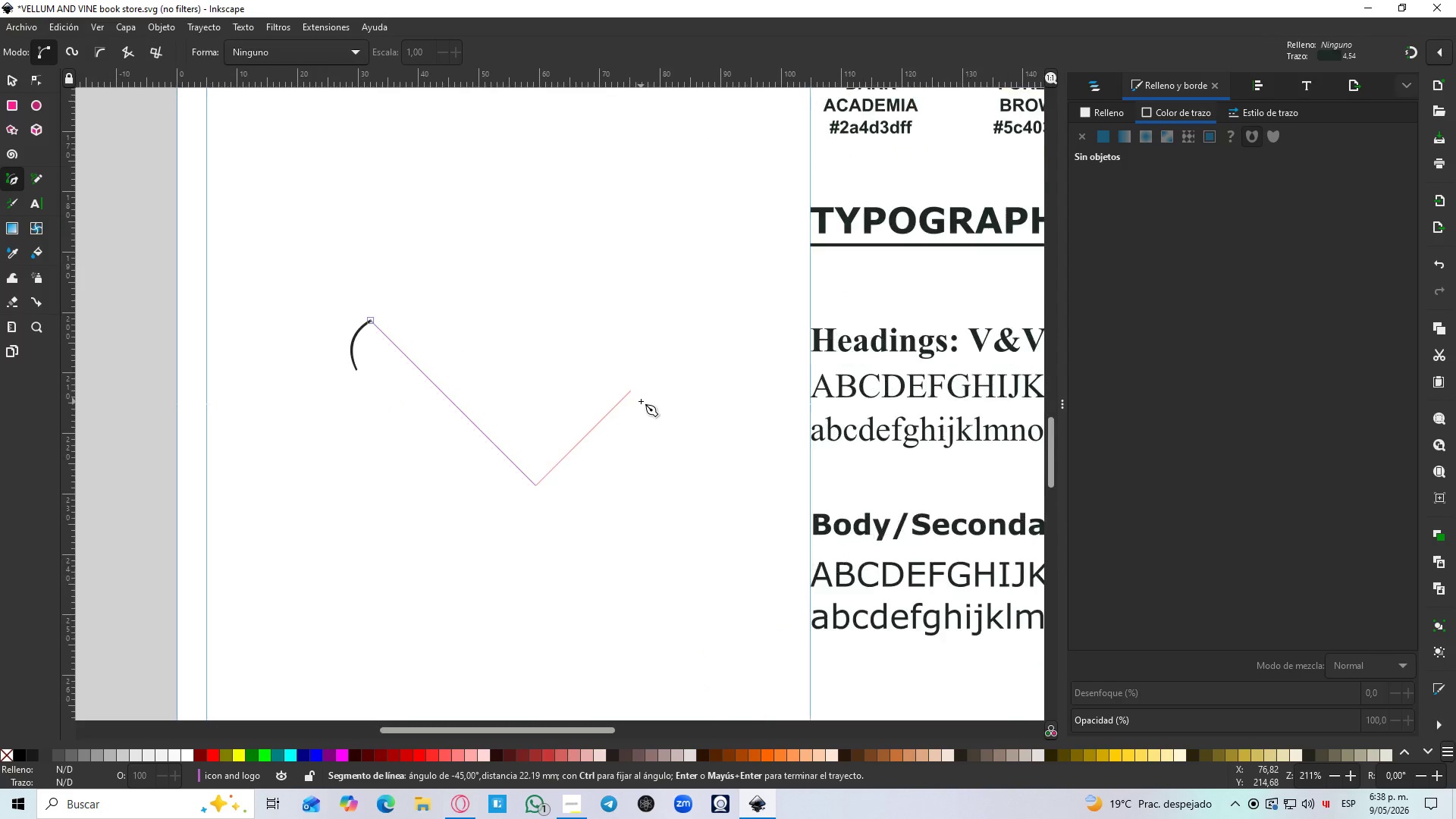 
hold_key(key=ControlLeft, duration=1.52)
 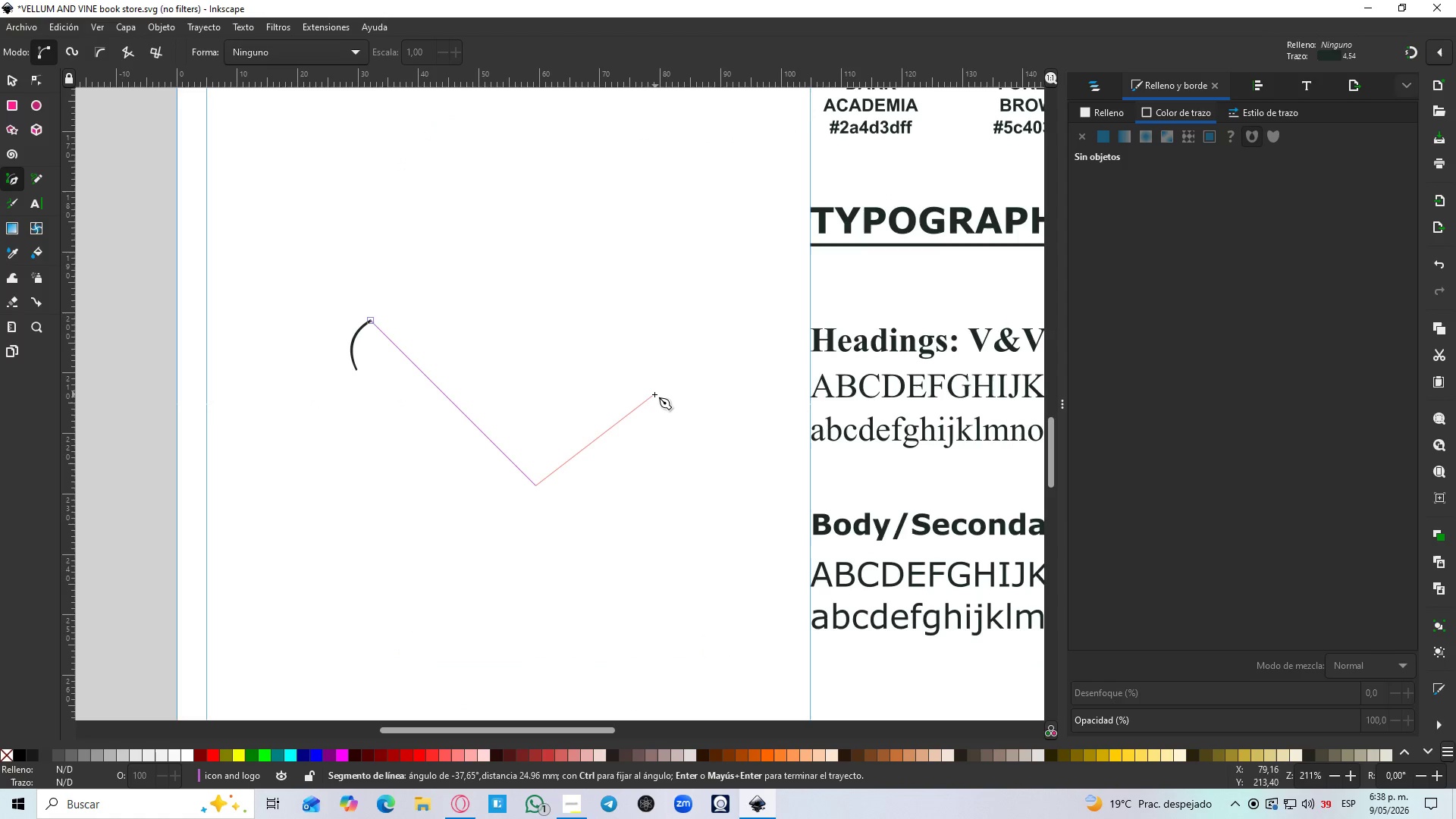 
scroll: coordinate [641, 401], scroll_direction: up, amount: 2.0
 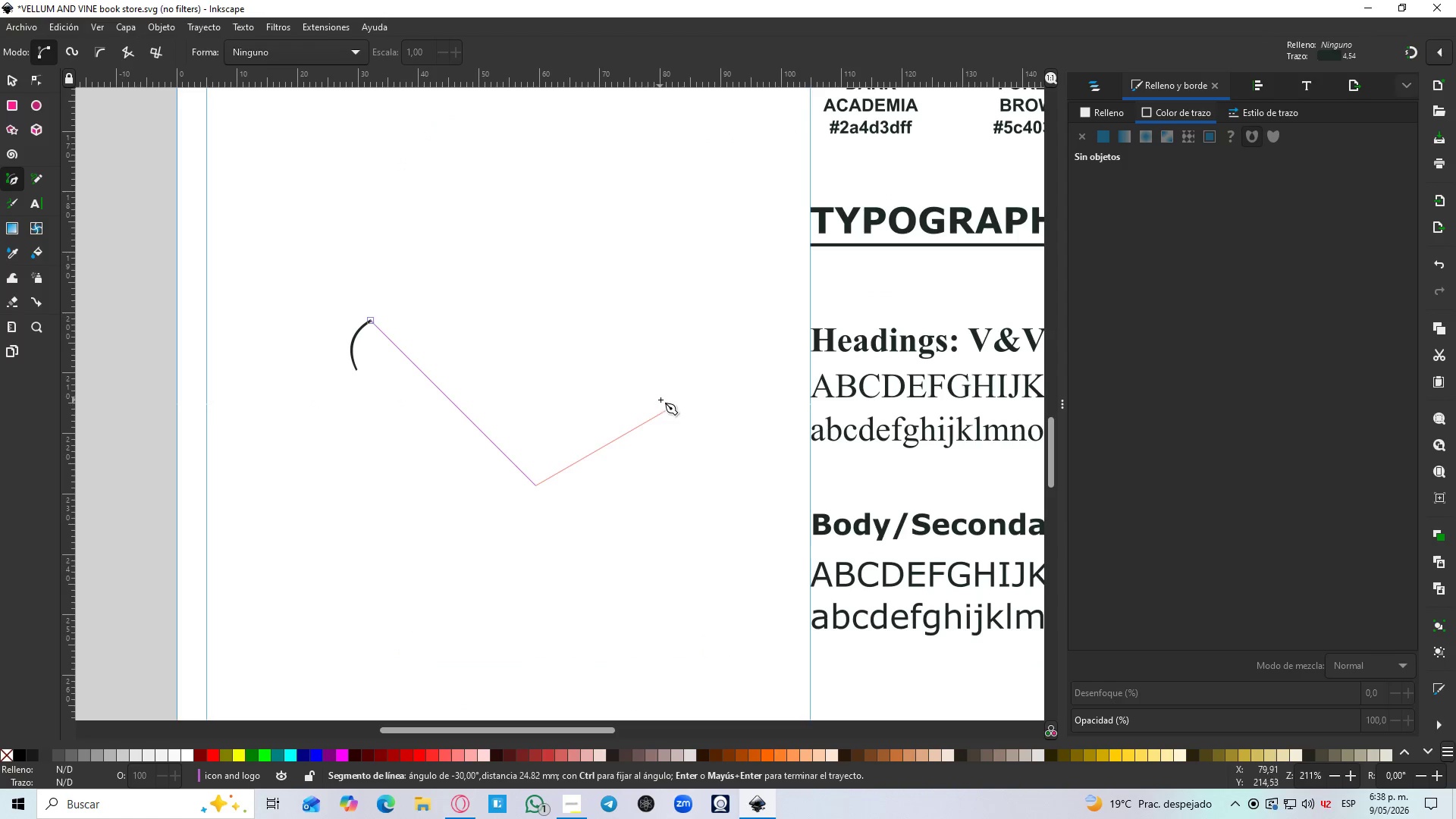 
key(Control+ControlLeft)
 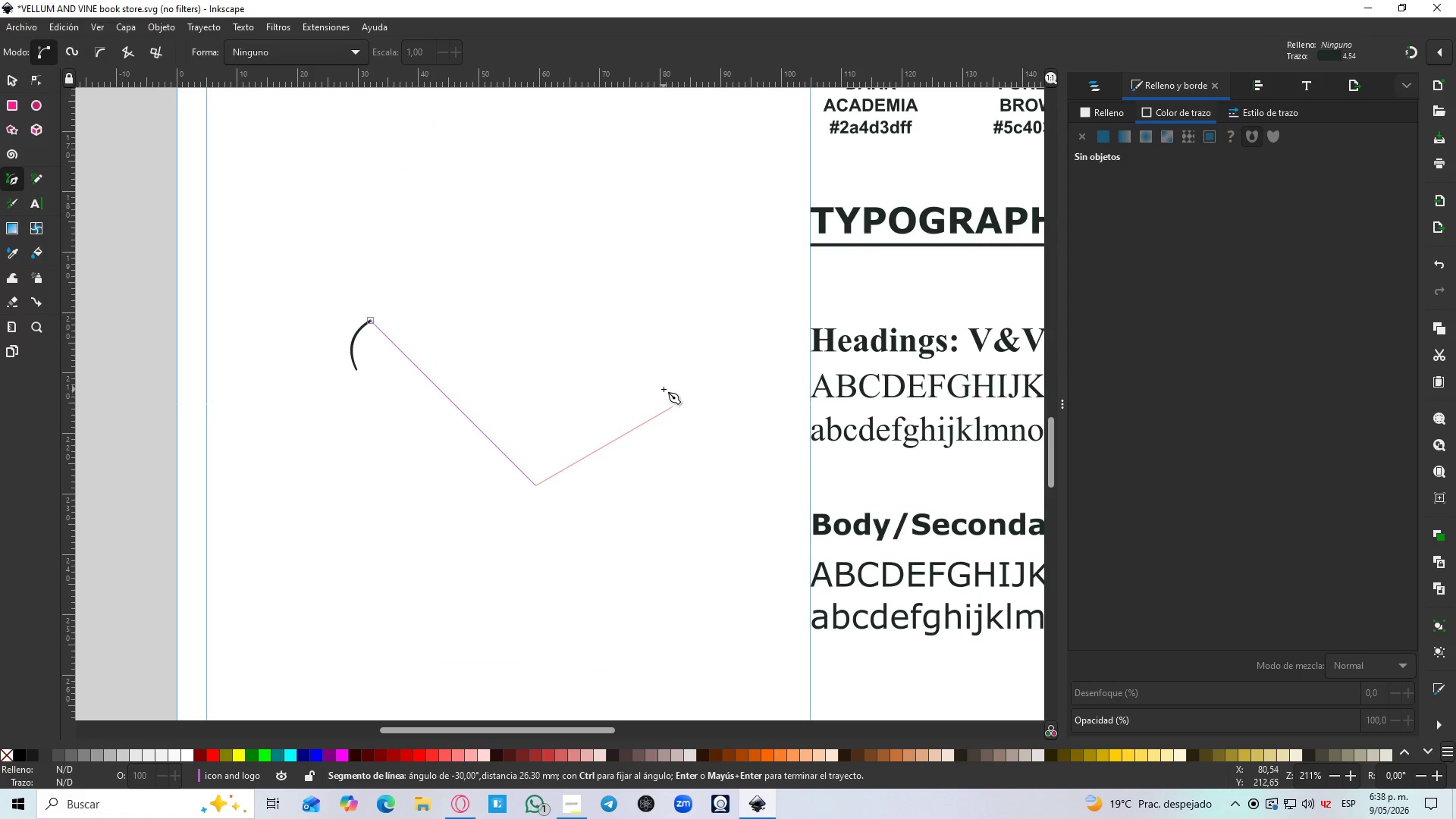 
key(Control+ControlLeft)
 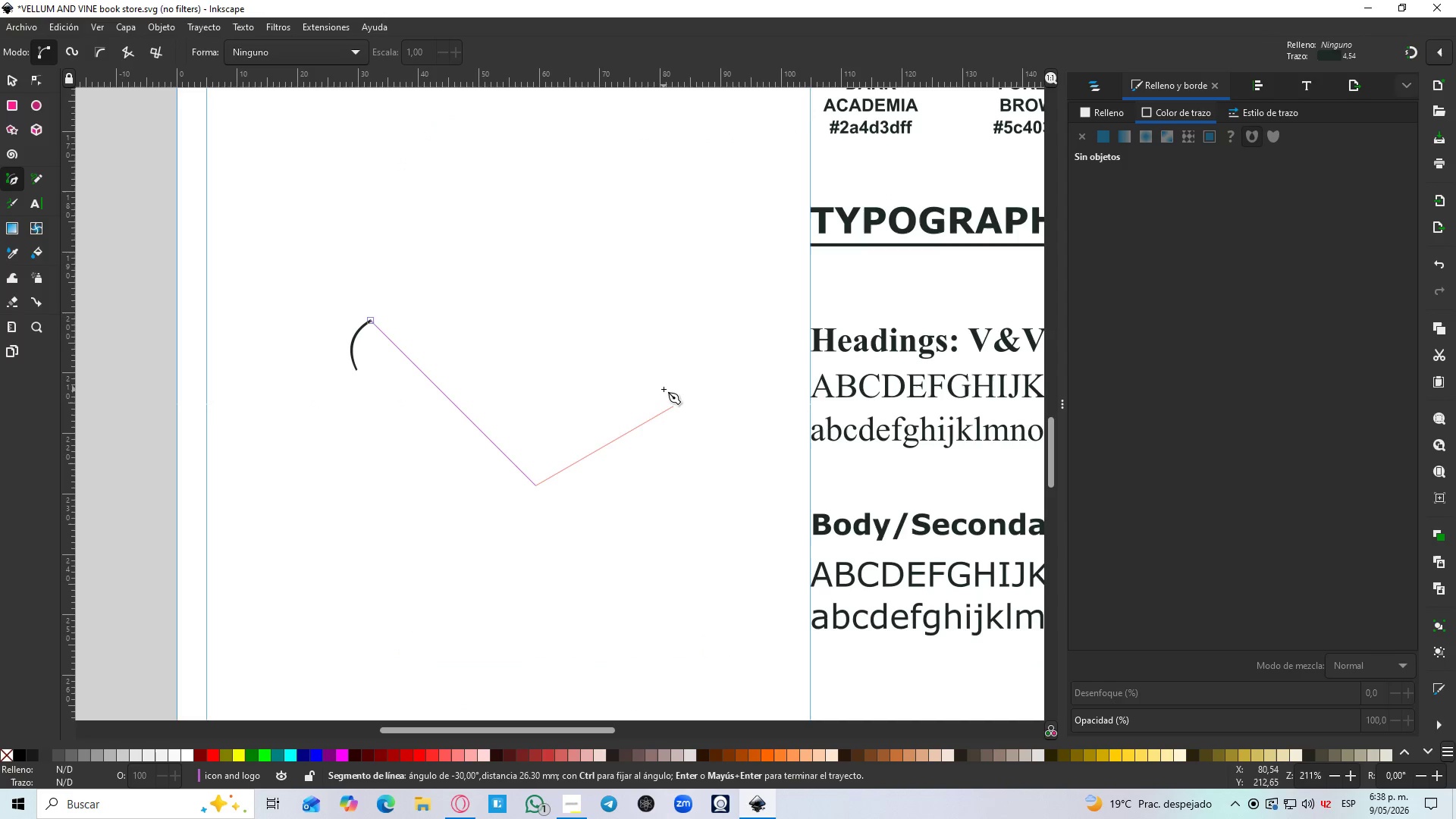 
key(Control+ControlLeft)
 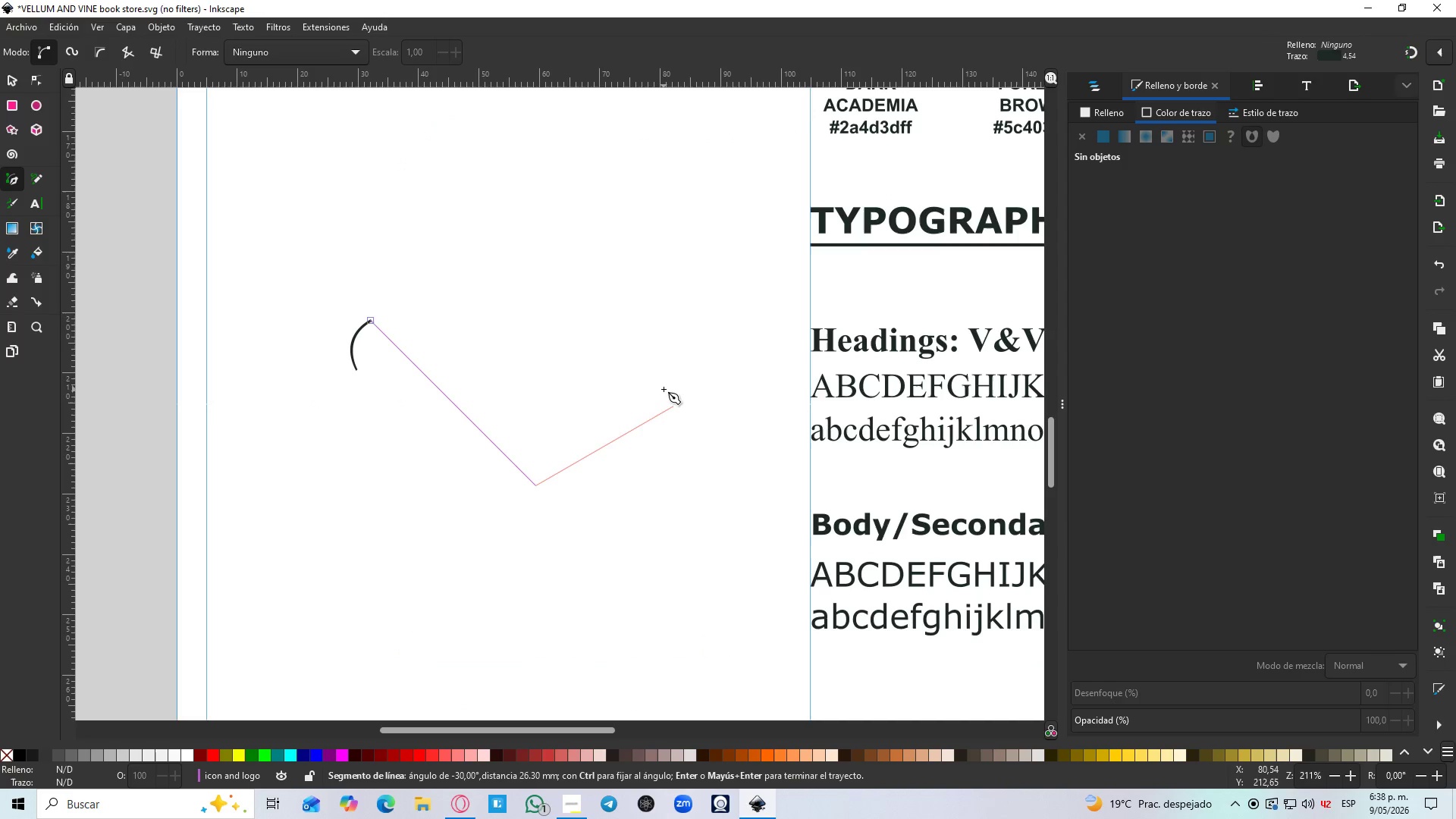 
key(Control+ControlLeft)
 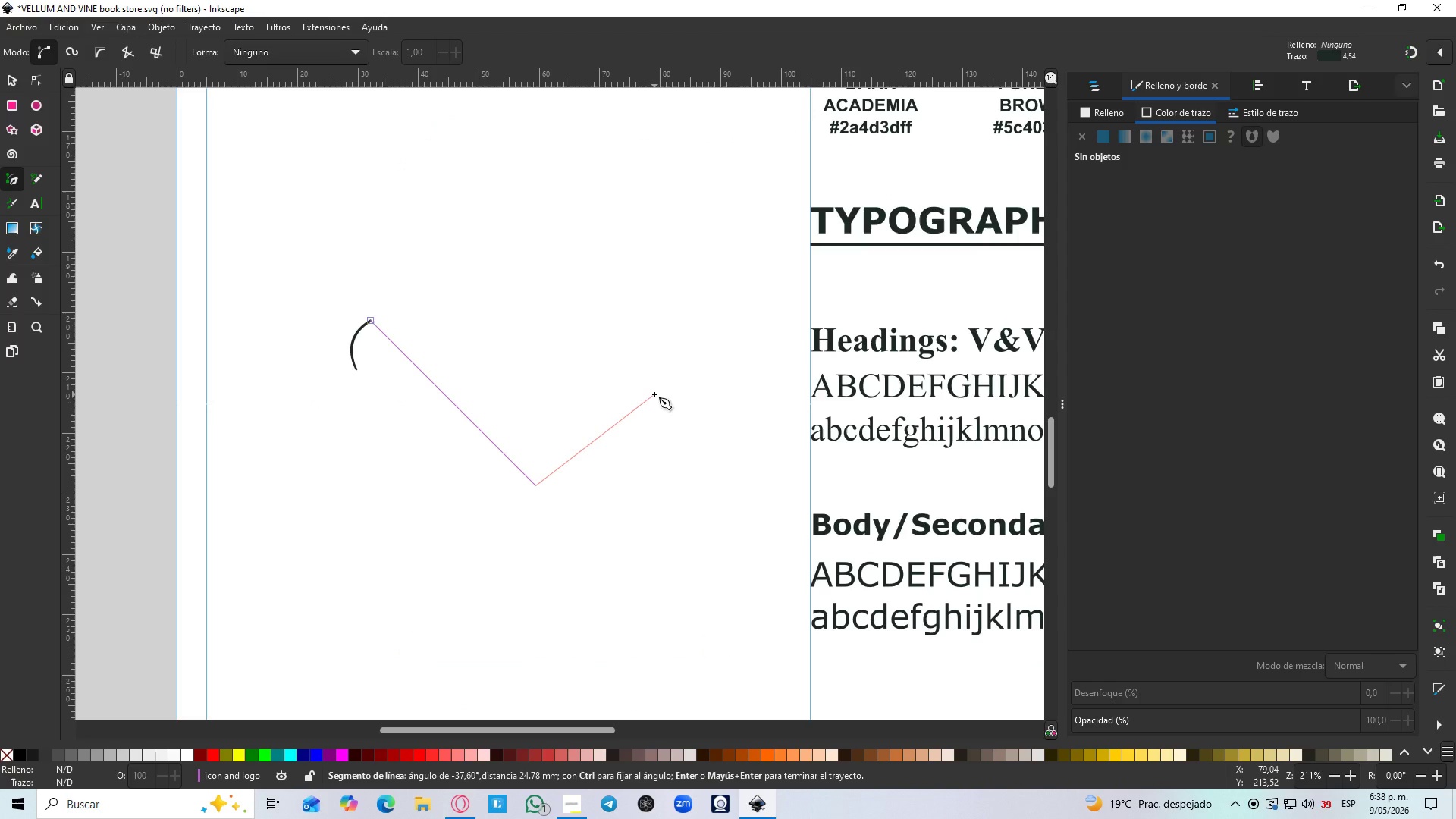 
key(Control+Z)
 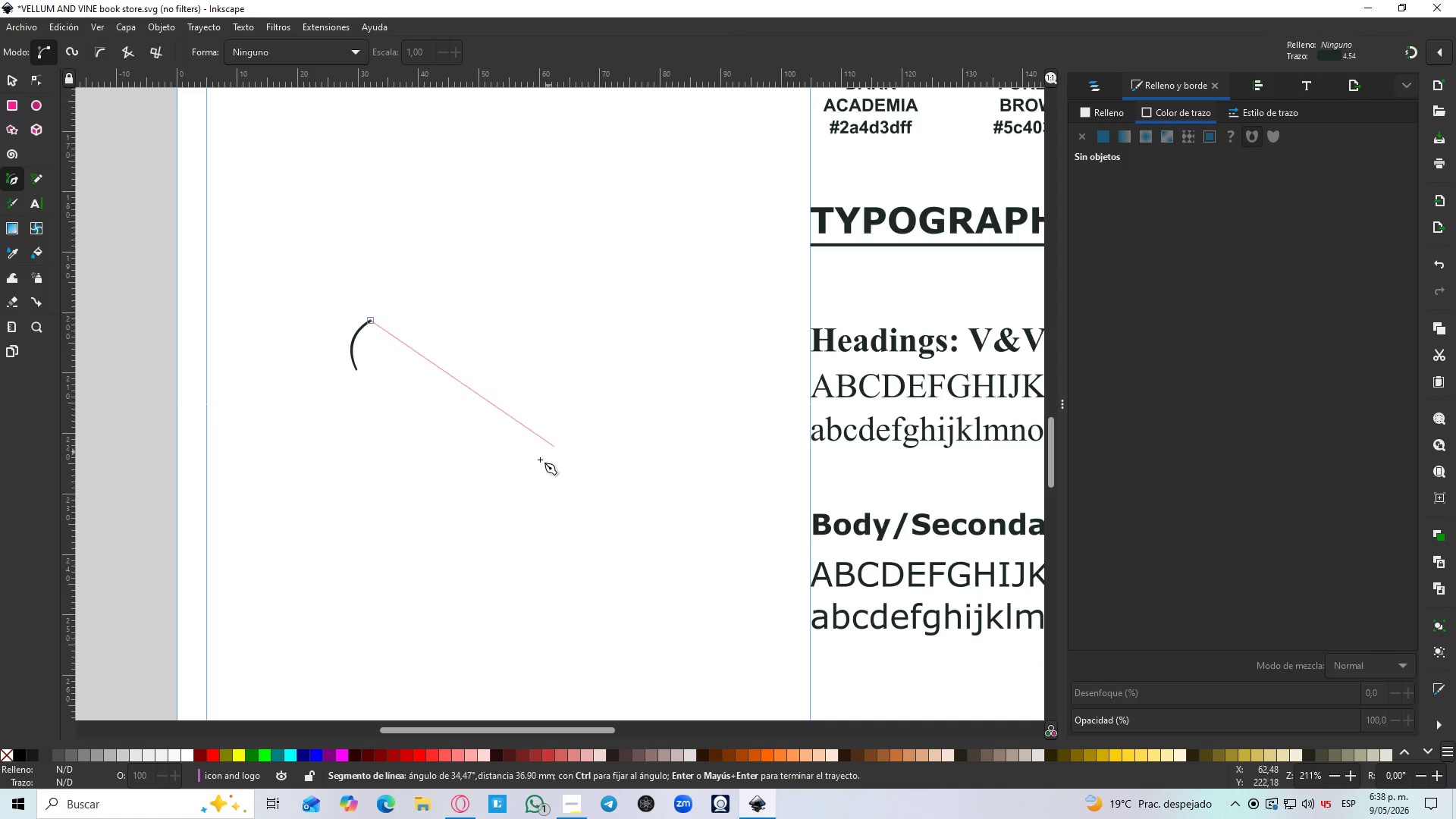 
hold_key(key=ControlLeft, duration=1.41)
 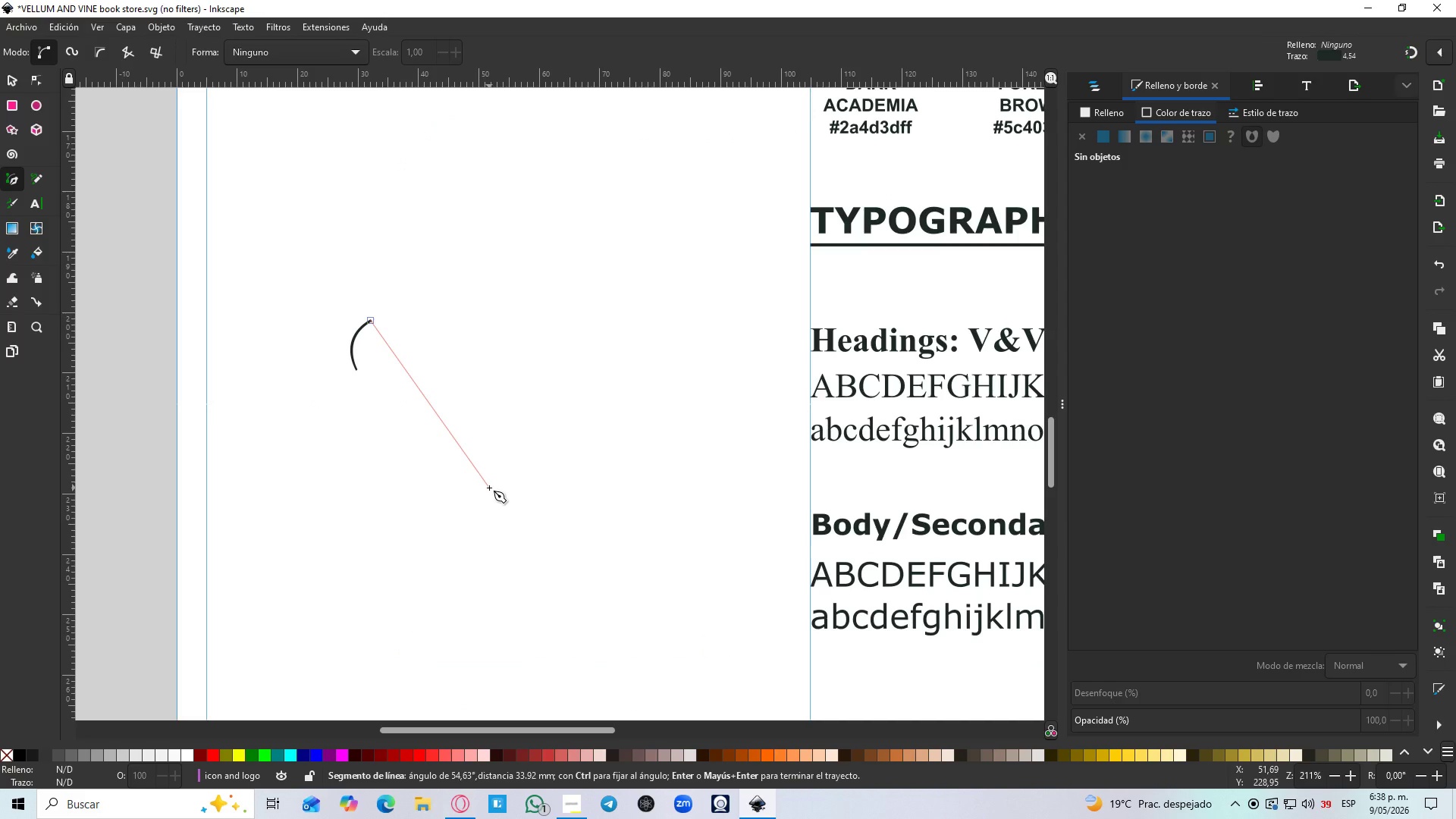 
left_click([489, 488])
 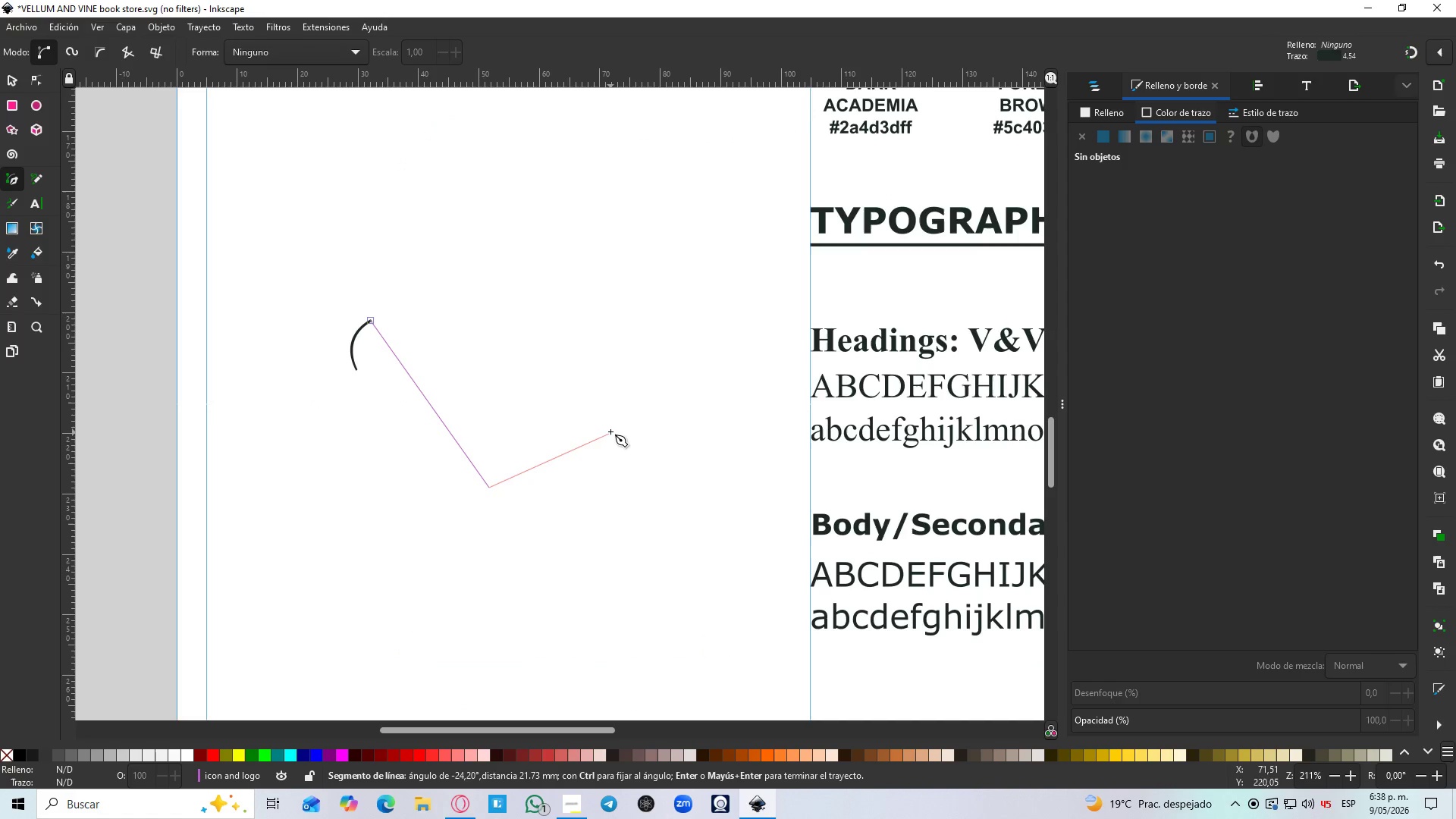 
hold_key(key=ControlLeft, duration=1.5)
 